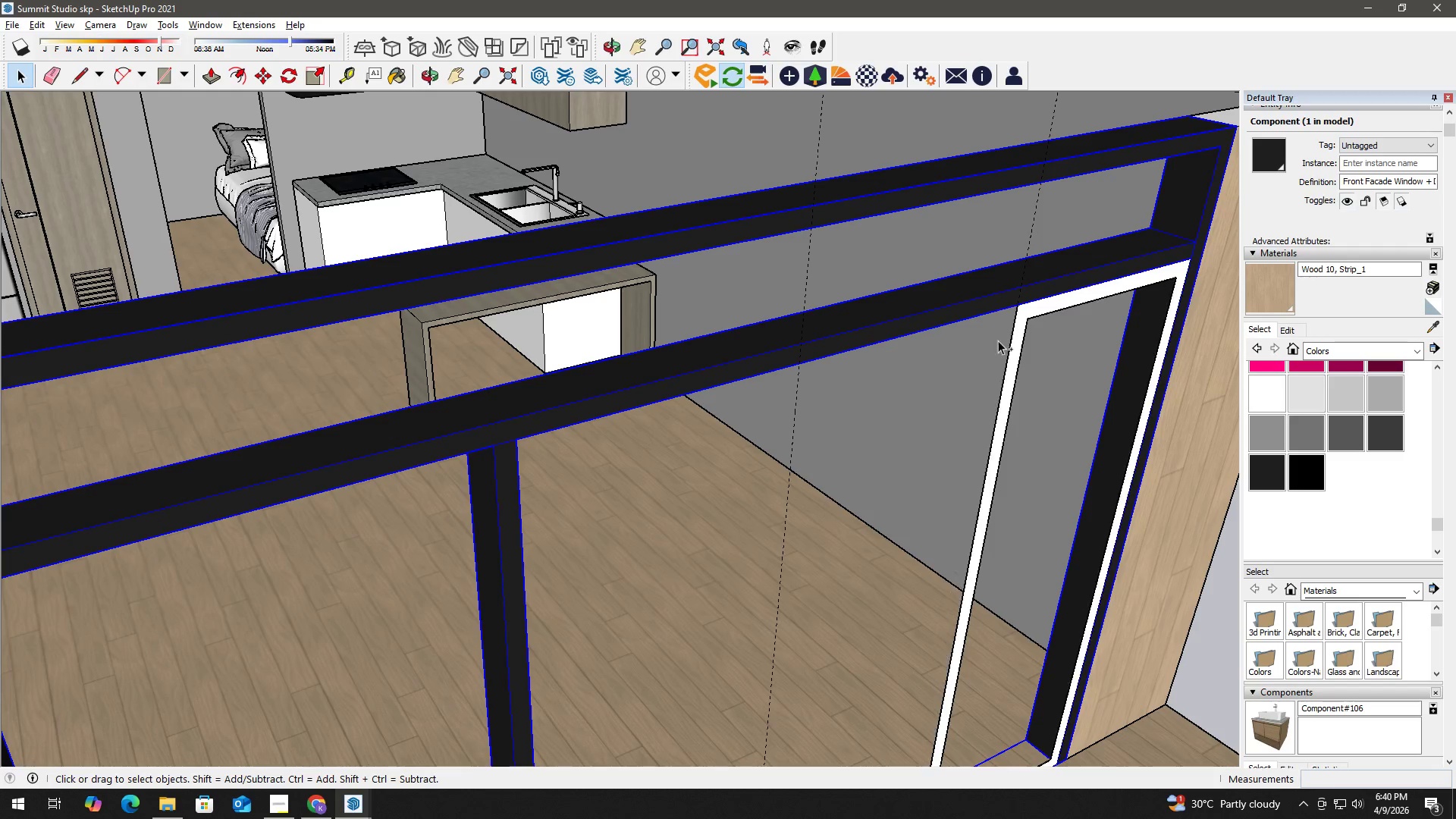 
key(Control+Z)
 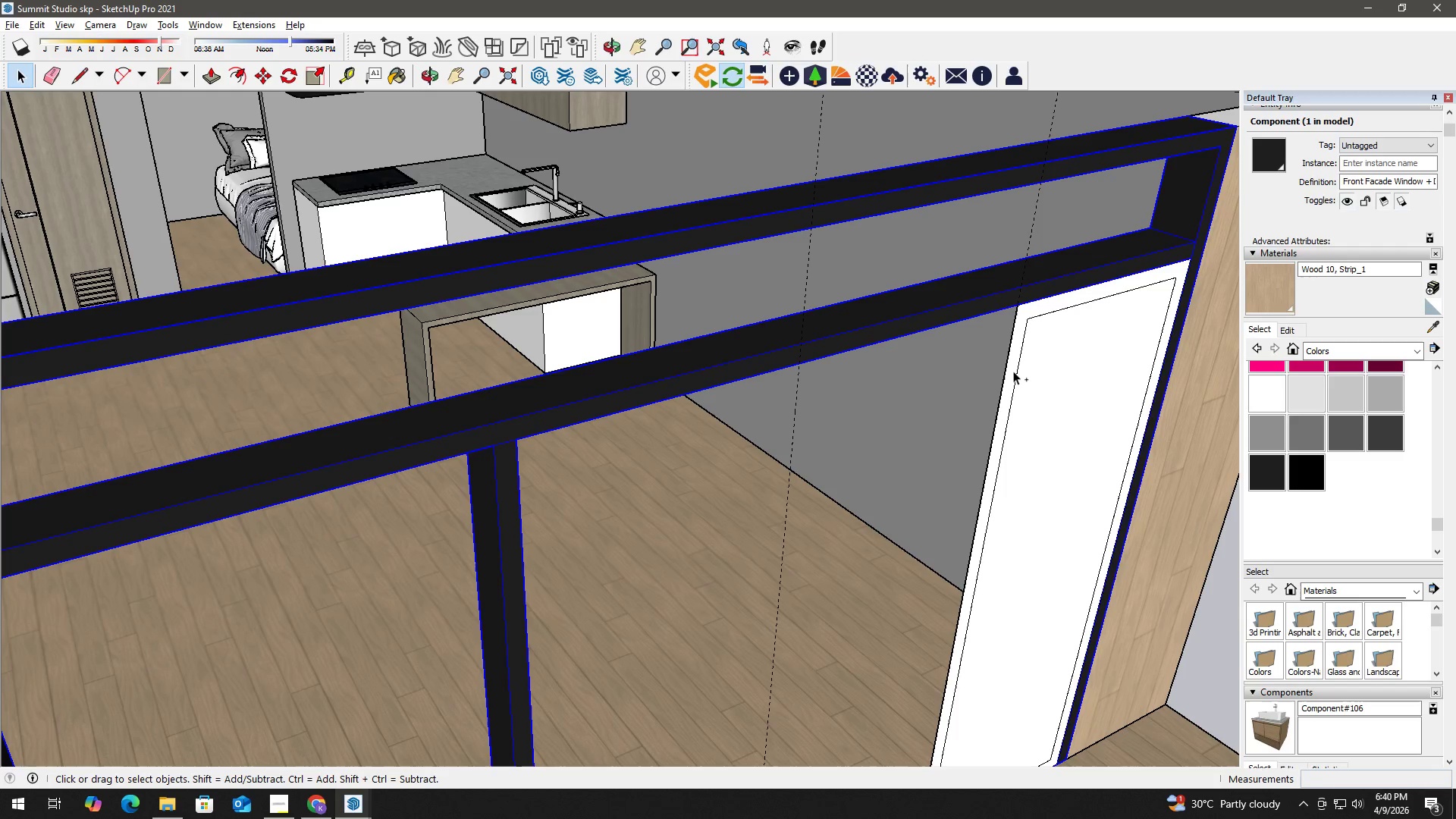 
key(Control+Z)
 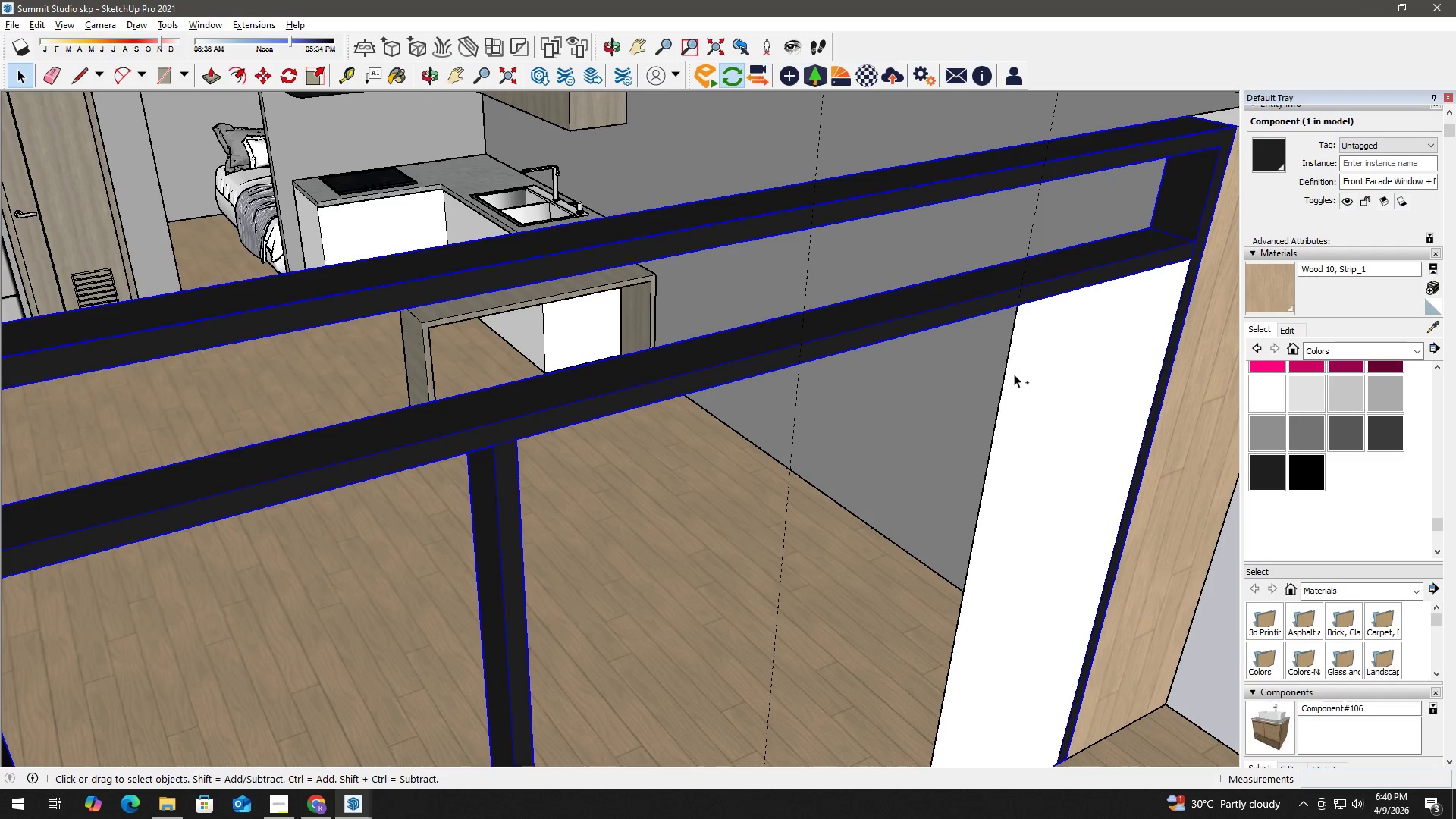 
key(Control+Z)
 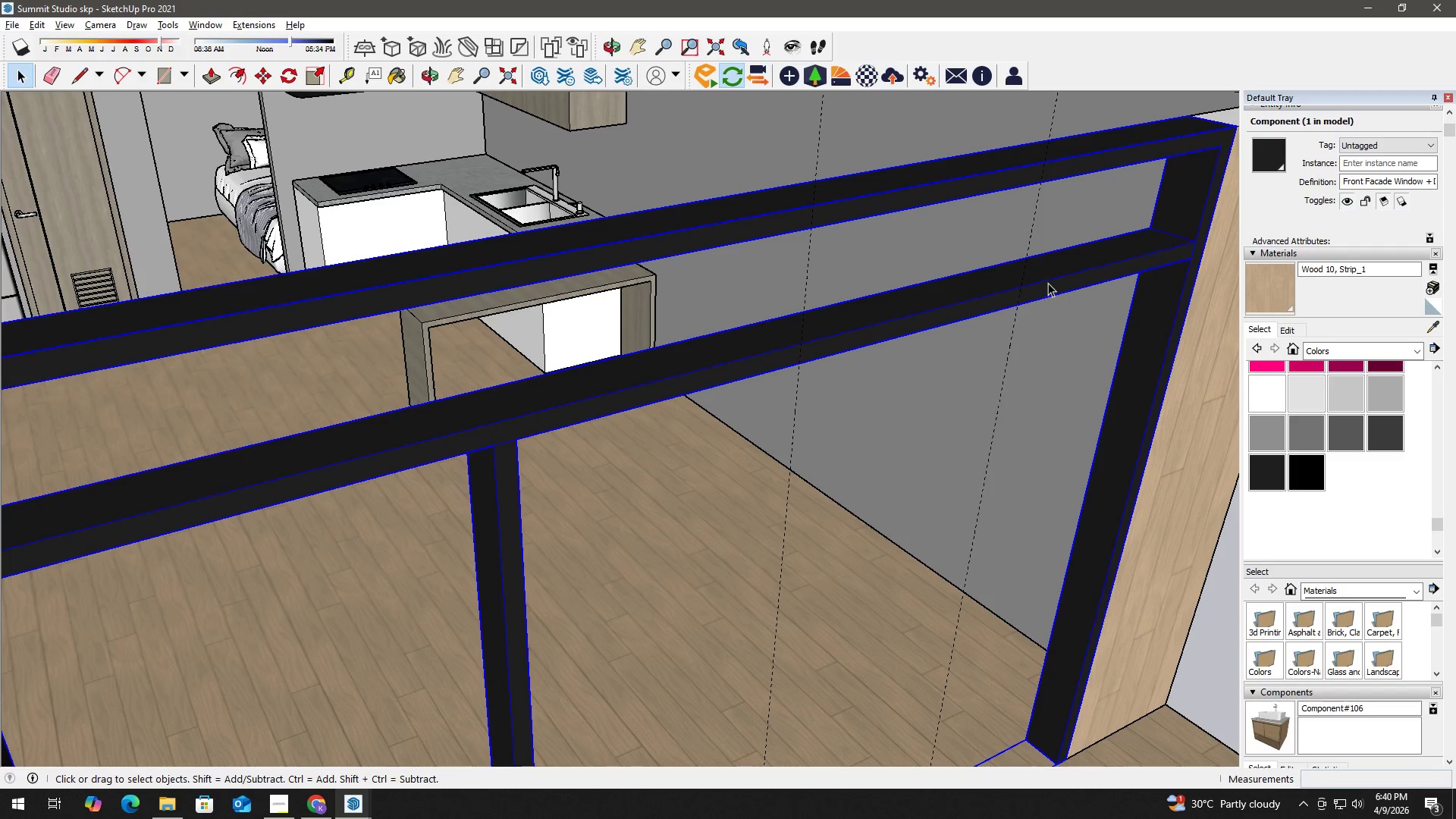 
double_click([1048, 283])
 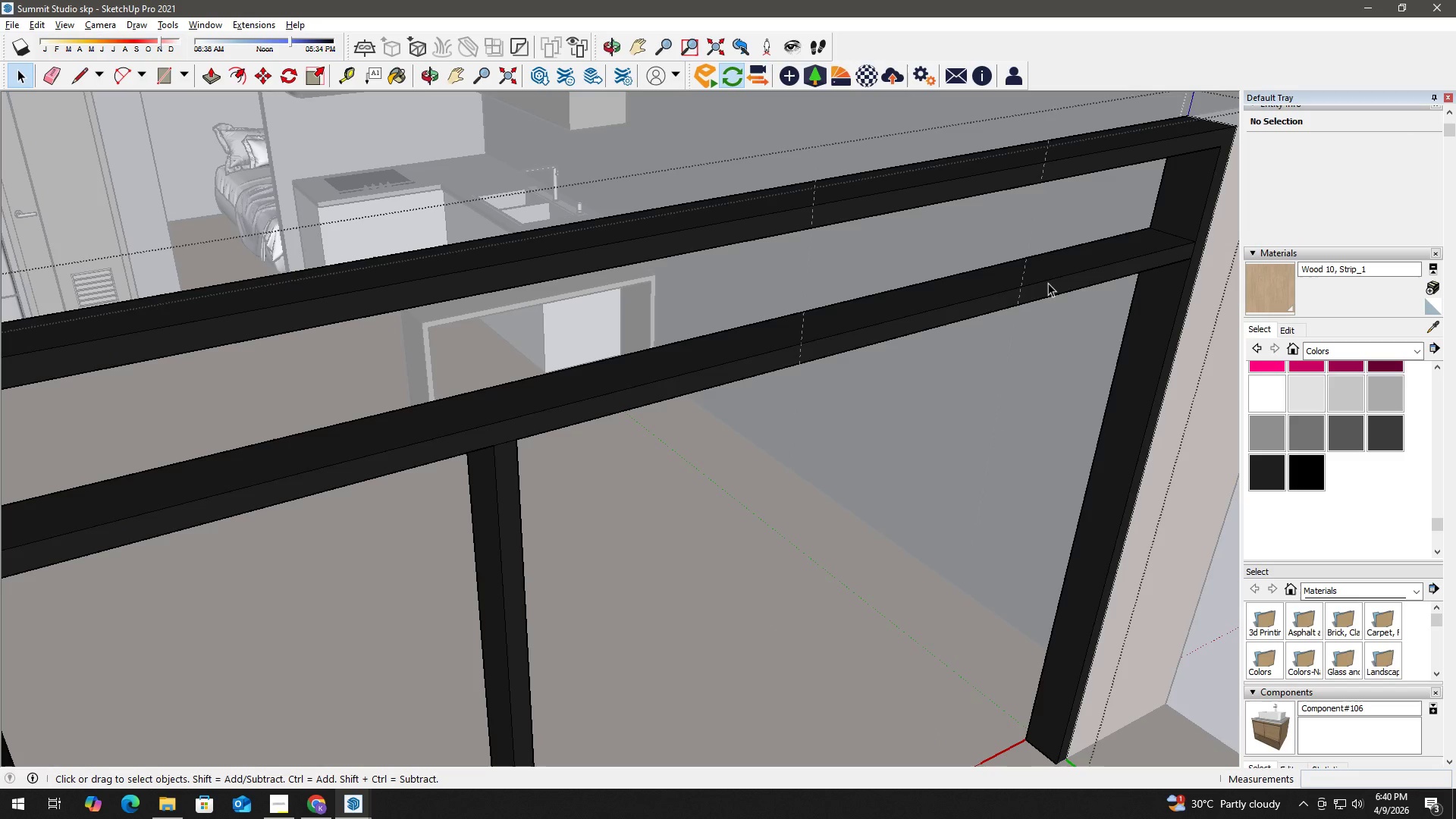 
double_click([1048, 283])
 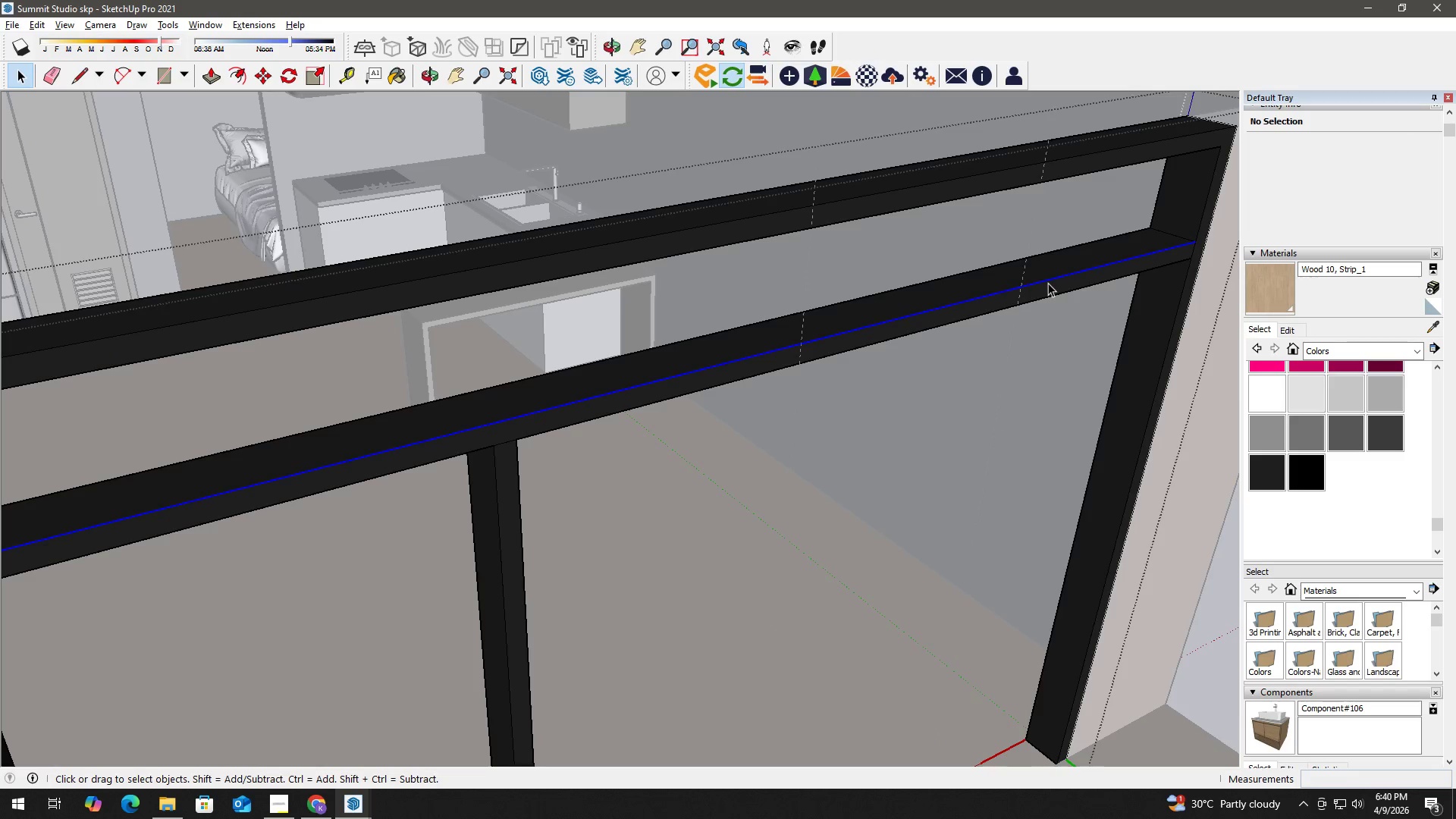 
triple_click([1048, 283])
 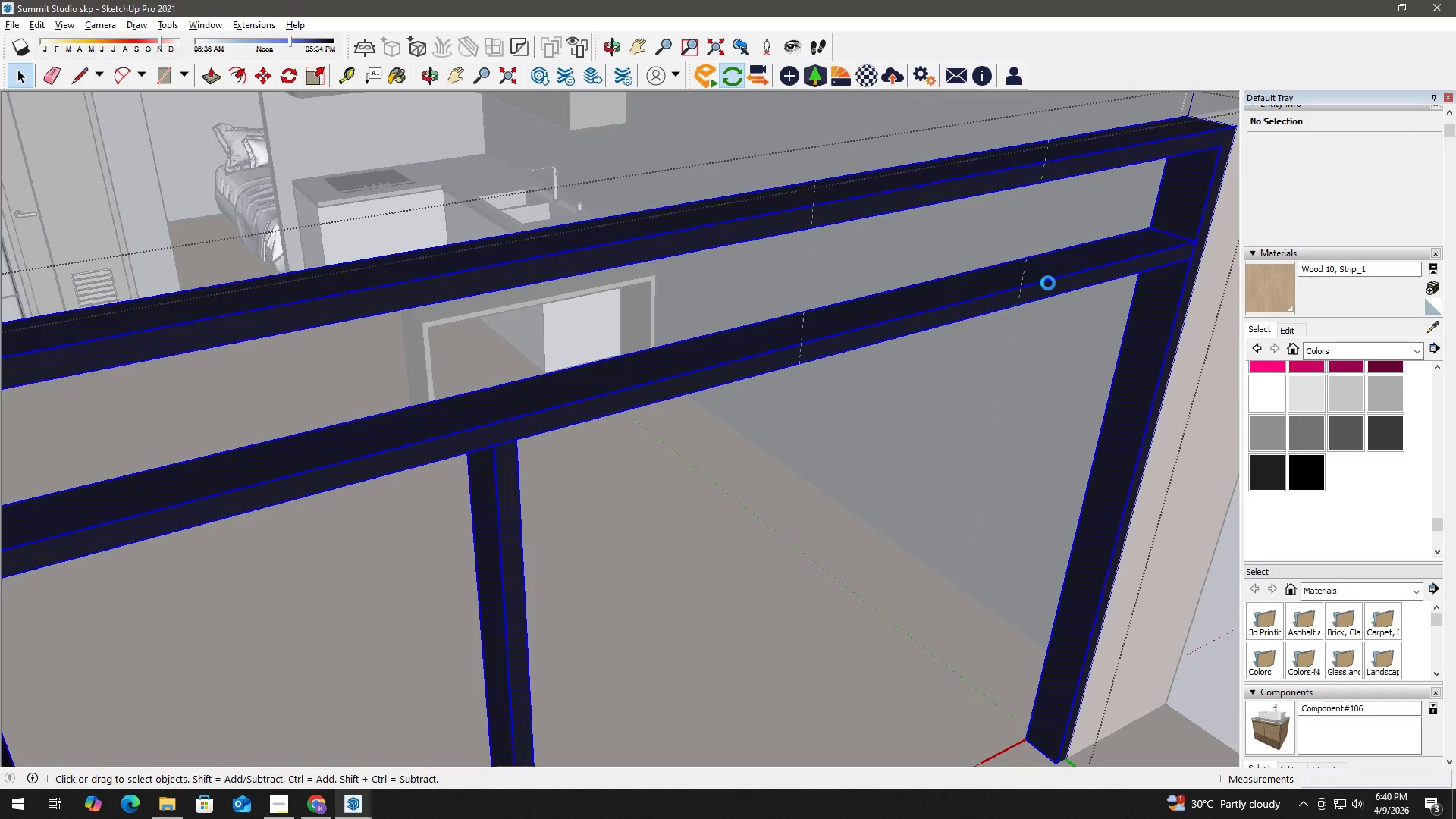 
triple_click([1048, 283])
 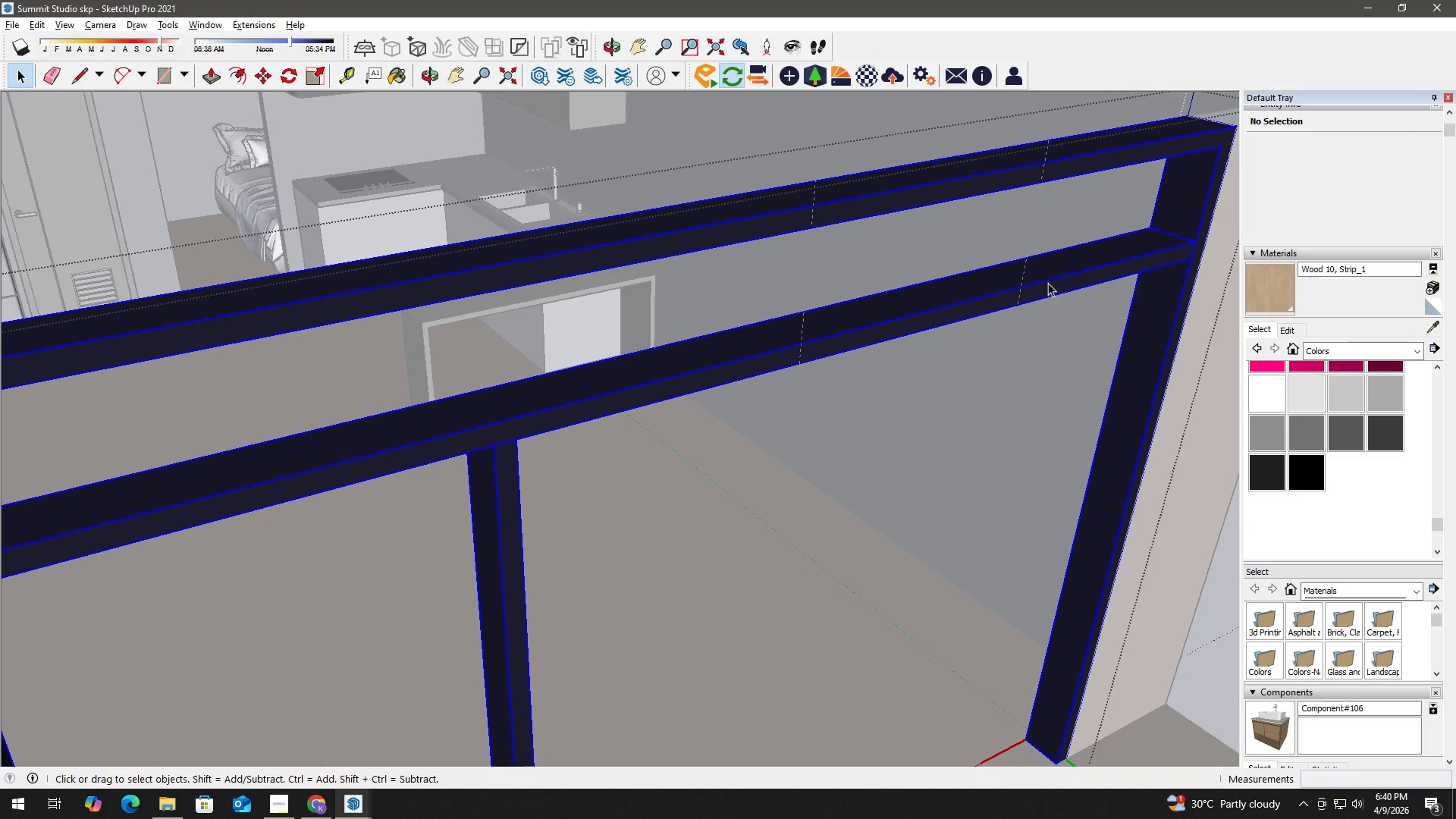 
right_click([1048, 283])
 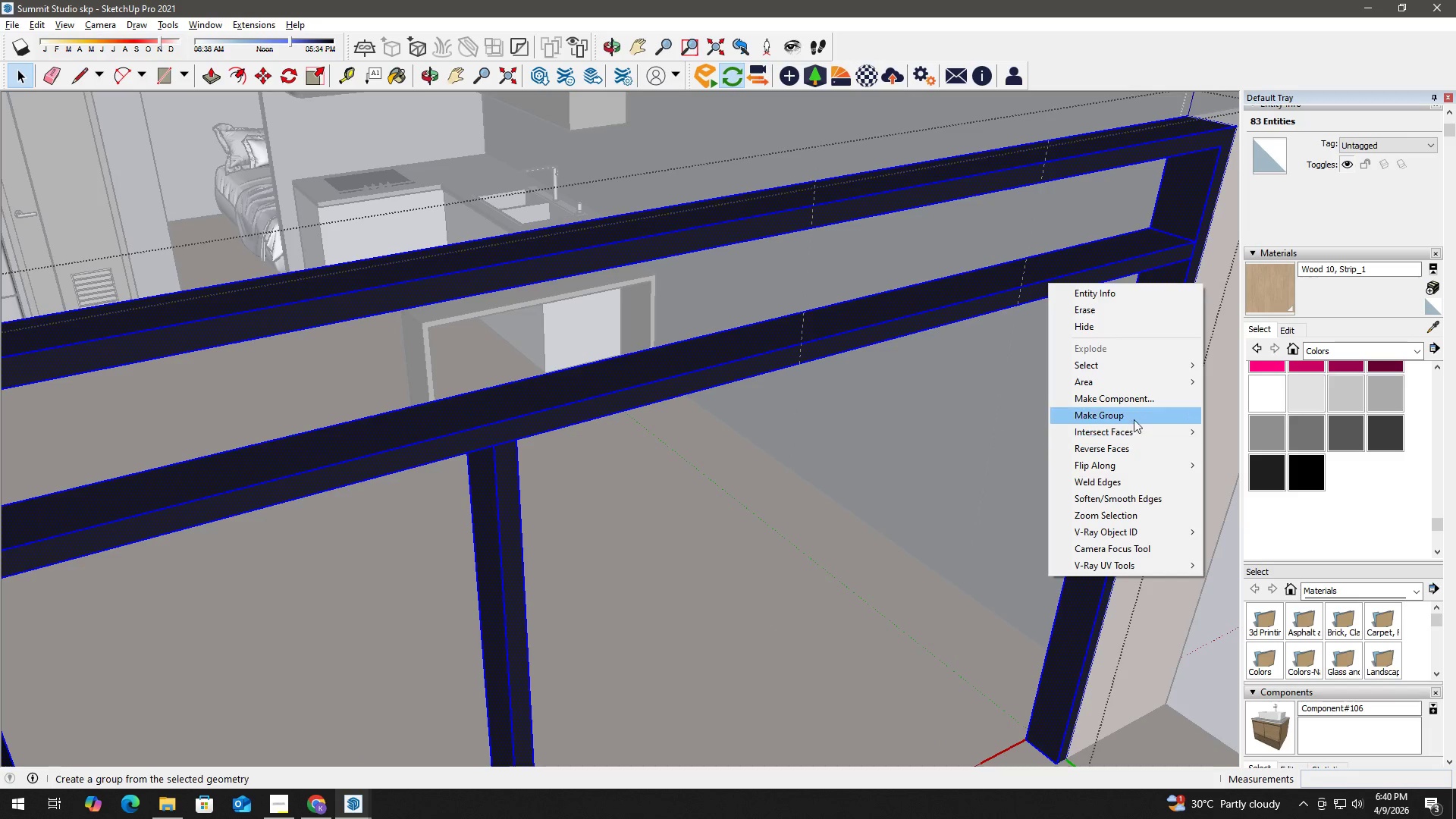 
left_click([1136, 415])
 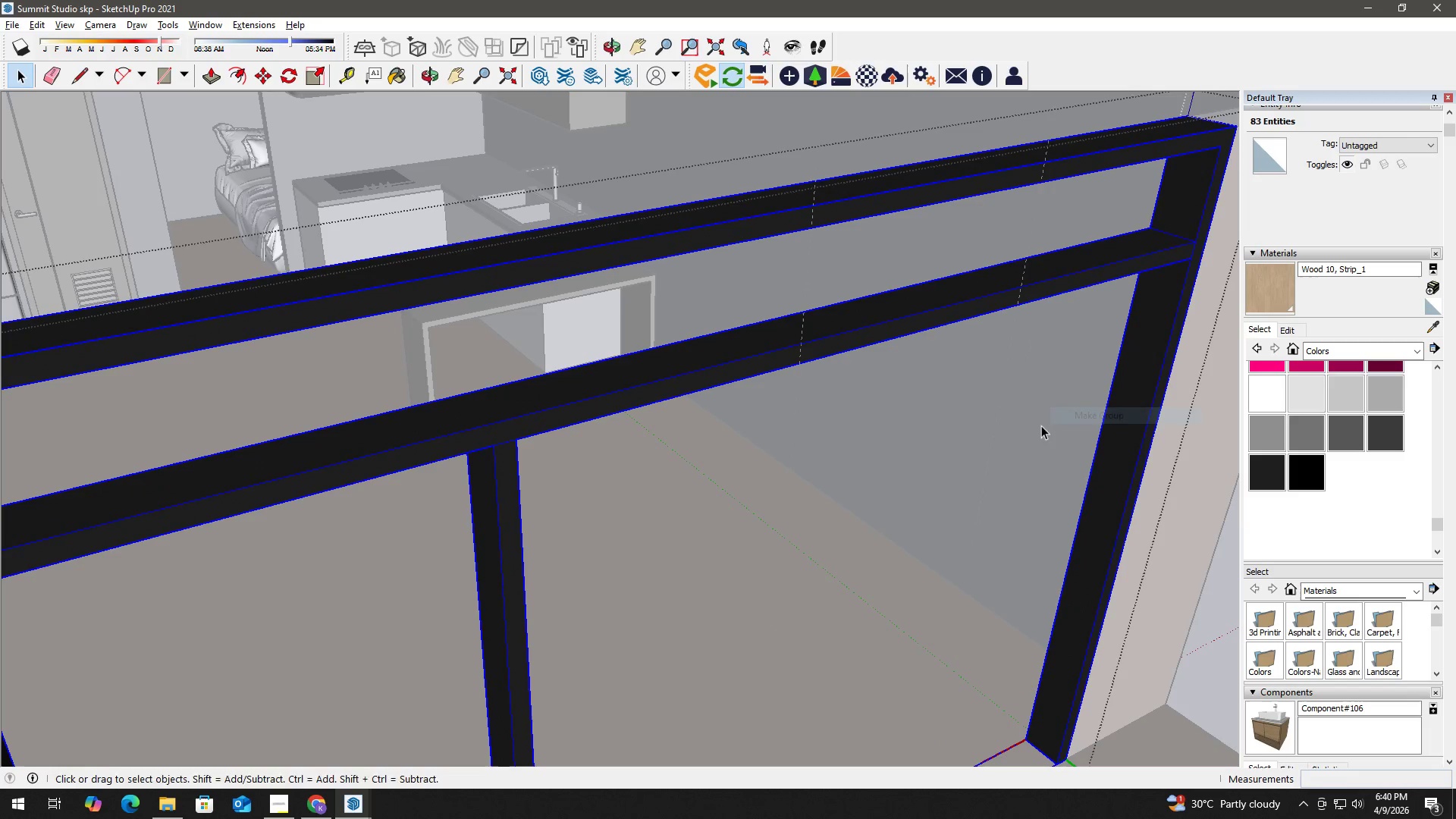 
key(H)
 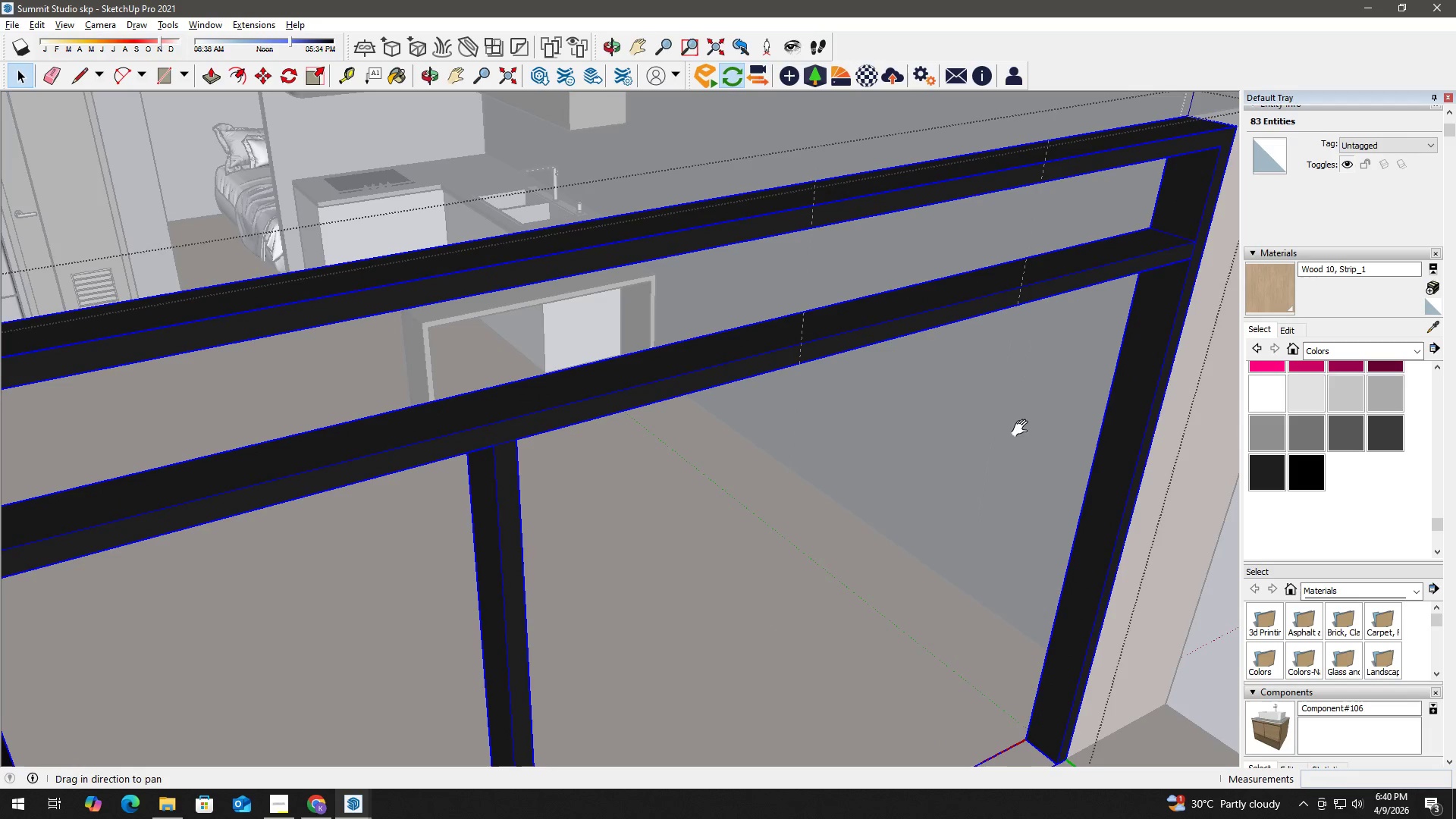 
left_click_drag(start_coordinate=[1024, 428], to_coordinate=[902, 396])
 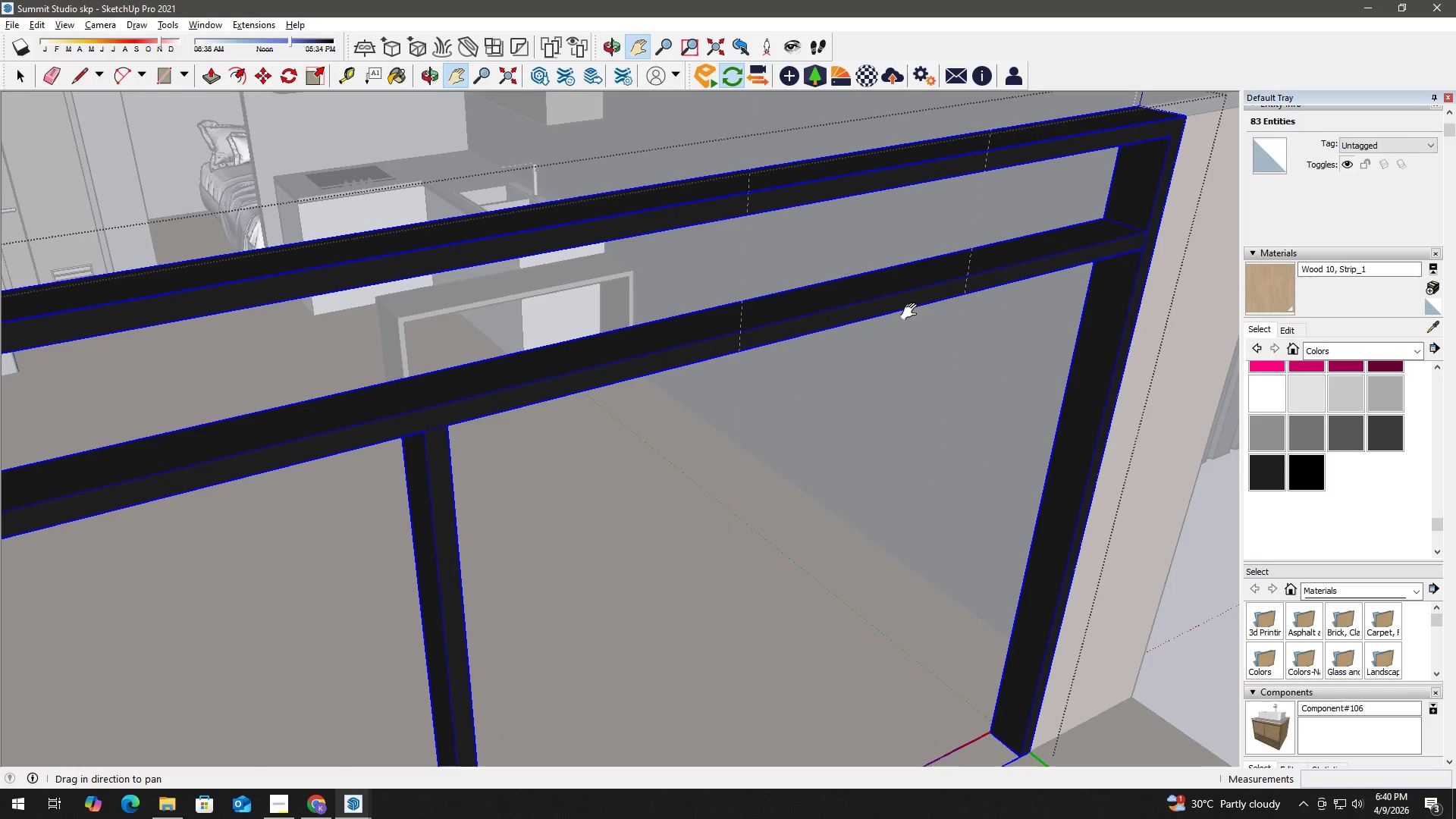 
key(Space)
 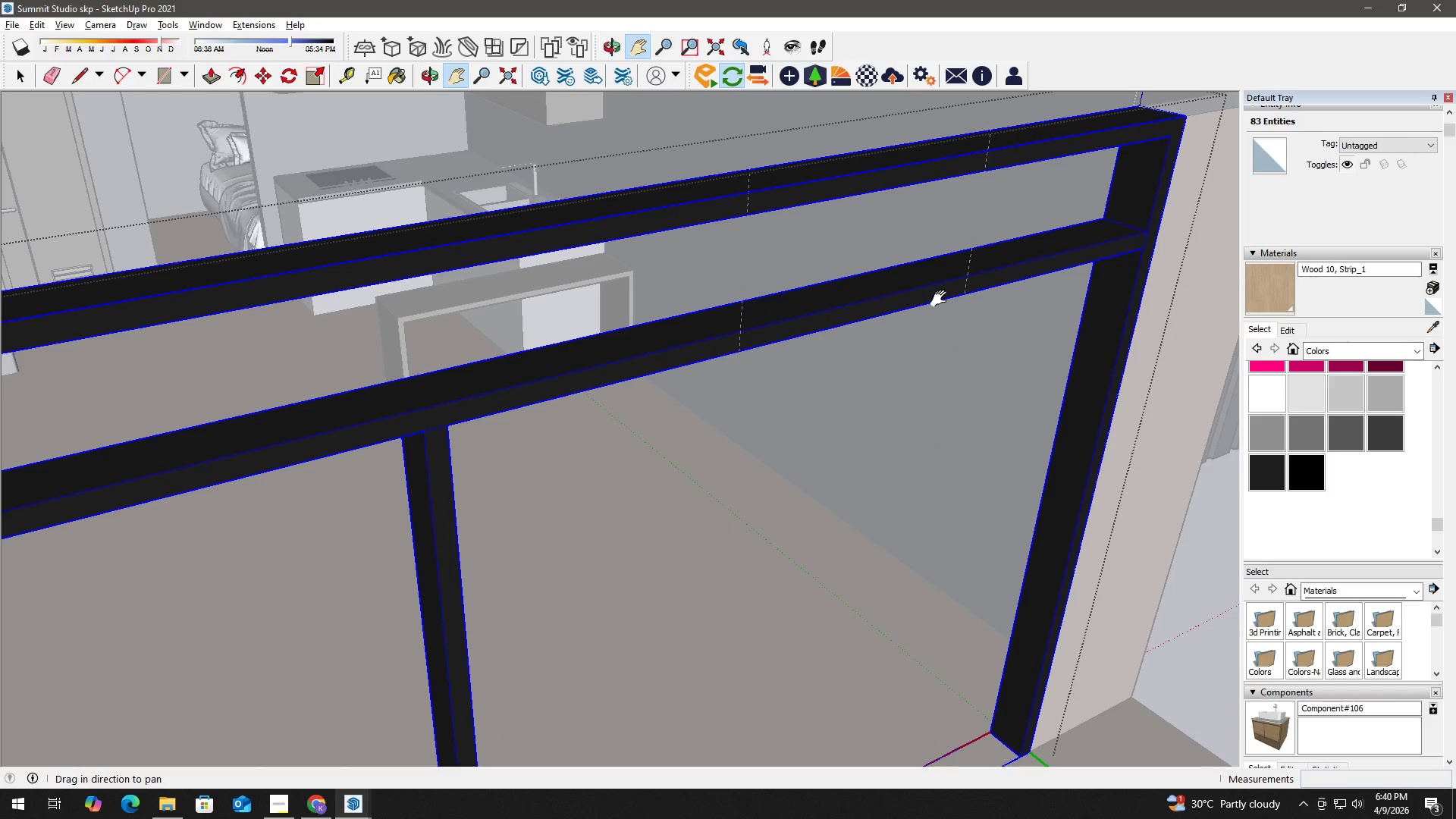 
key(R)
 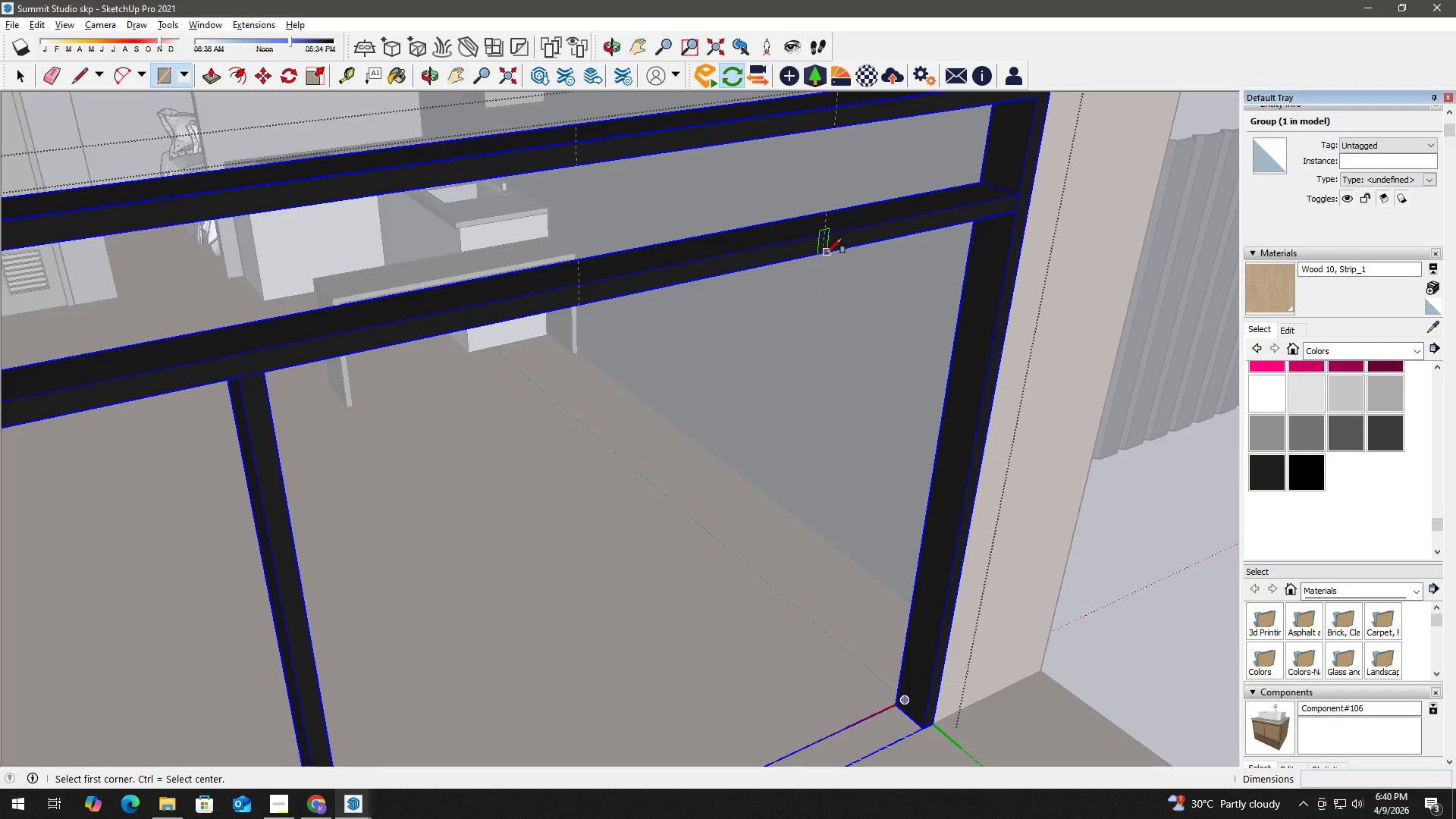 
left_click([824, 253])
 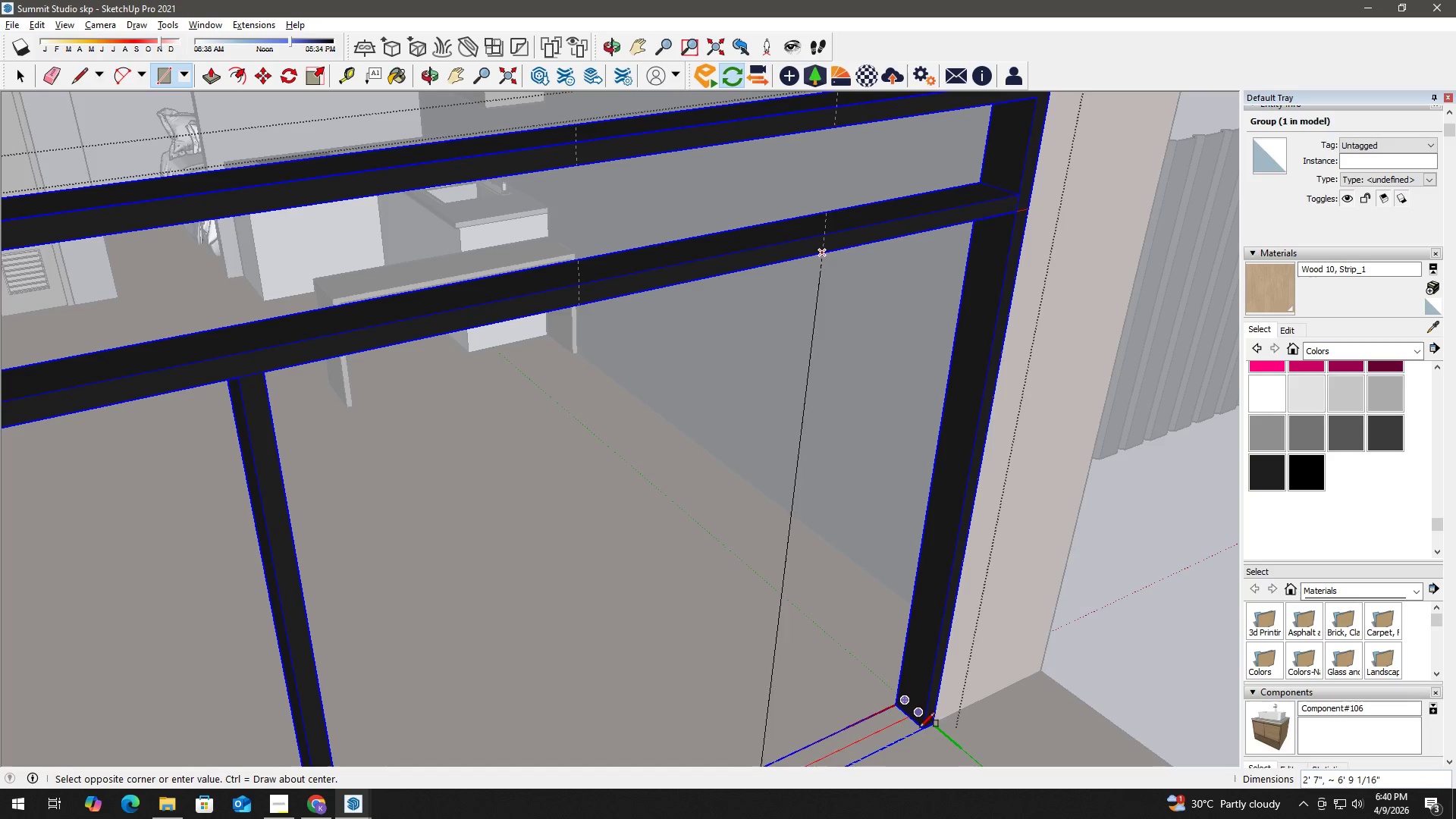 
left_click([923, 732])
 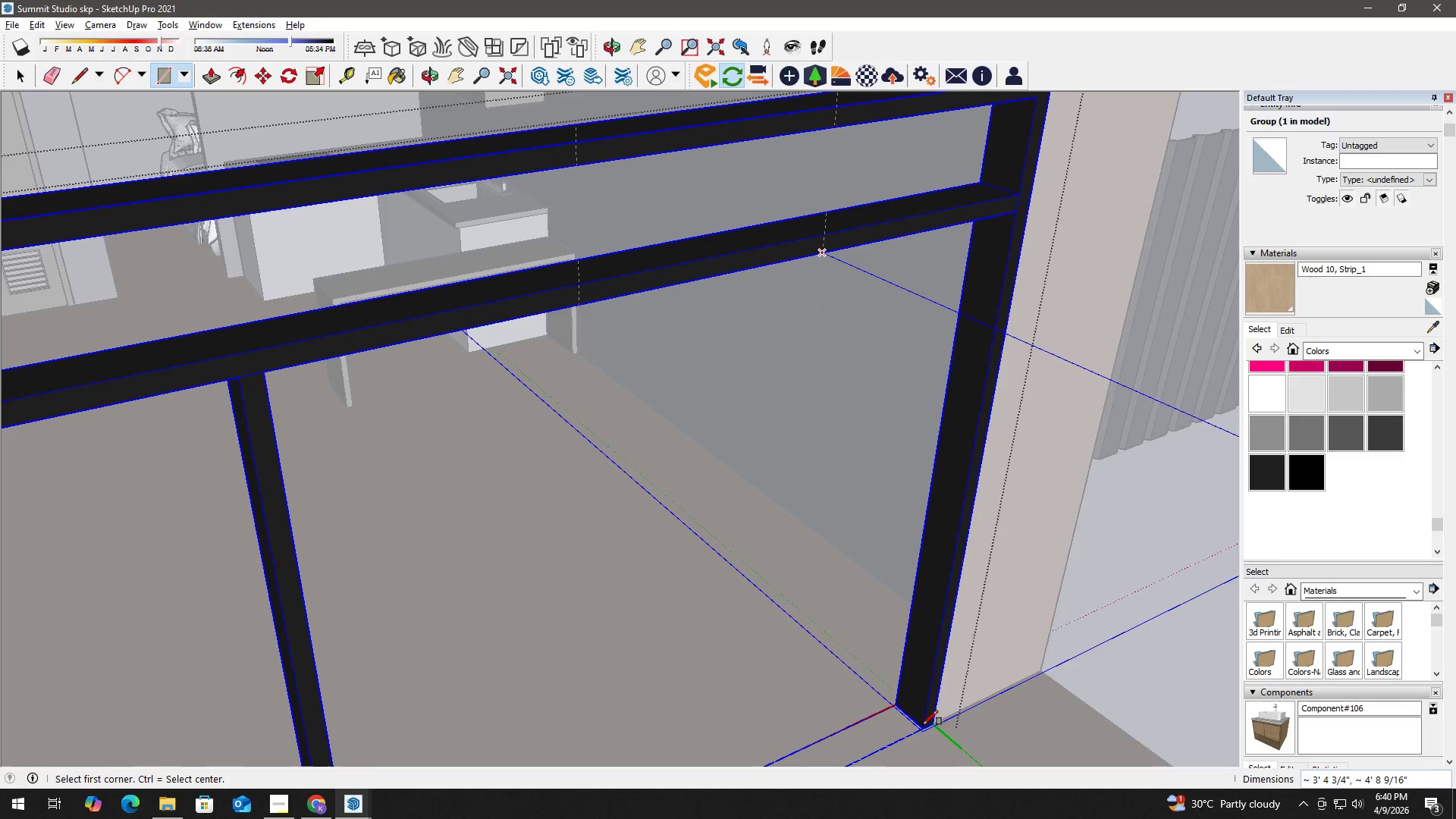 
hold_key(key=Space, duration=1.44)
 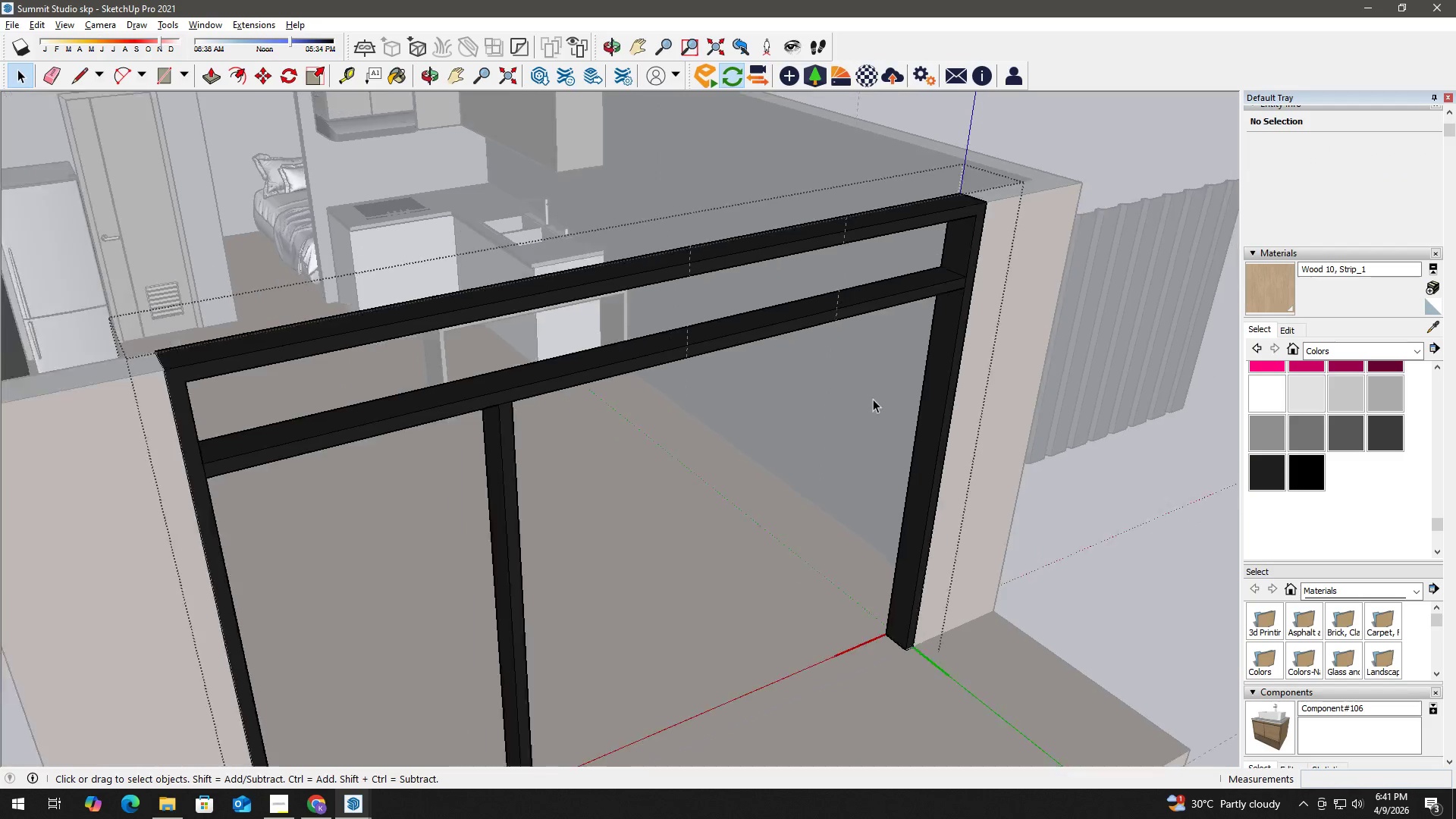 
key(F)
 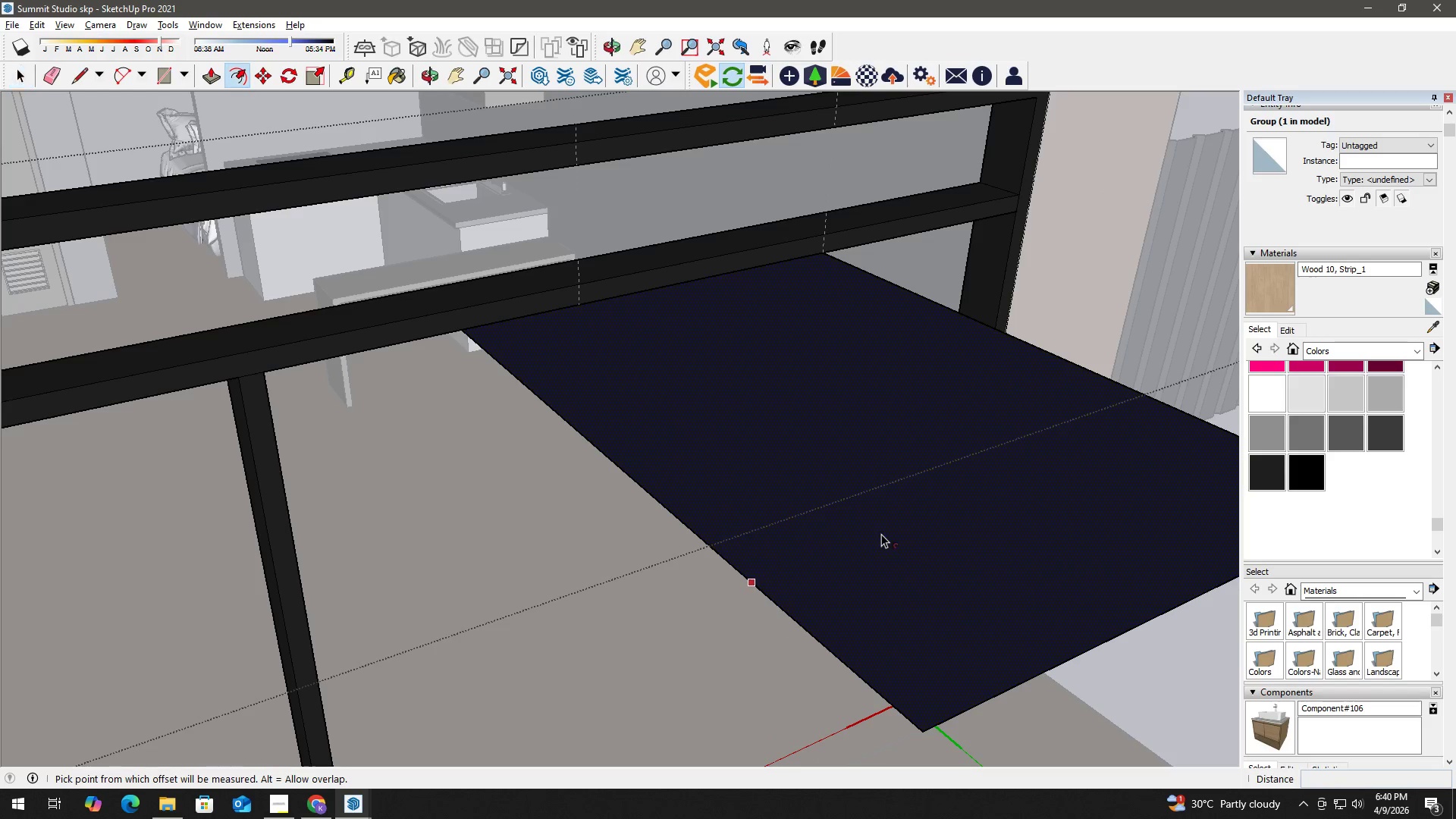 
key(Control+ControlLeft)
 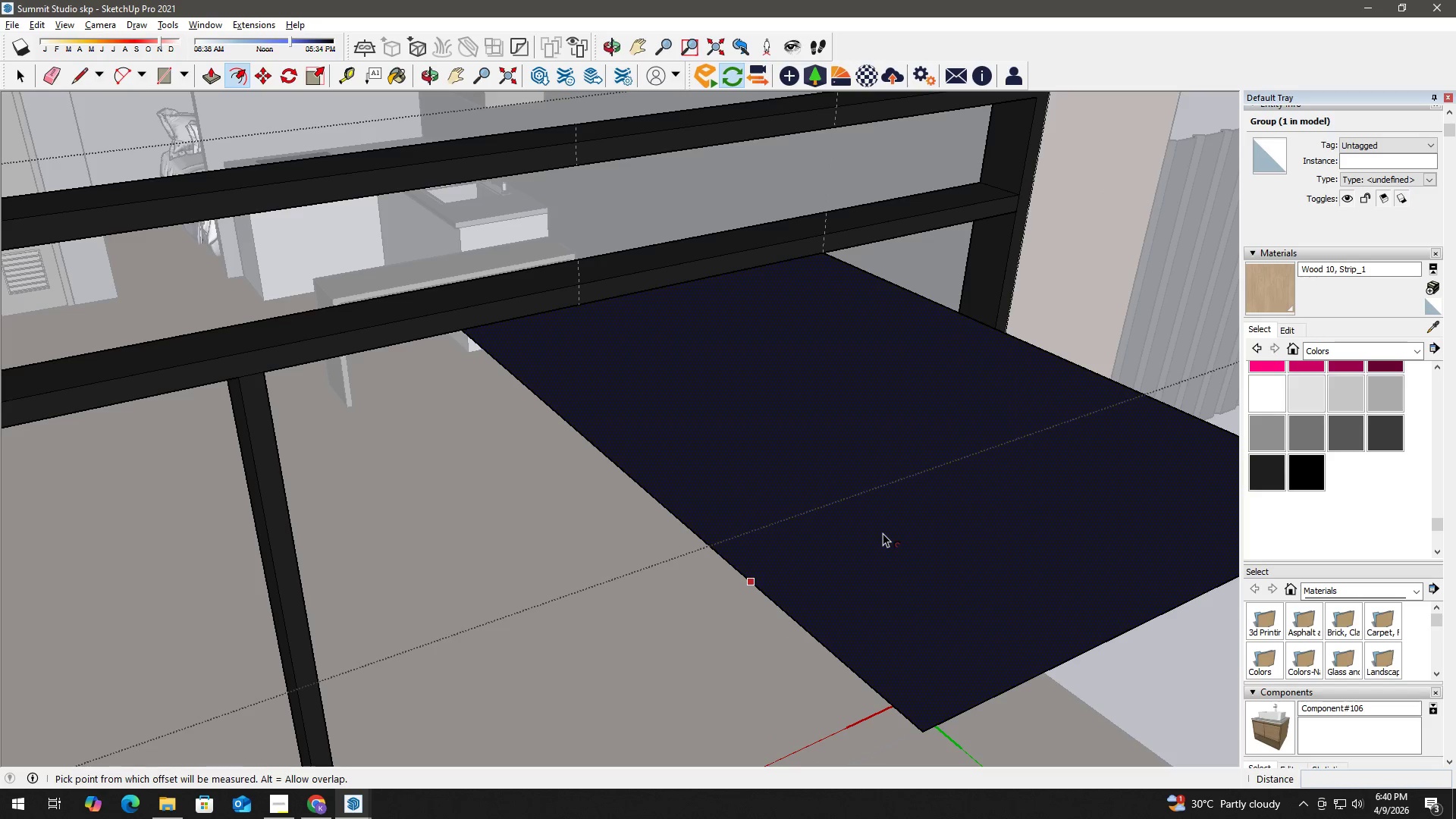 
key(Control+Z)
 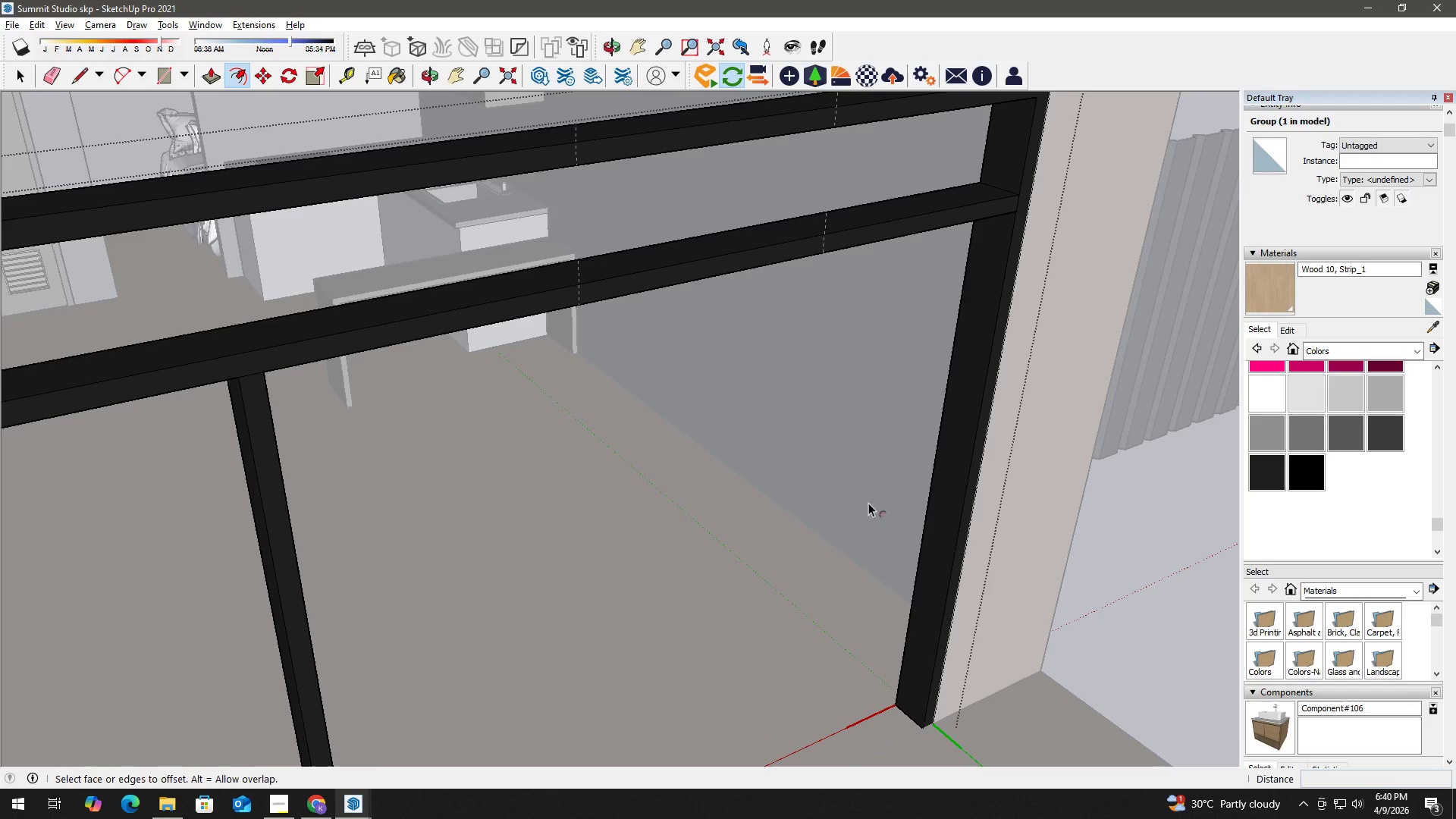 
scroll: coordinate [877, 434], scroll_direction: down, amount: 5.0
 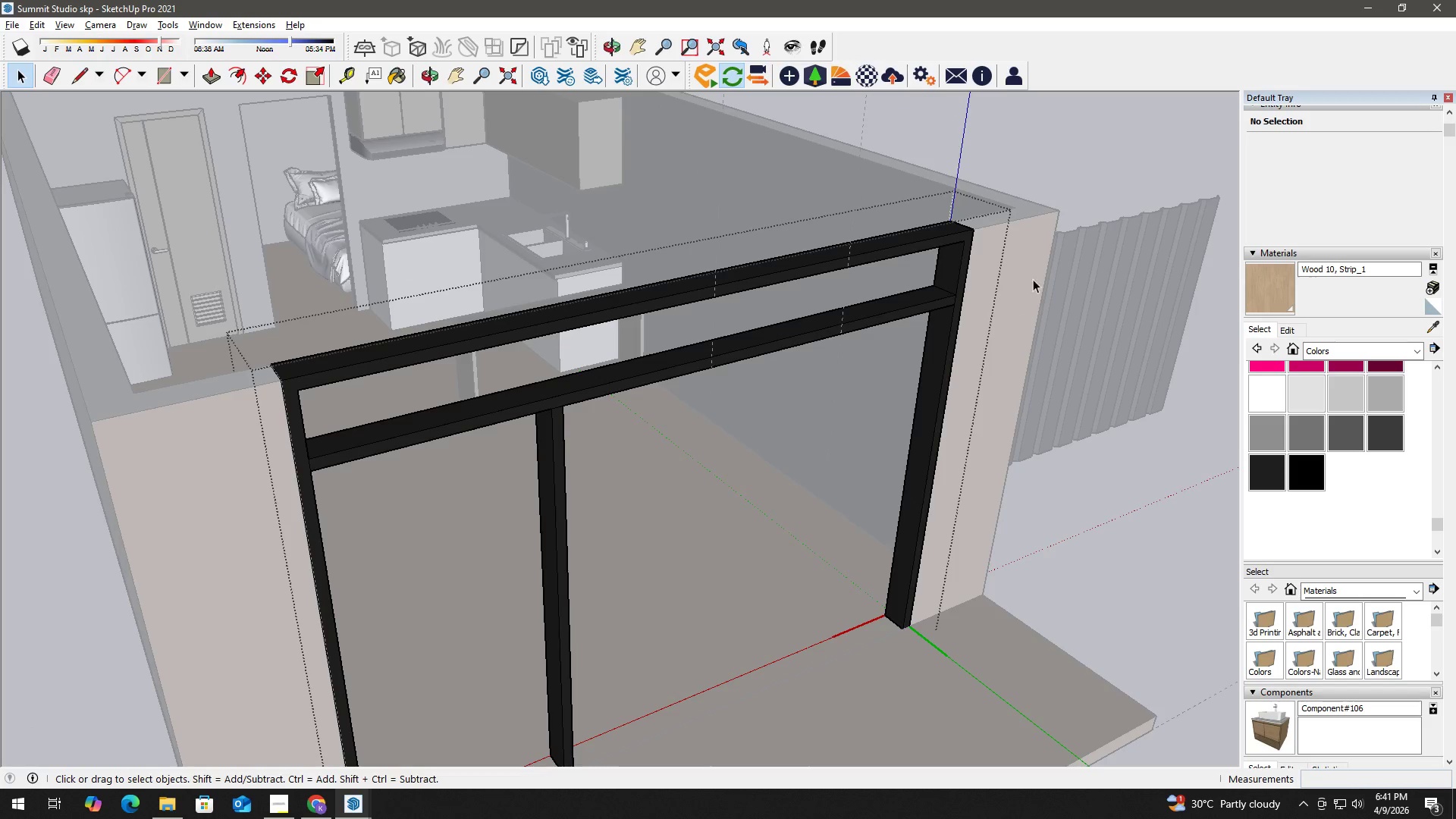 
left_click([1058, 131])
 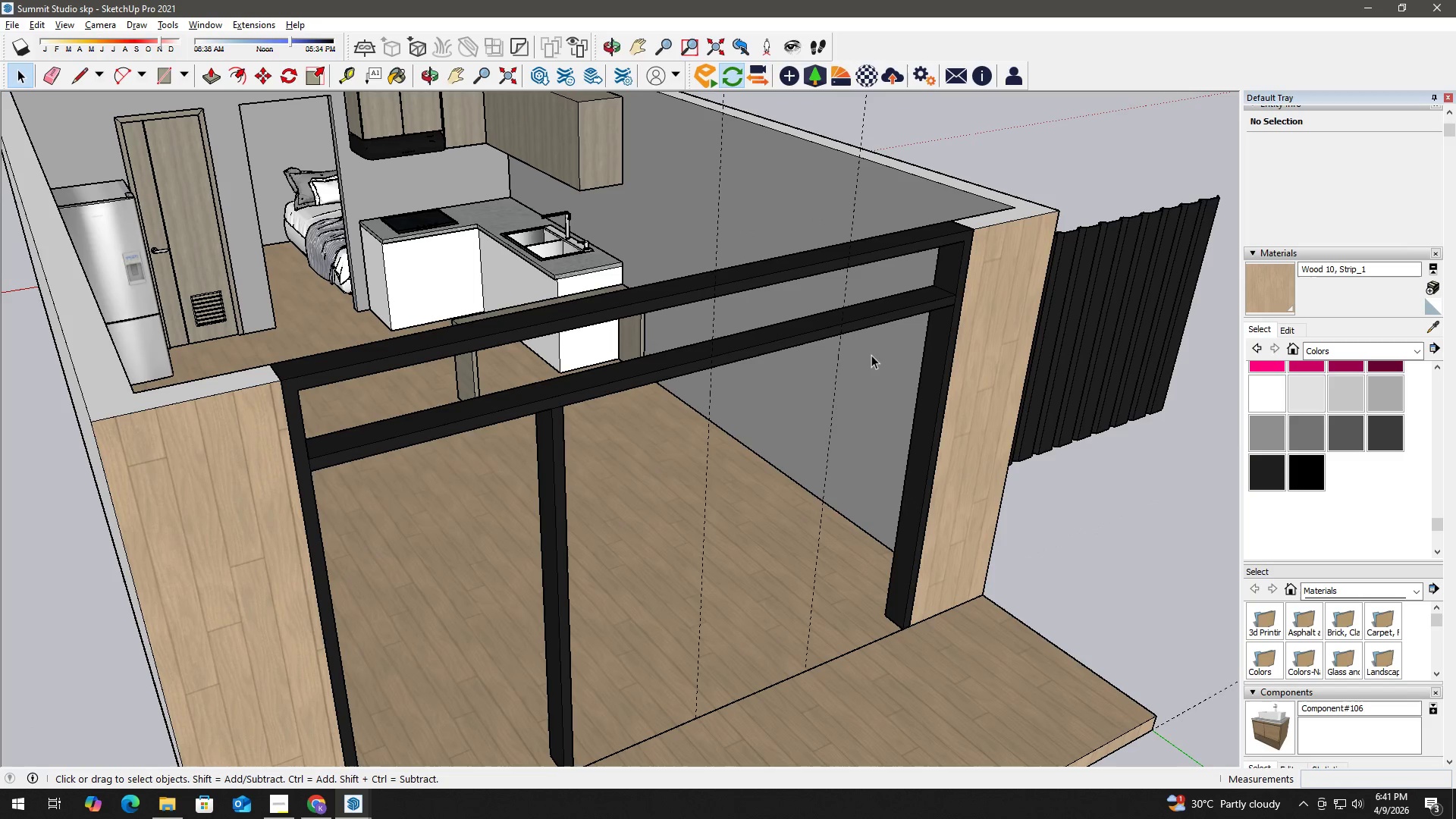 
key(R)
 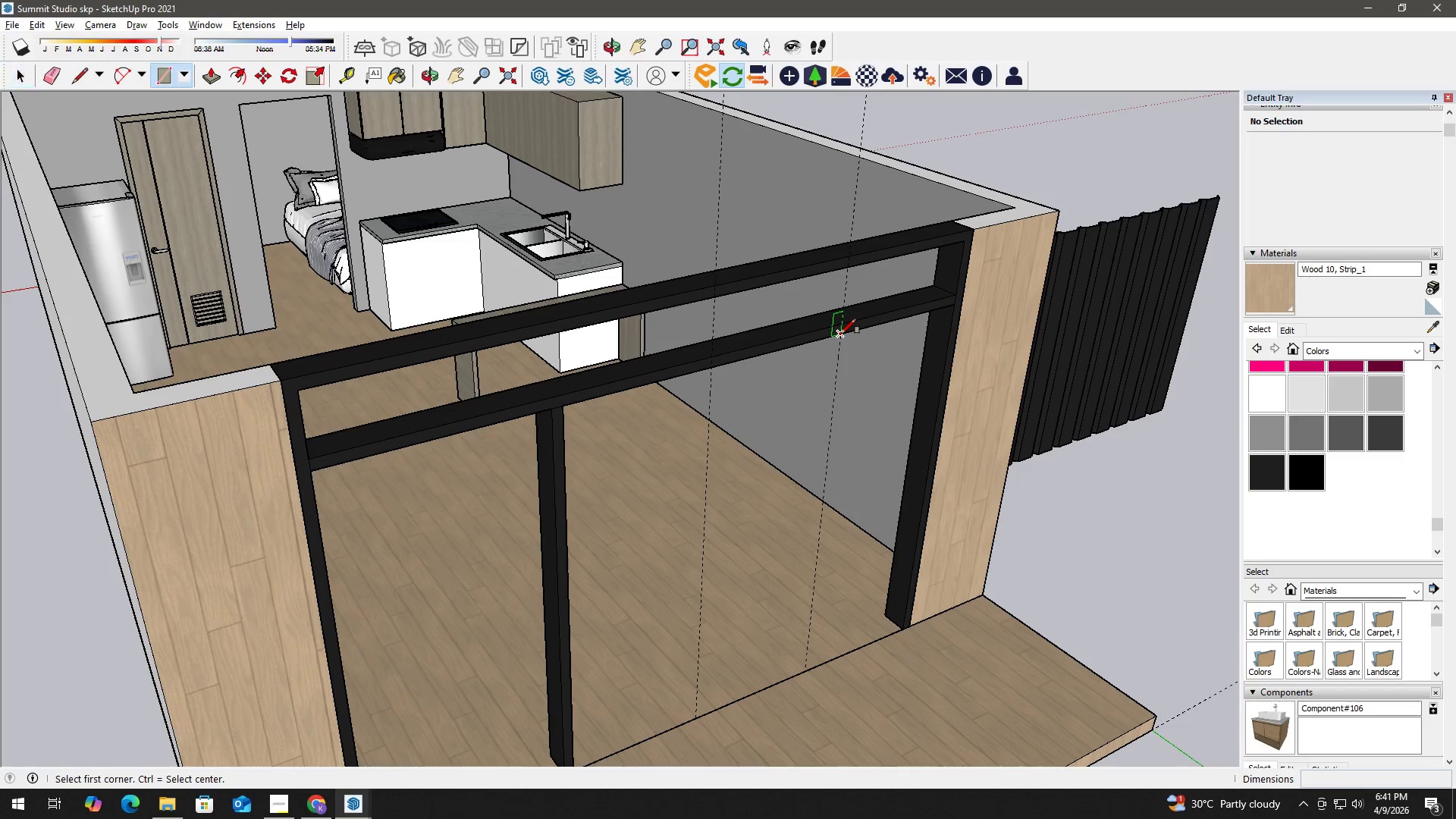 
key(Space)
 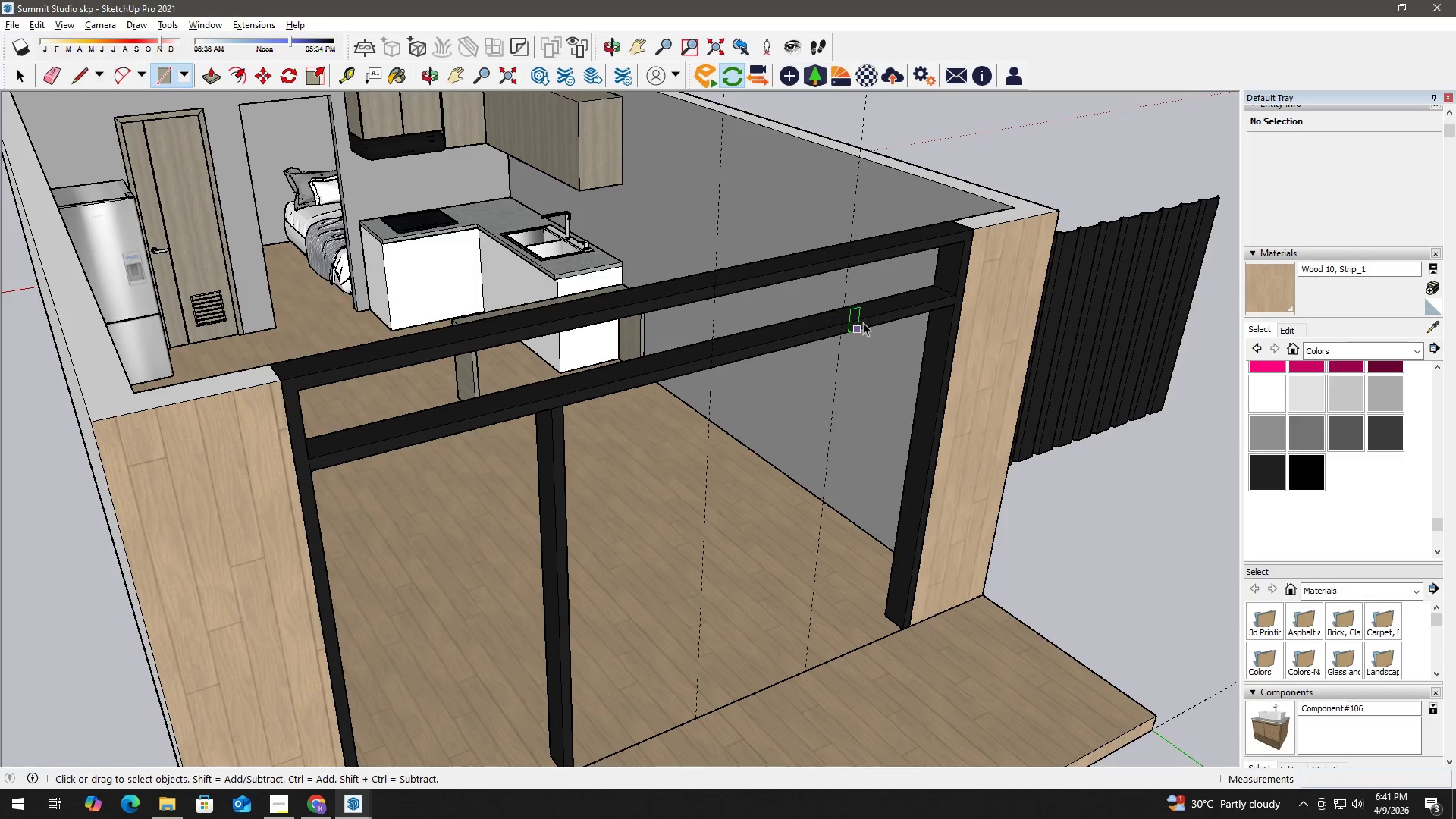 
double_click([863, 322])
 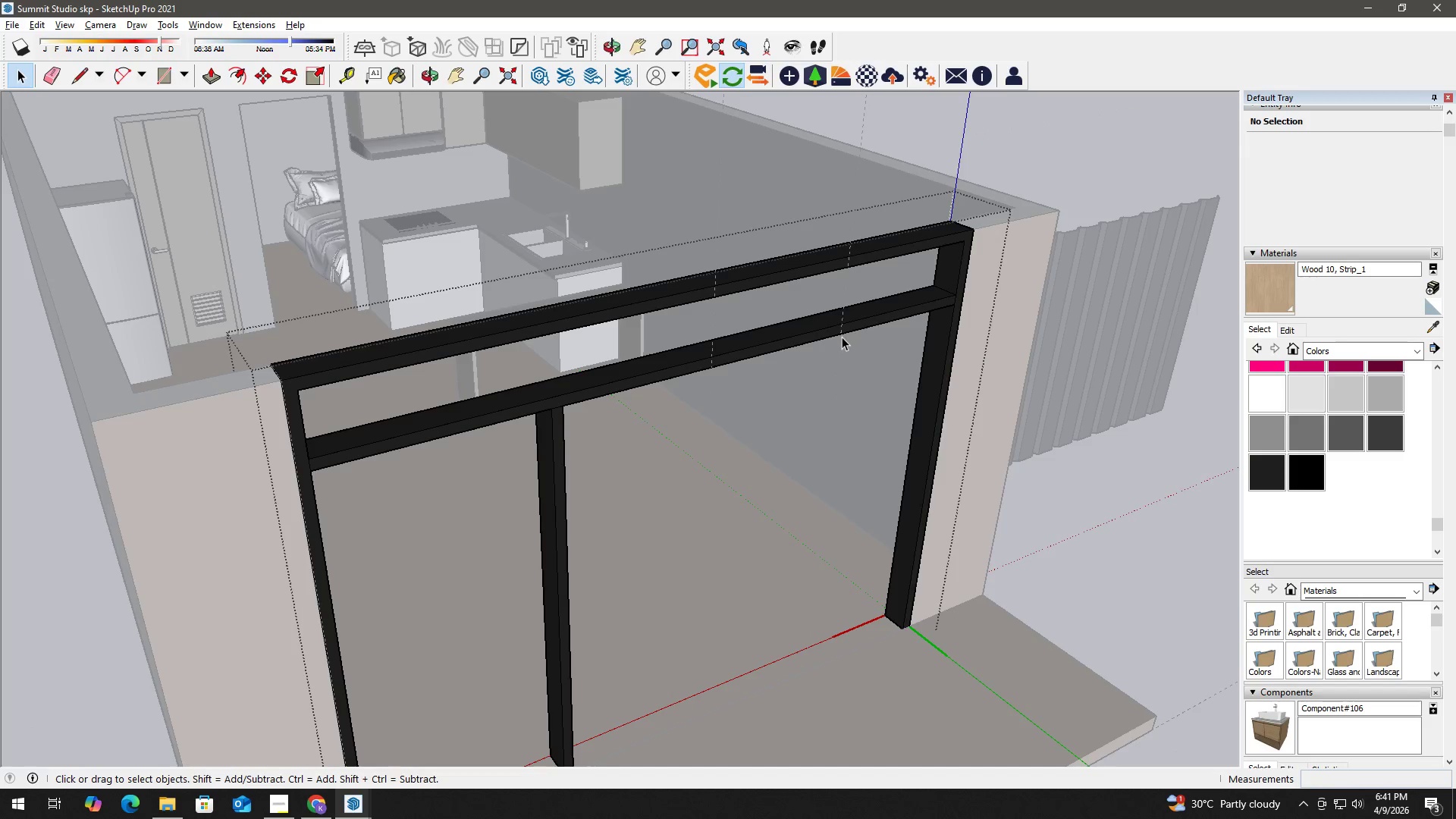 
key(R)
 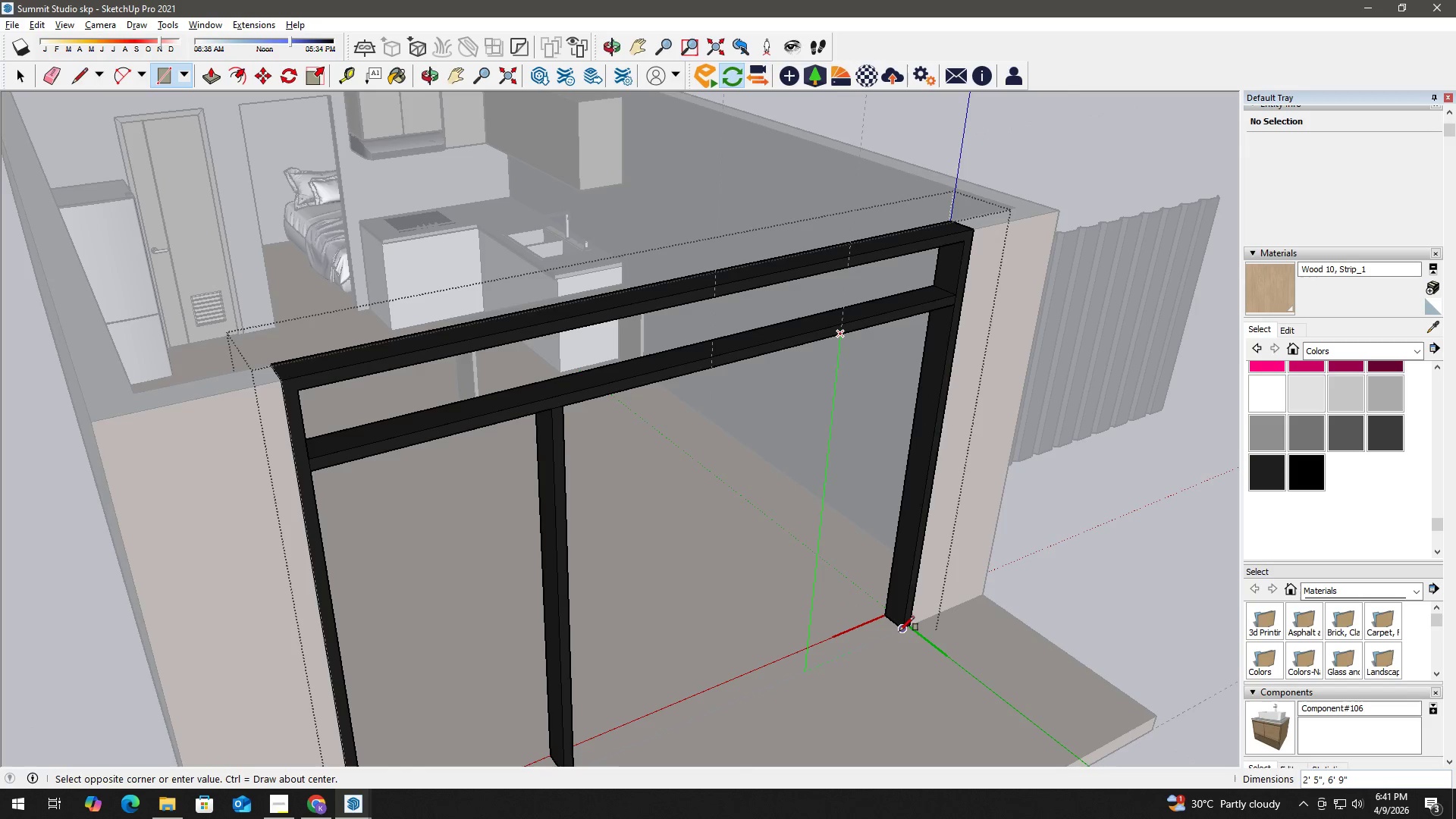 
left_click([899, 632])
 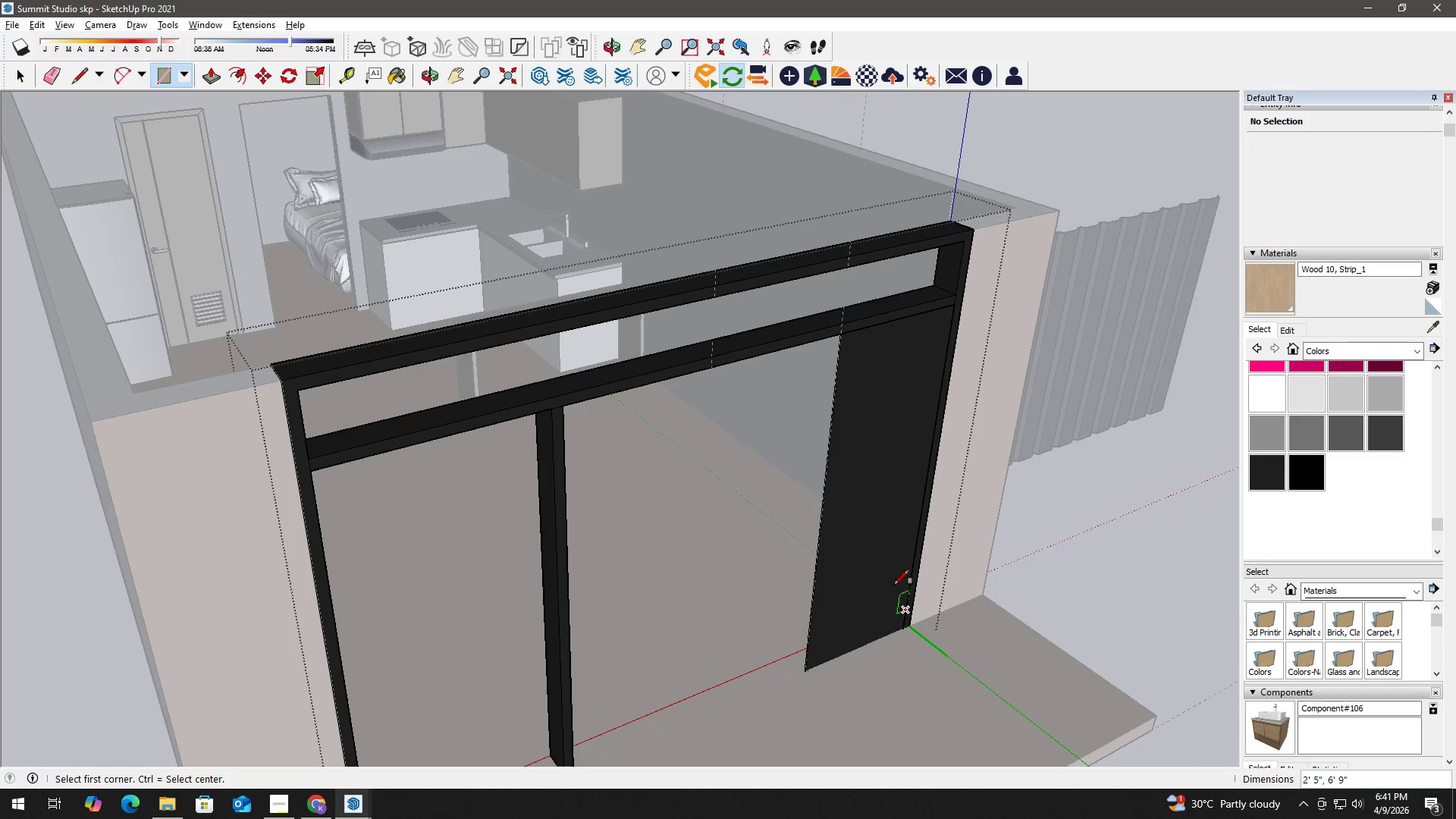 
key(Space)
 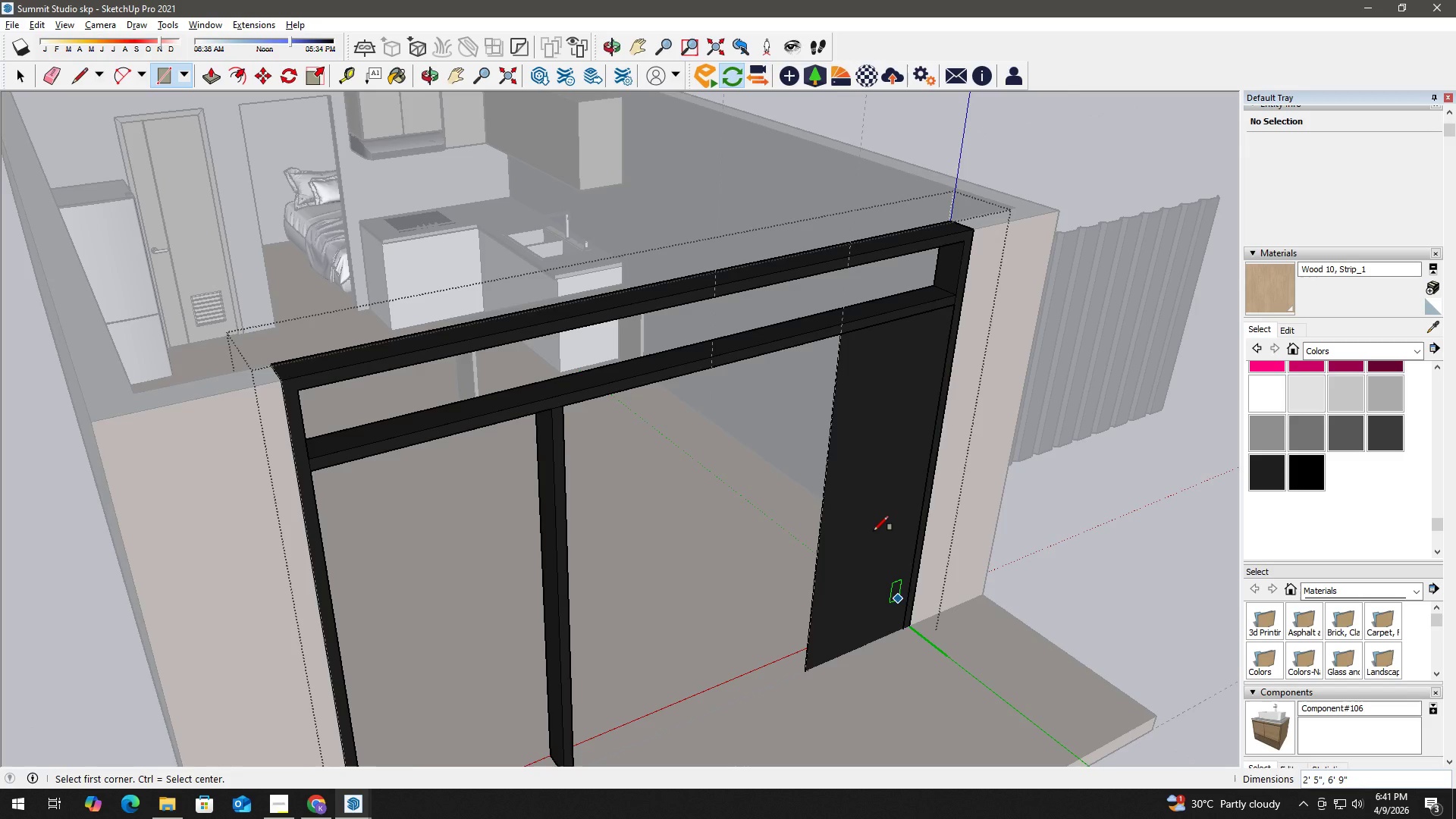 
left_click([869, 504])
 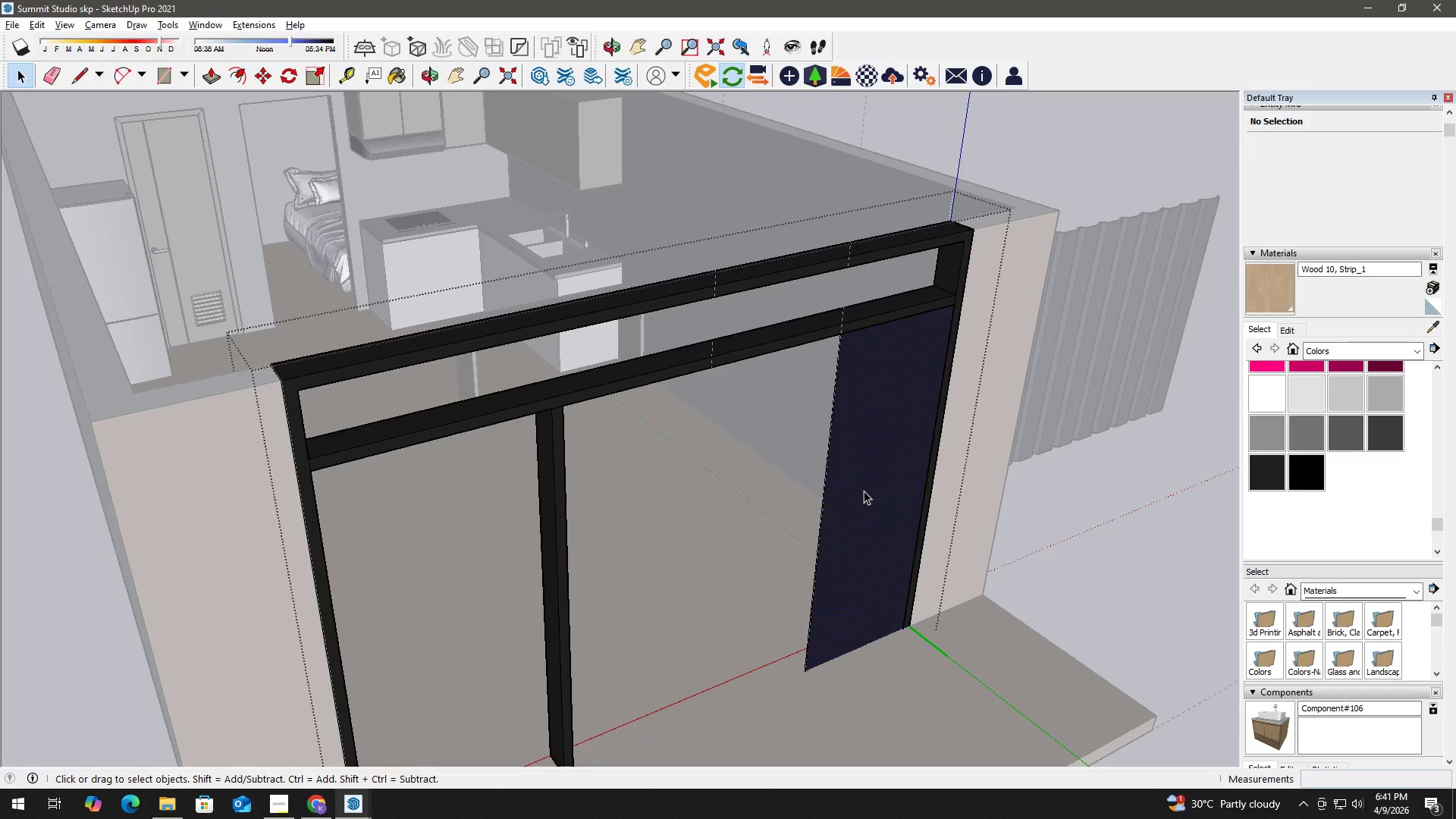 
key(F)
 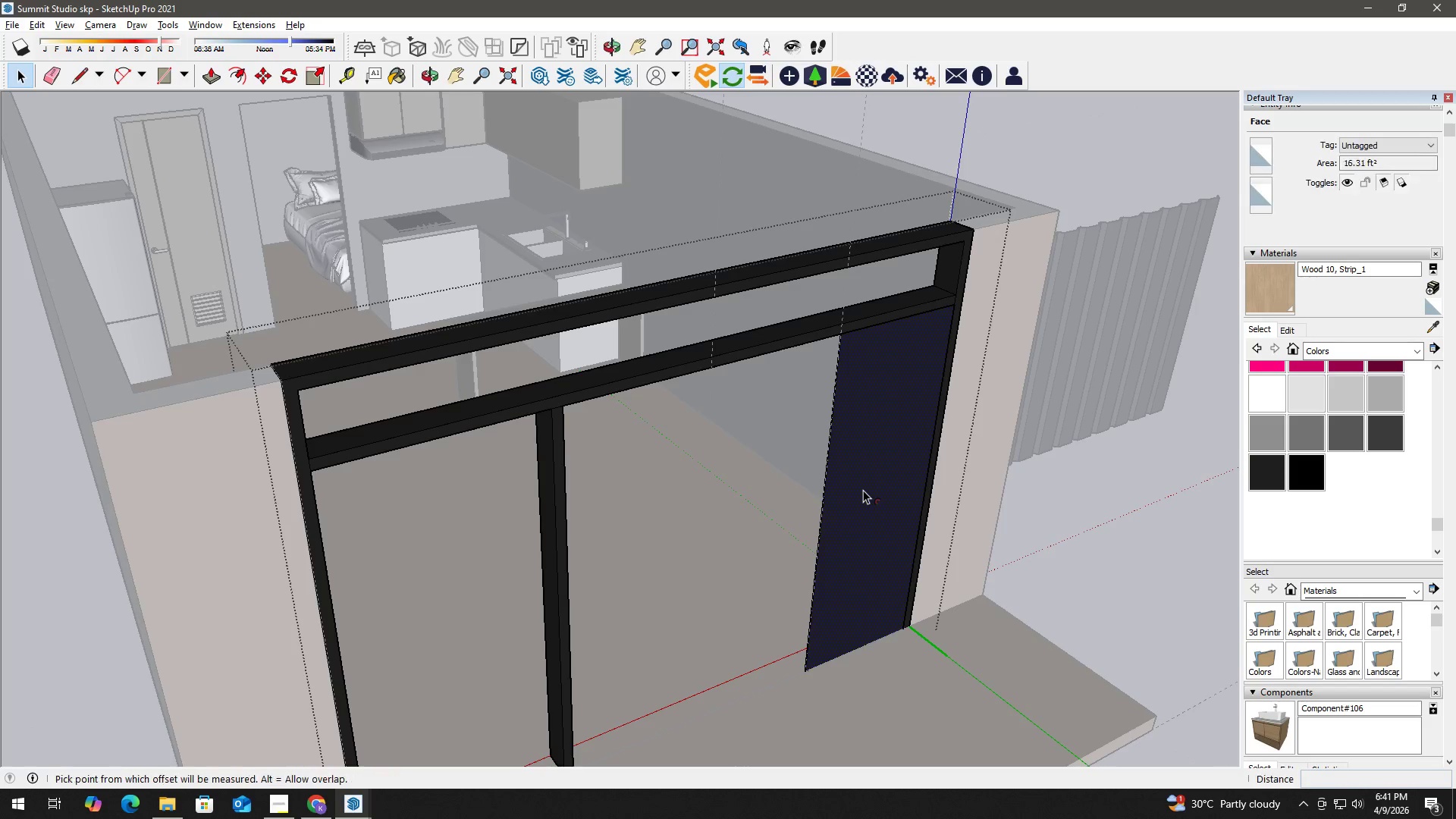 
left_click([863, 490])
 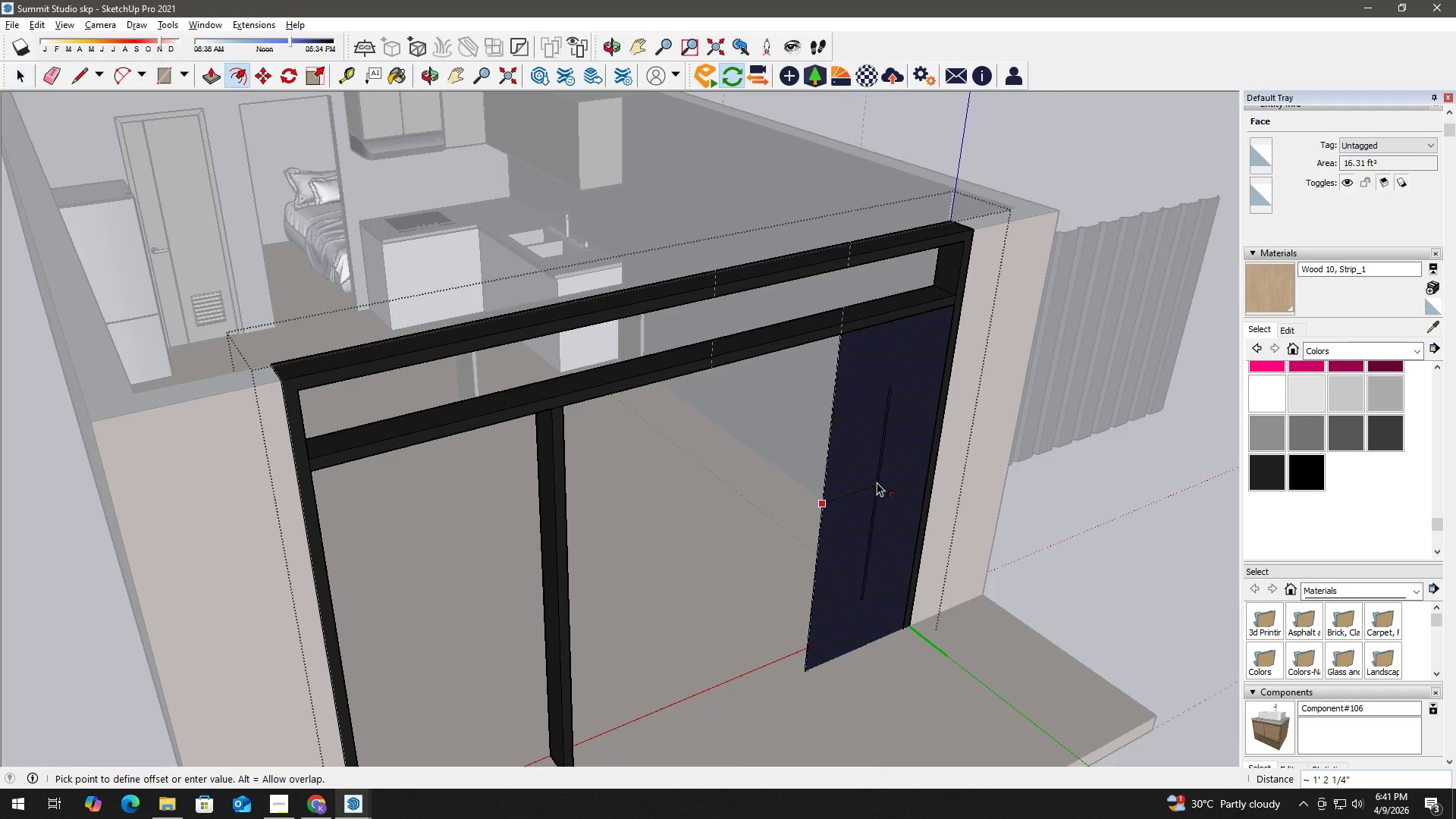 
key(Numpad2)
 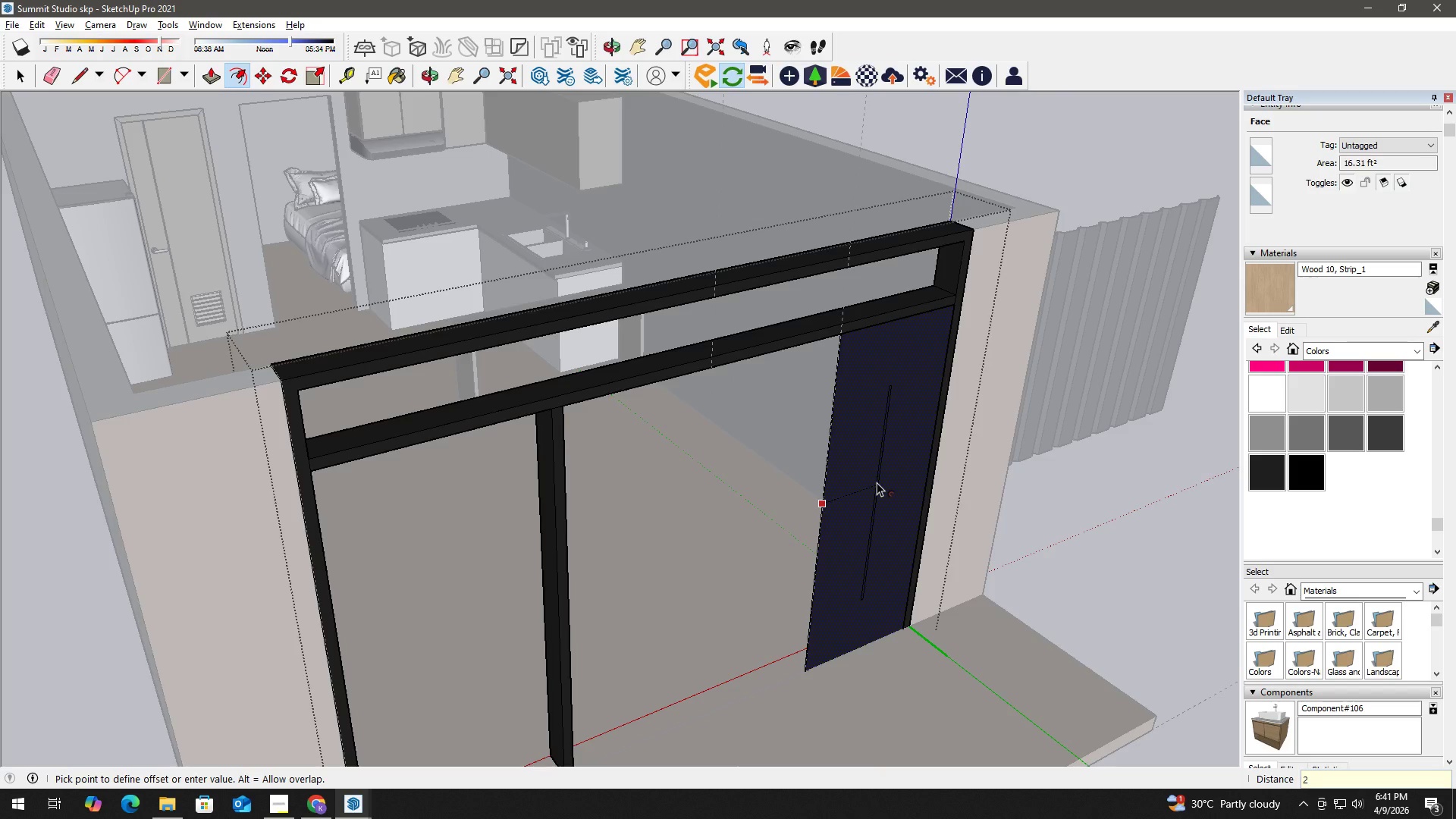 
key(Shift+Quote)
 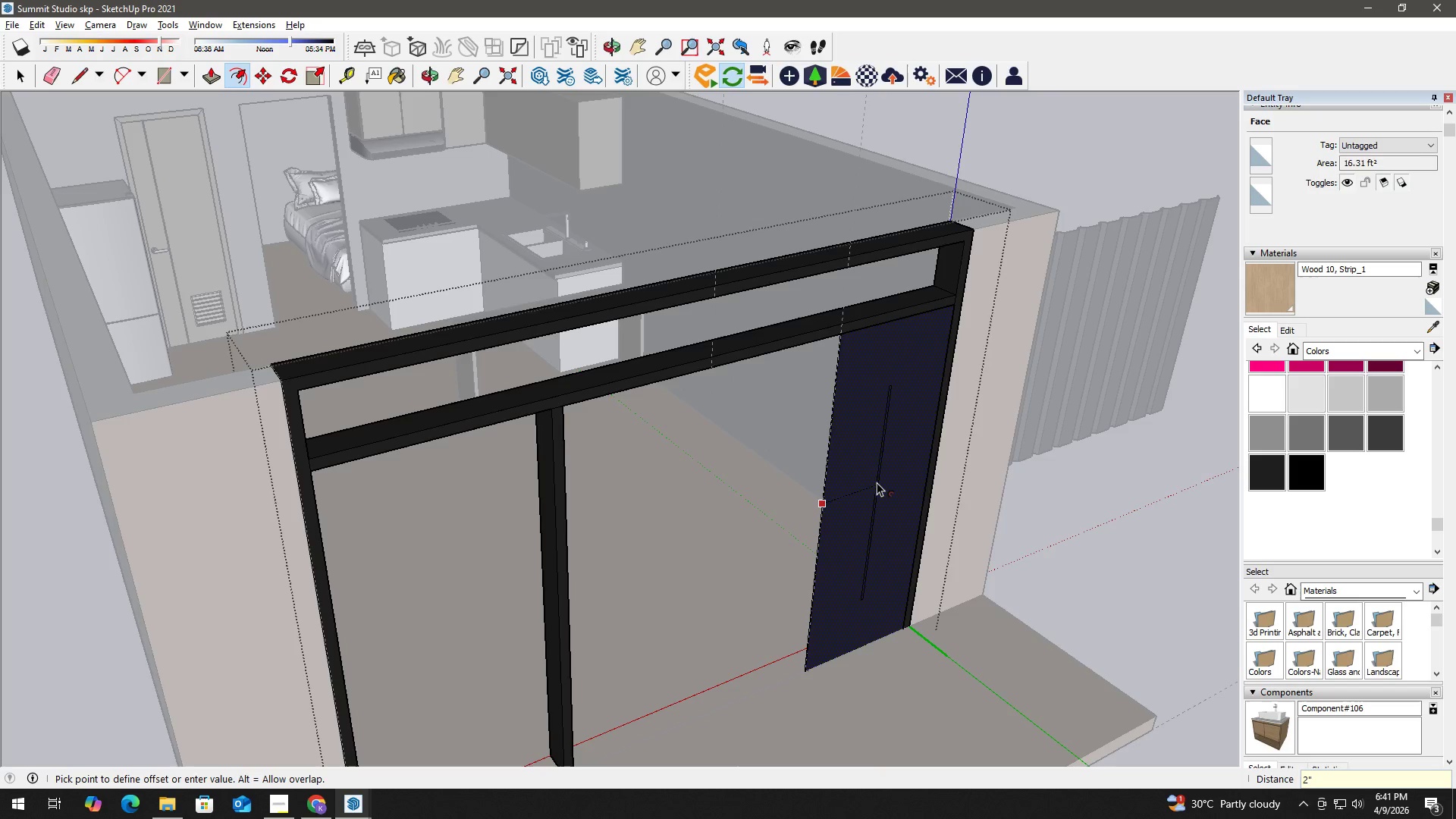 
key(Enter)
 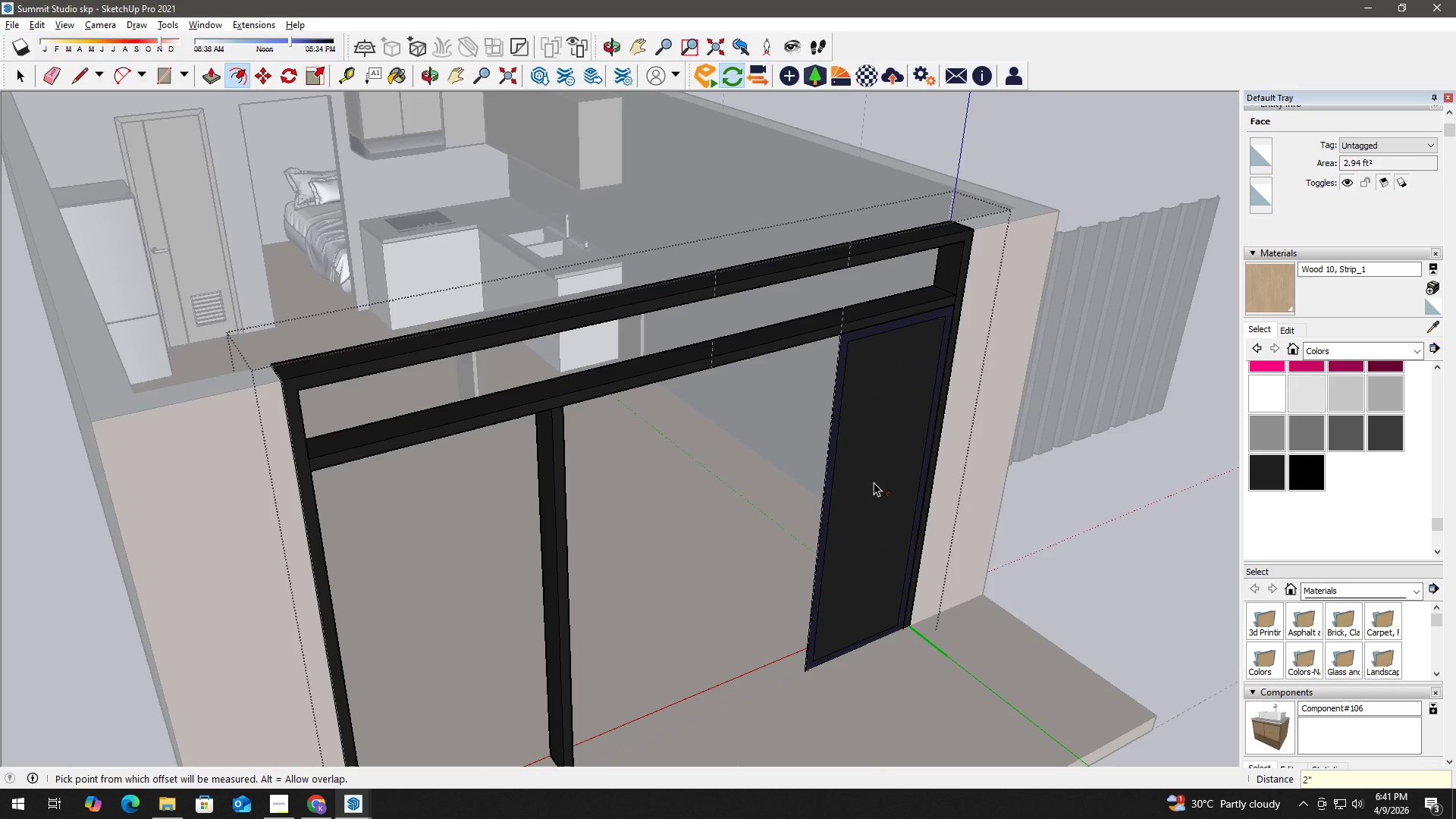 
key(Space)
 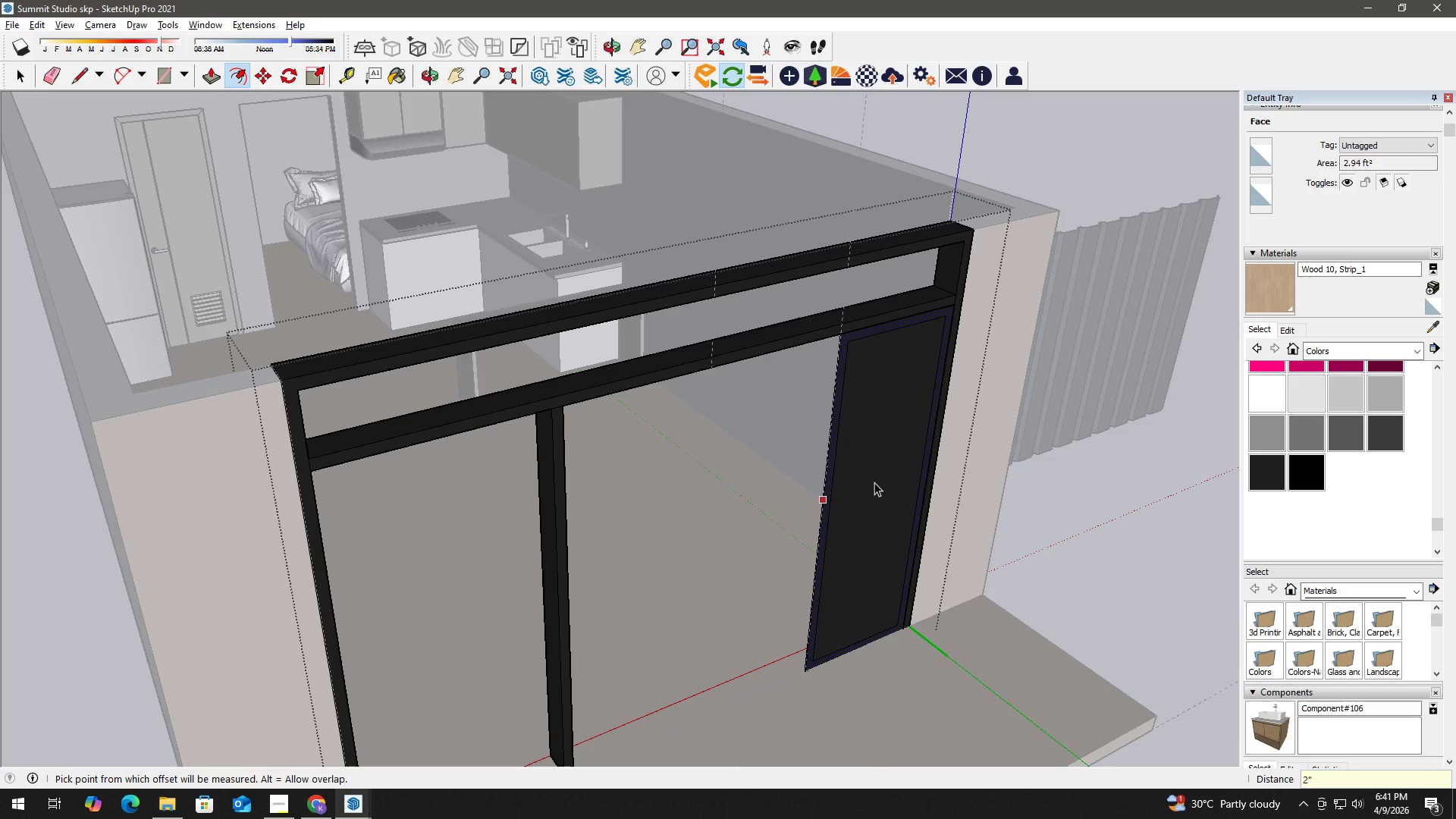 
left_click([868, 477])
 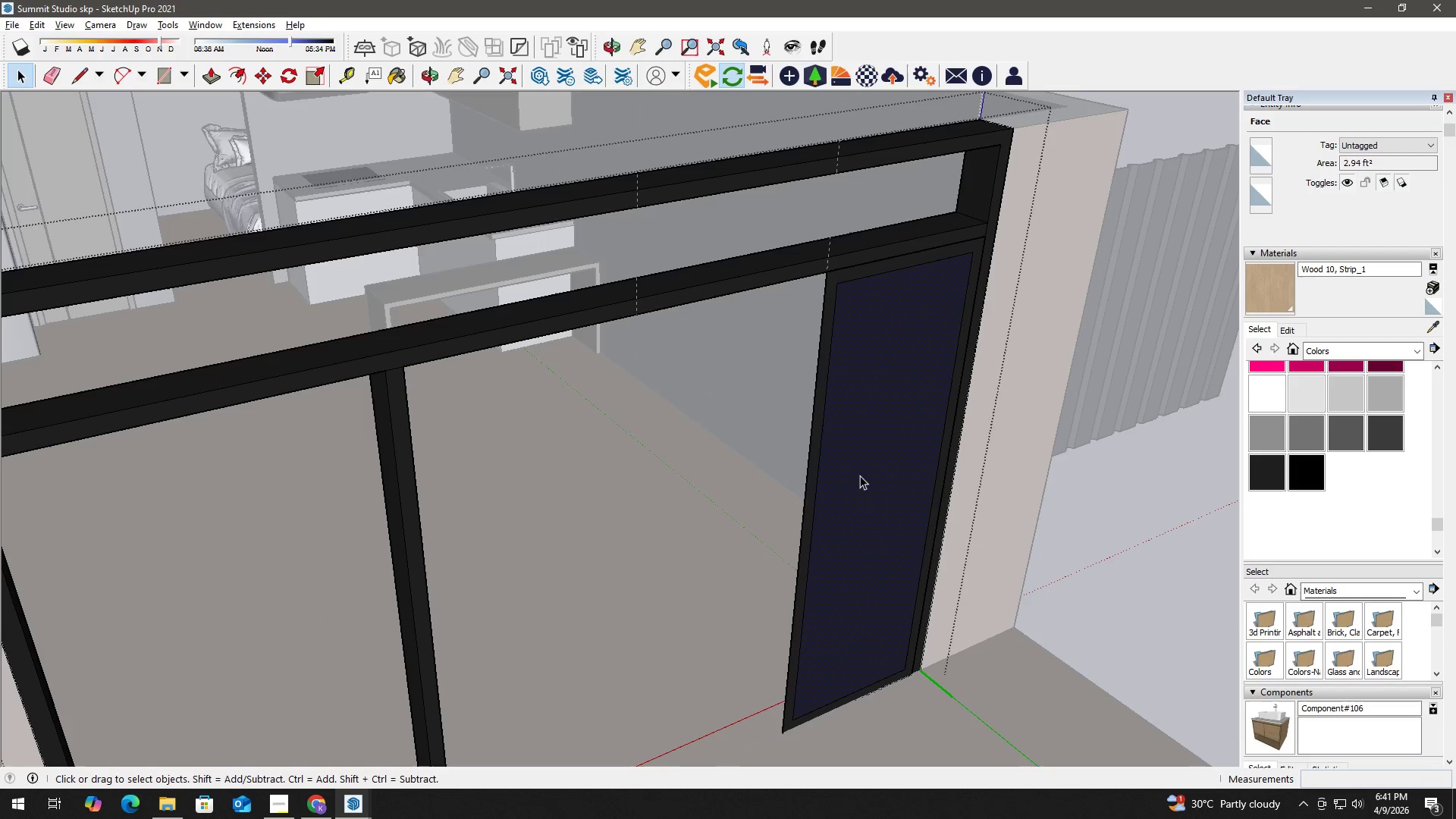 
scroll: coordinate [874, 482], scroll_direction: up, amount: 3.0
 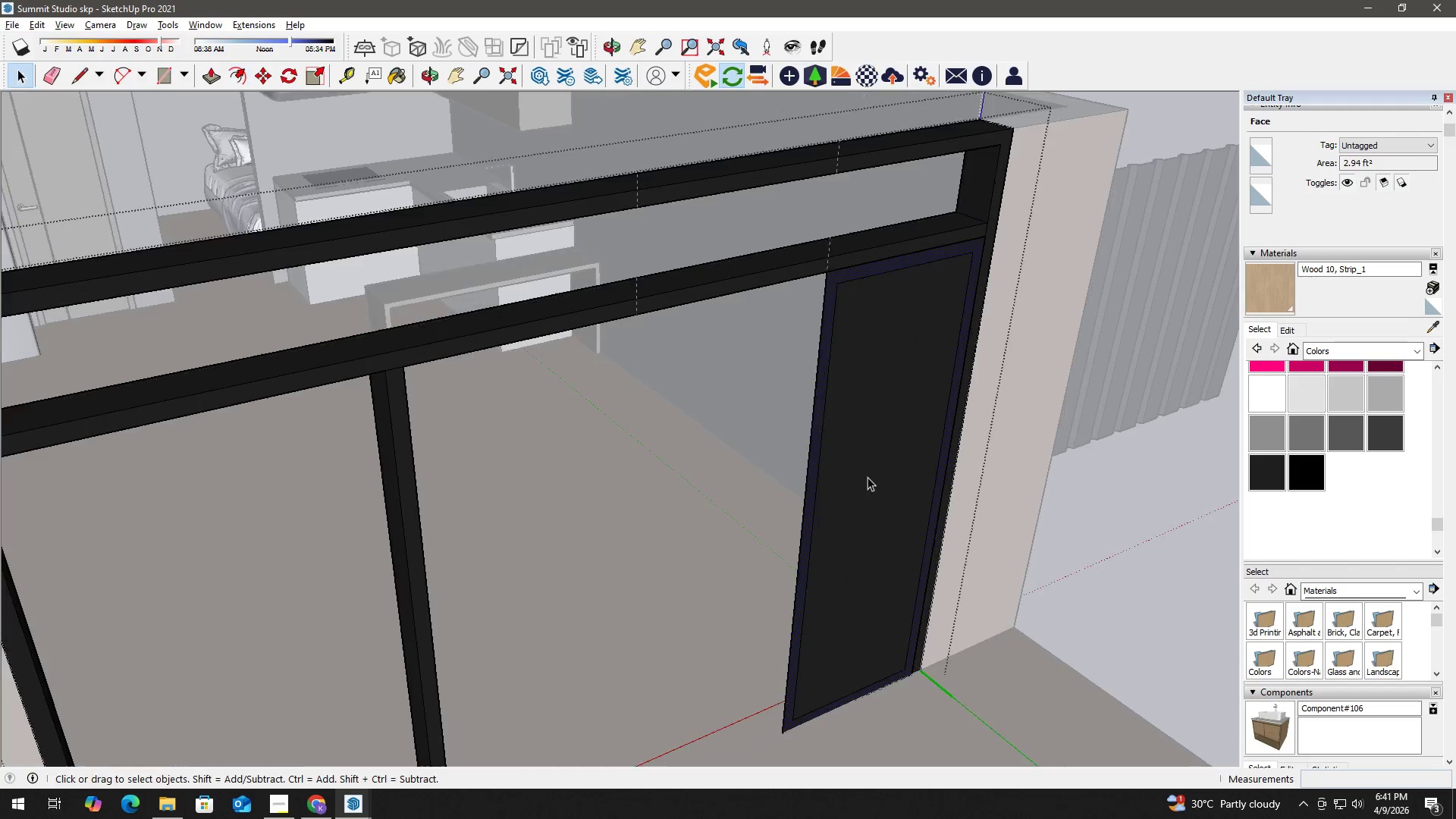 
key(Delete)
 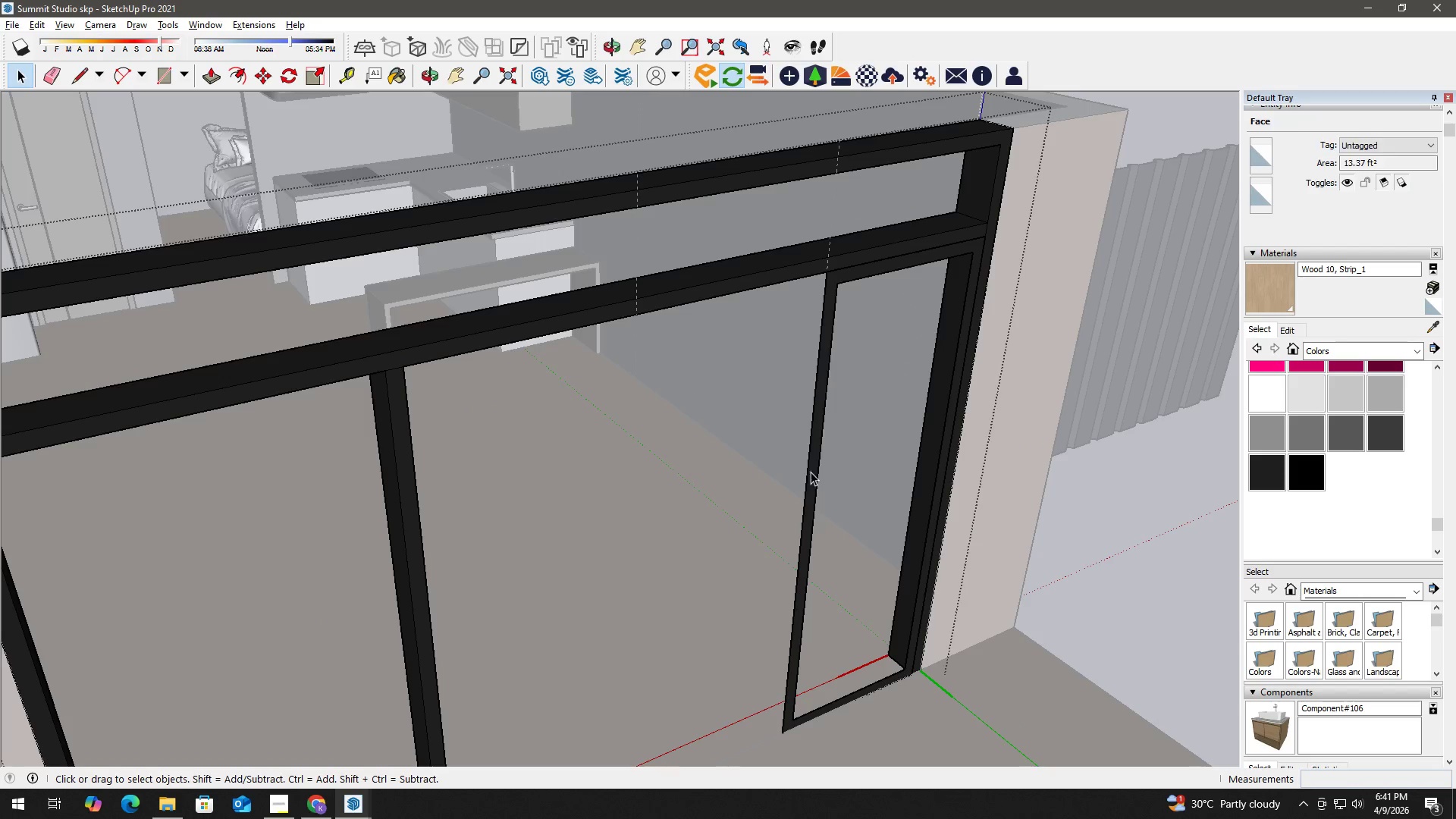 
left_click([816, 473])
 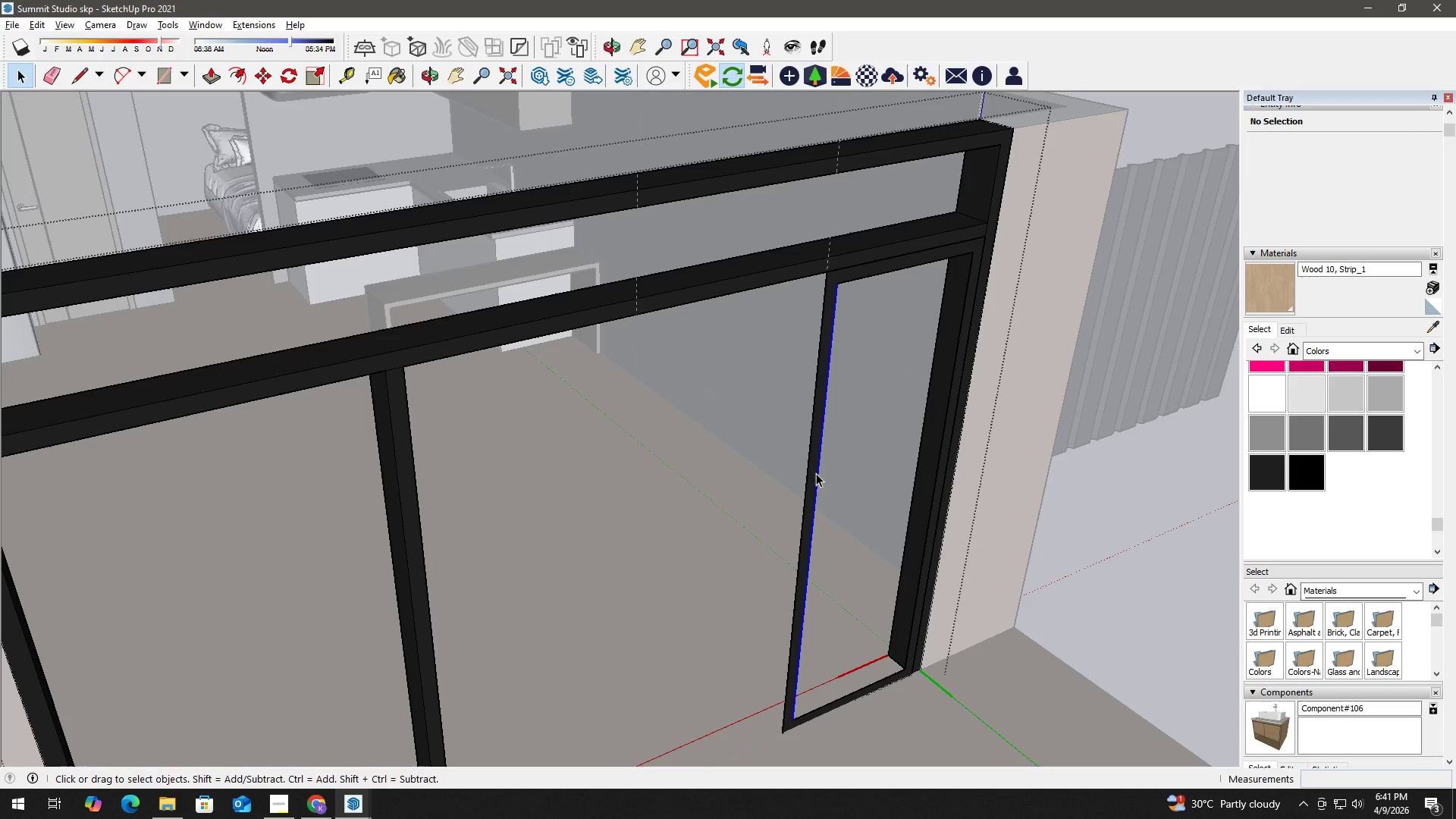 
key(P)
 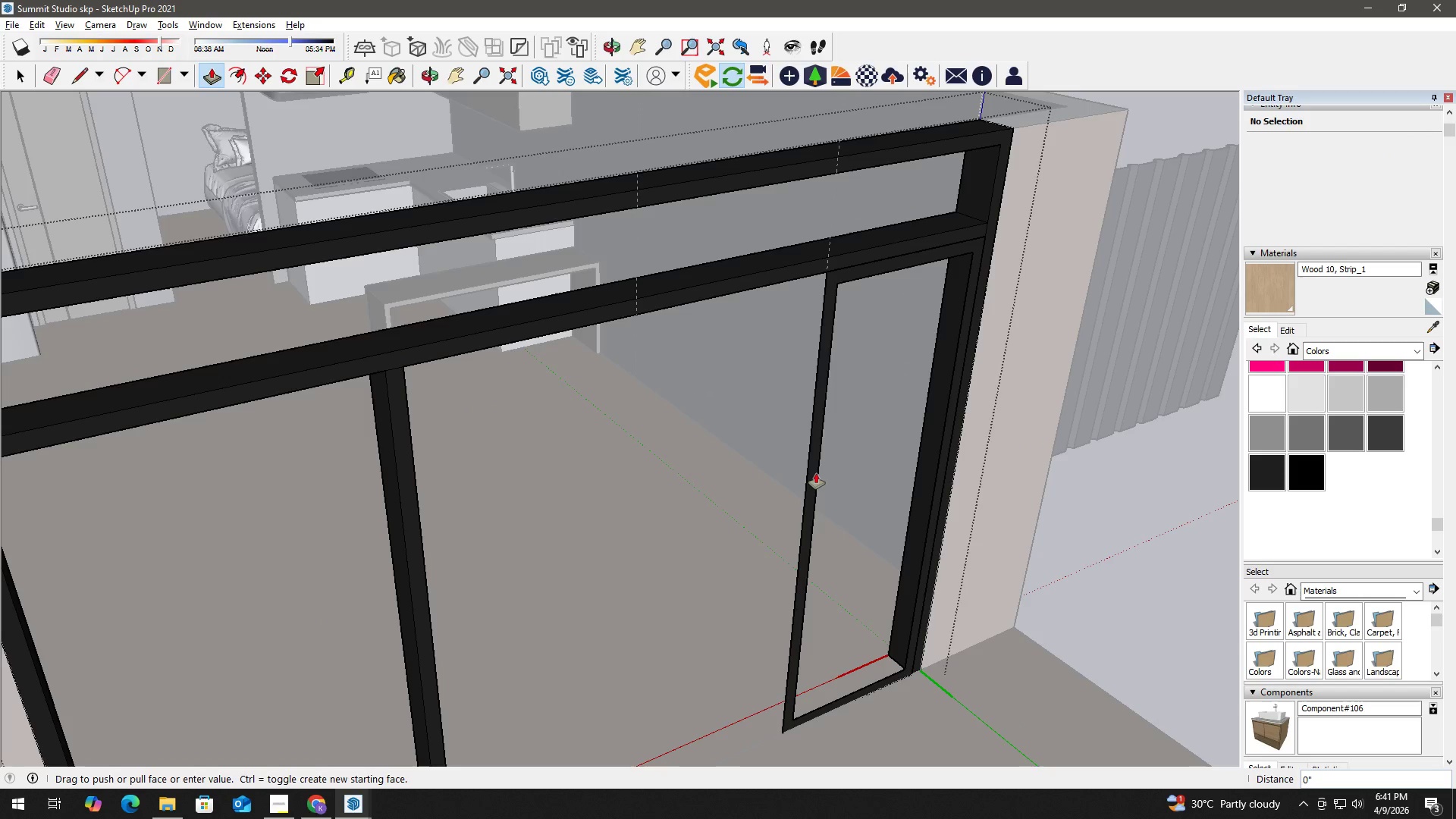 
left_click([816, 473])
 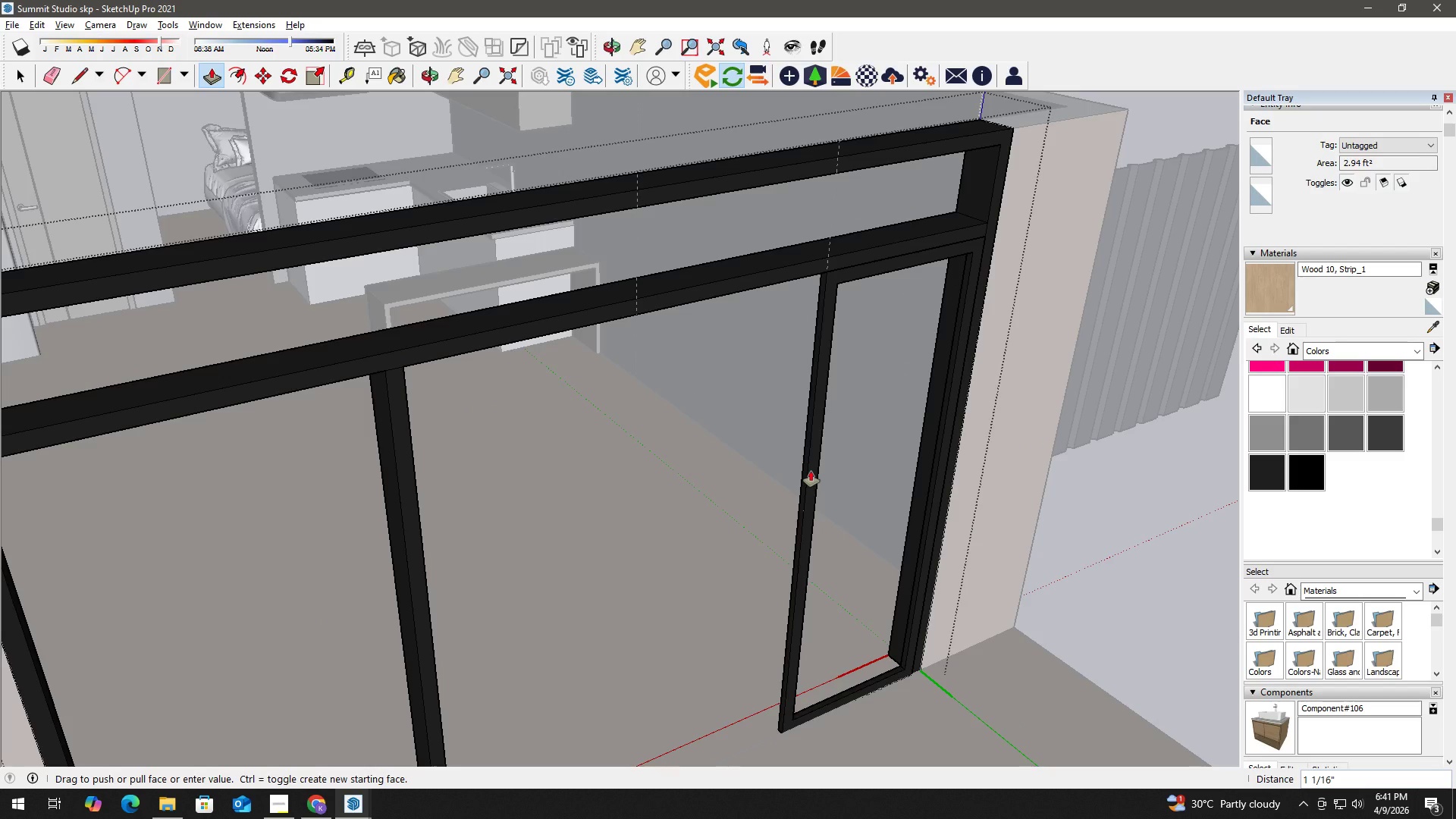 
key(Numpad1)
 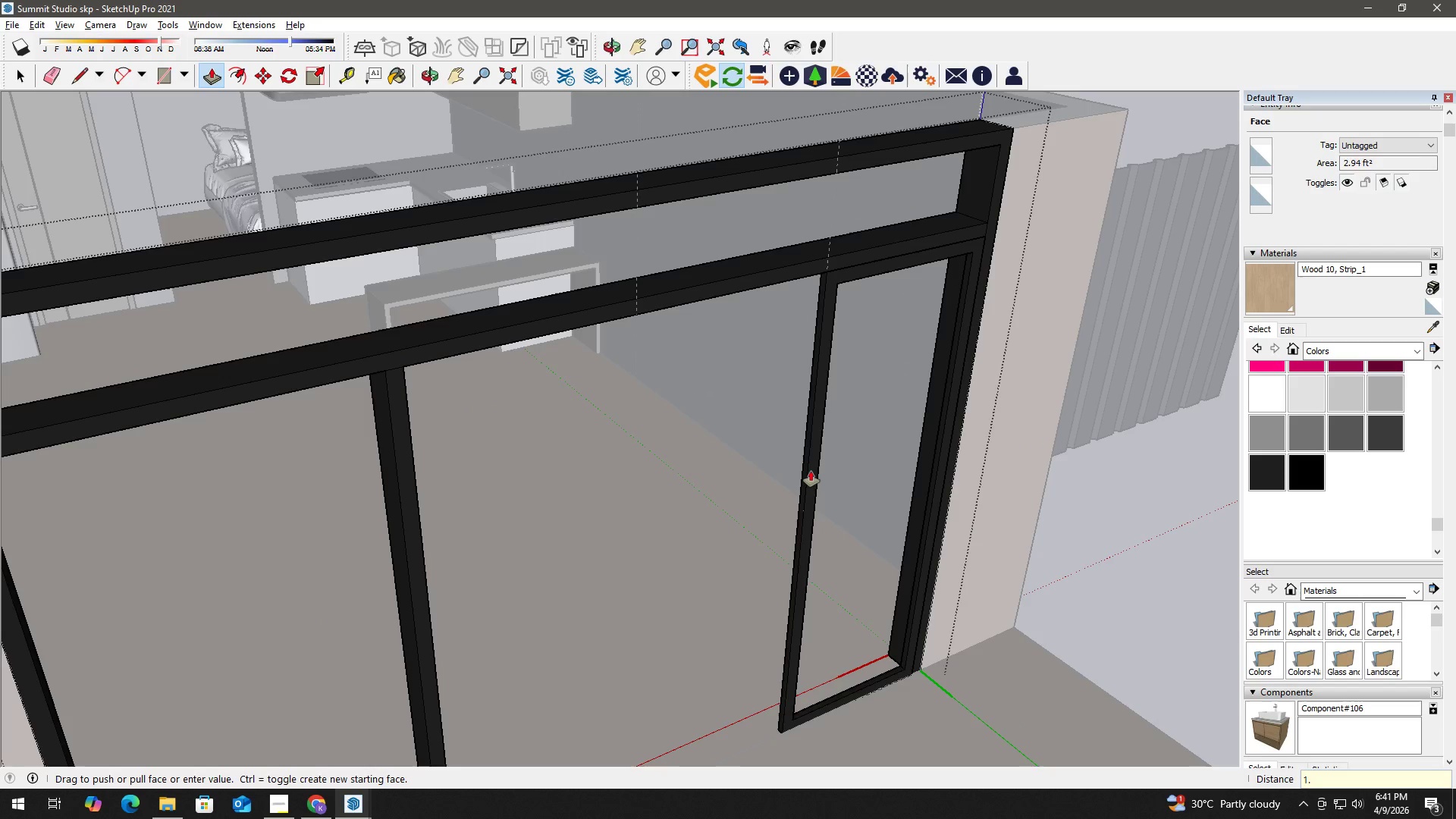 
key(NumpadDecimal)
 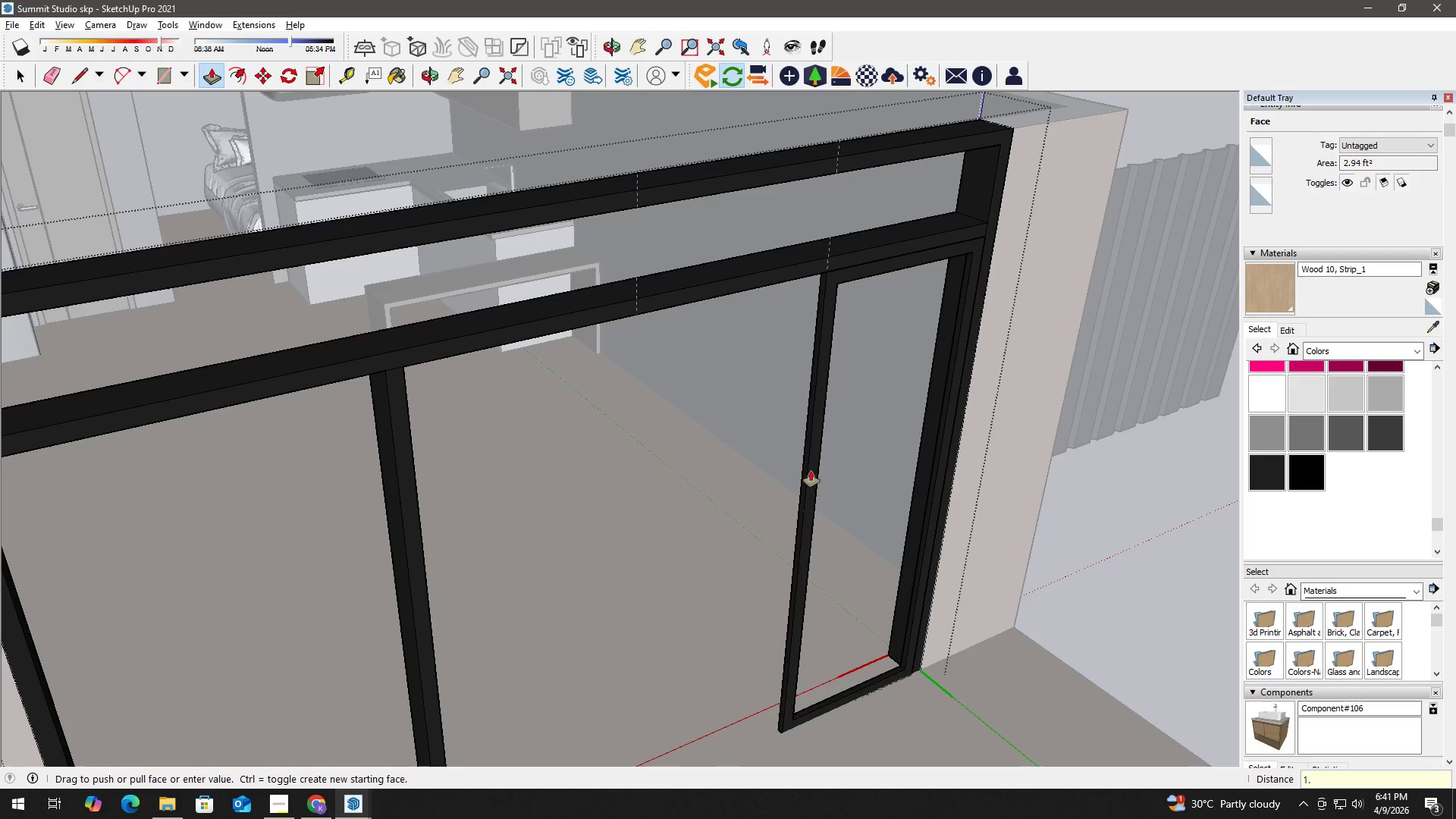 
key(Numpad5)
 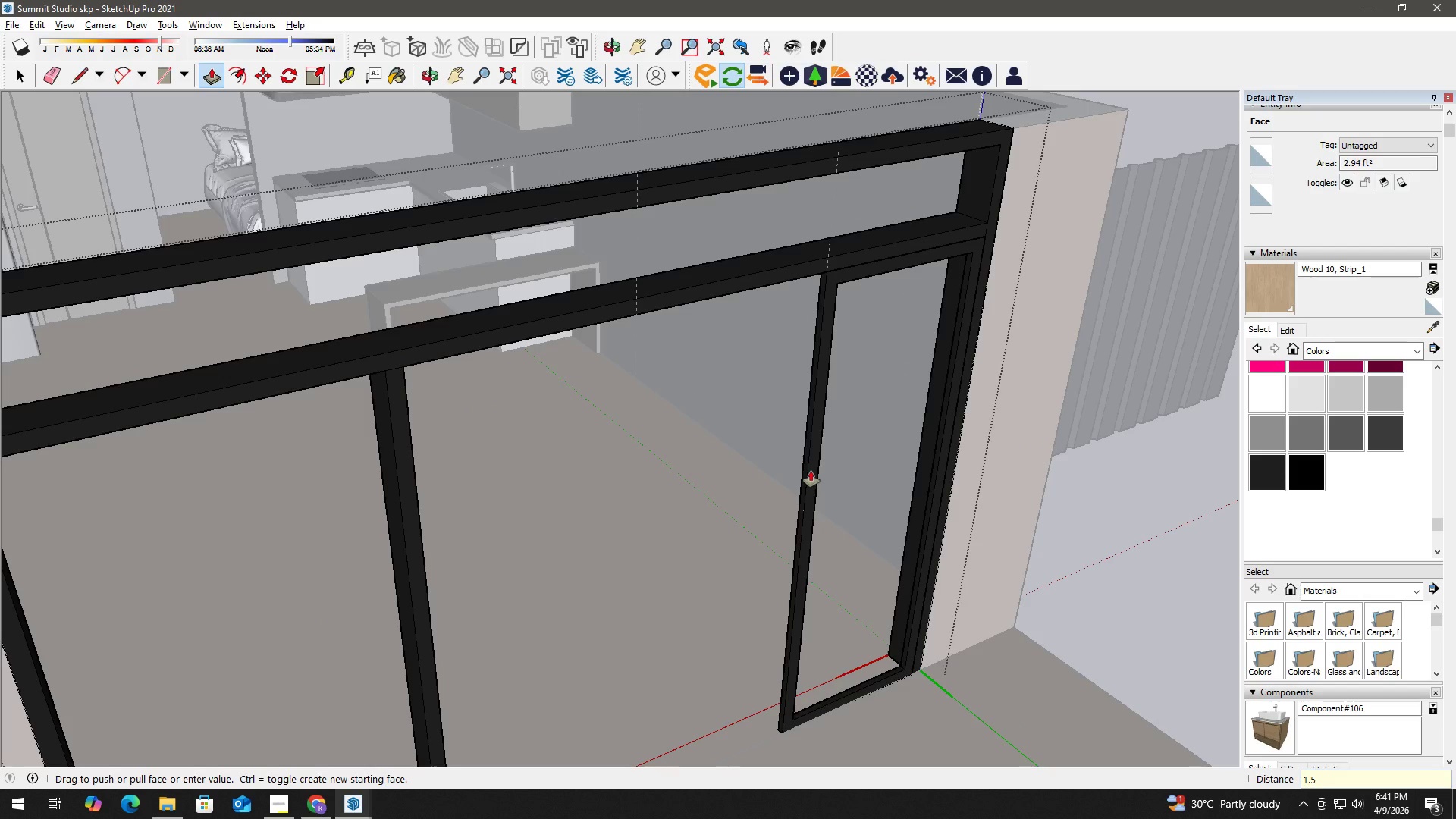 
key(Shift+Quote)
 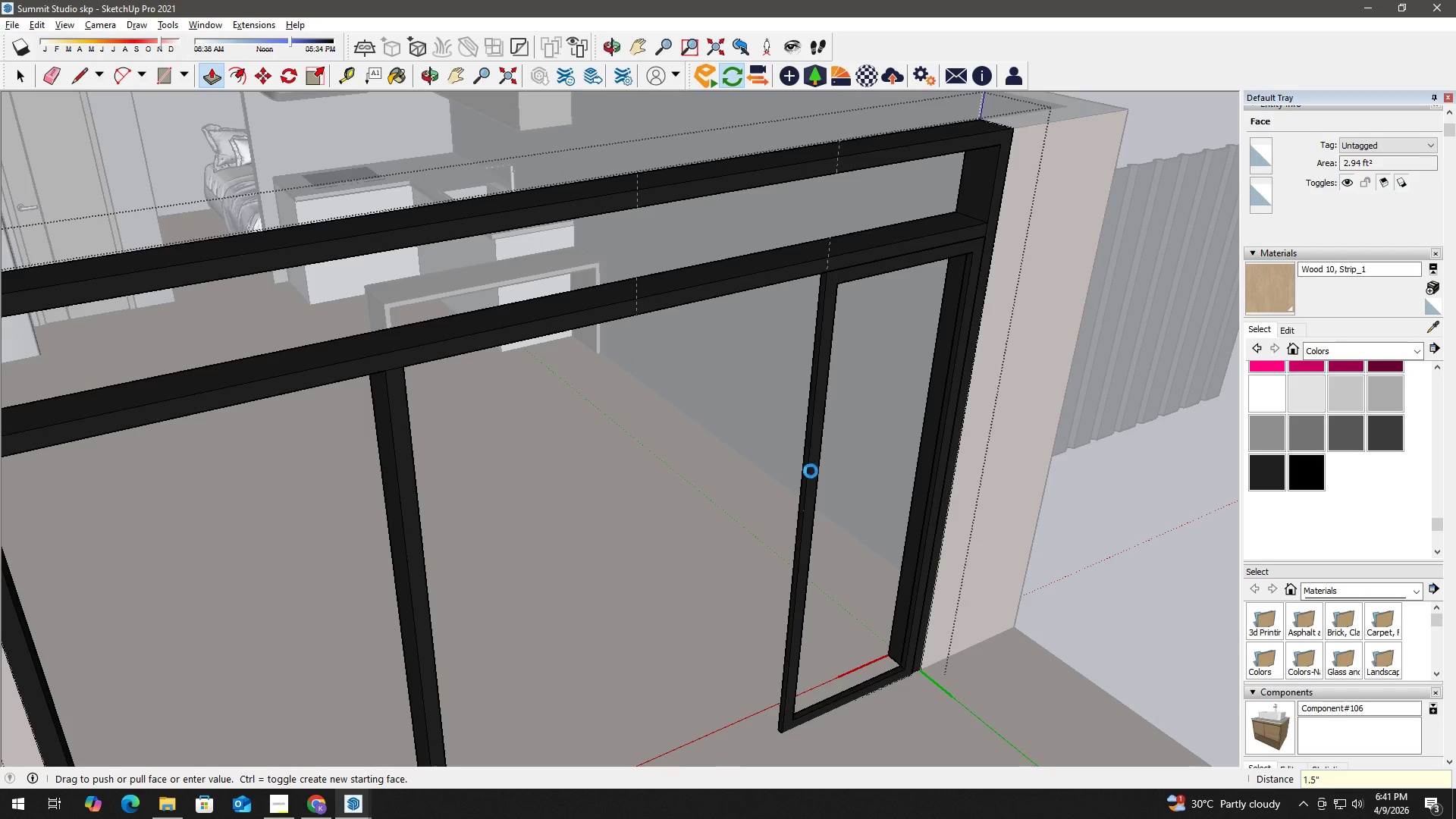 
key(Enter)
 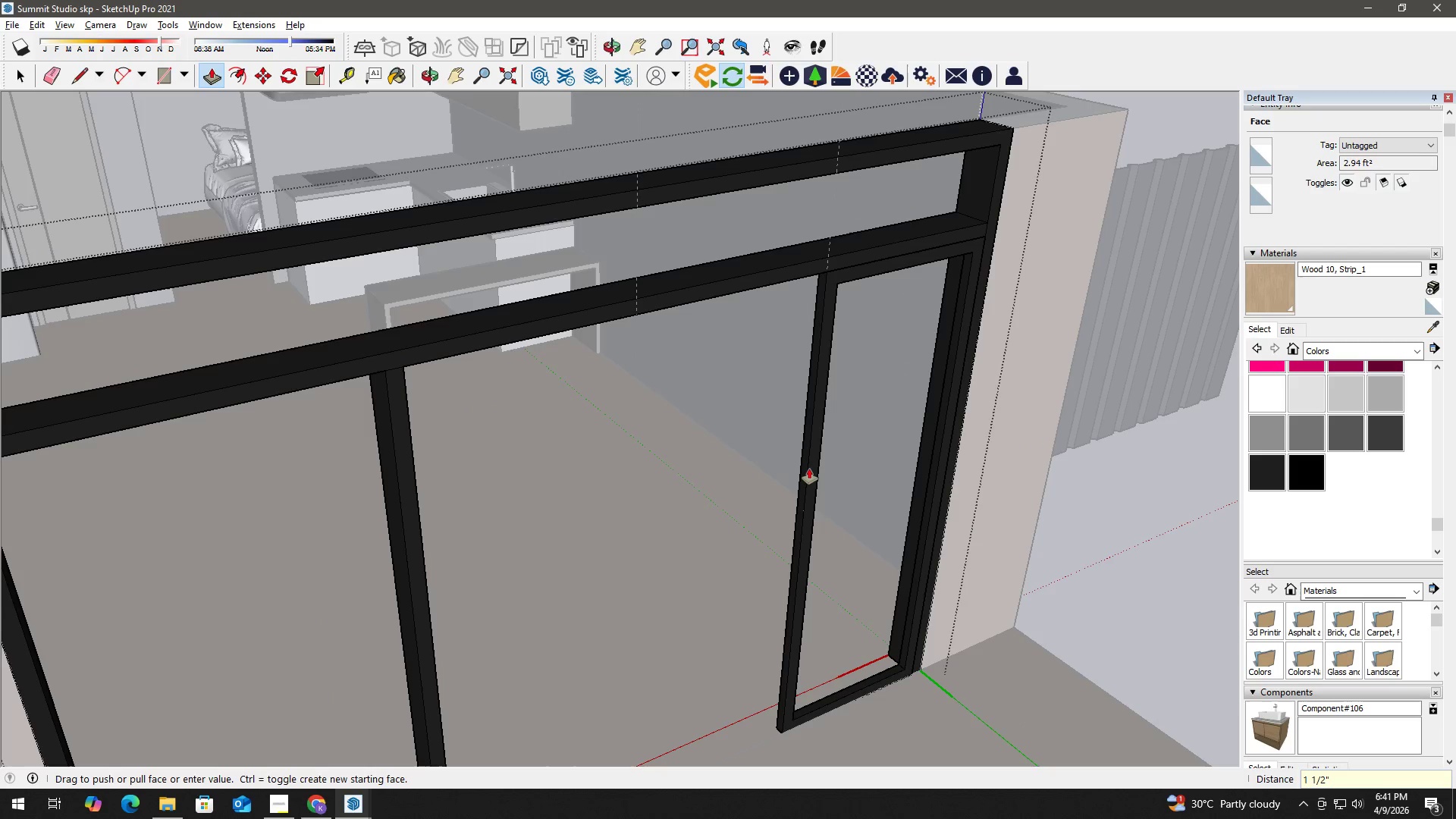 
key(Space)
 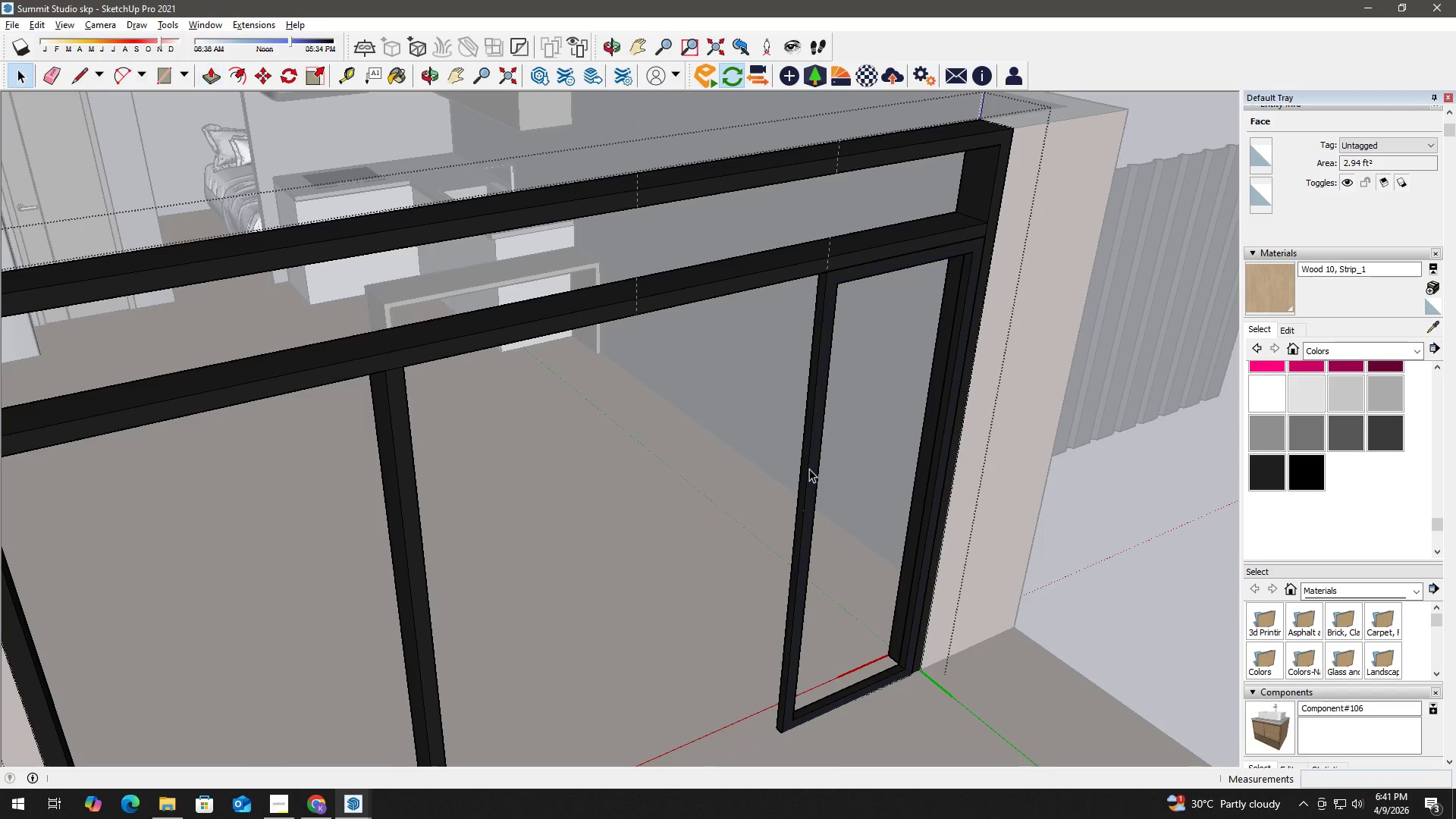 
double_click([809, 469])
 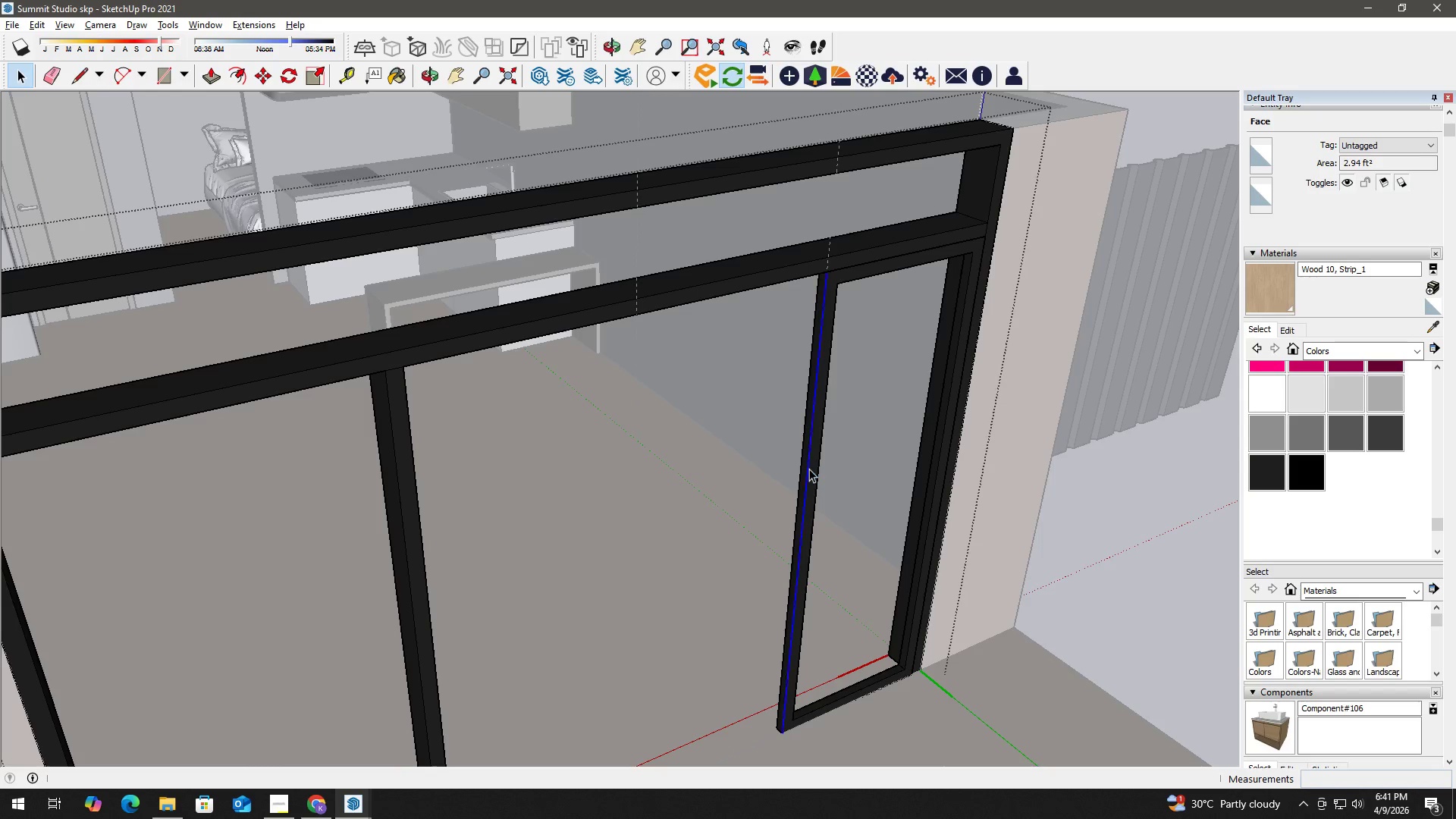 
triple_click([809, 469])
 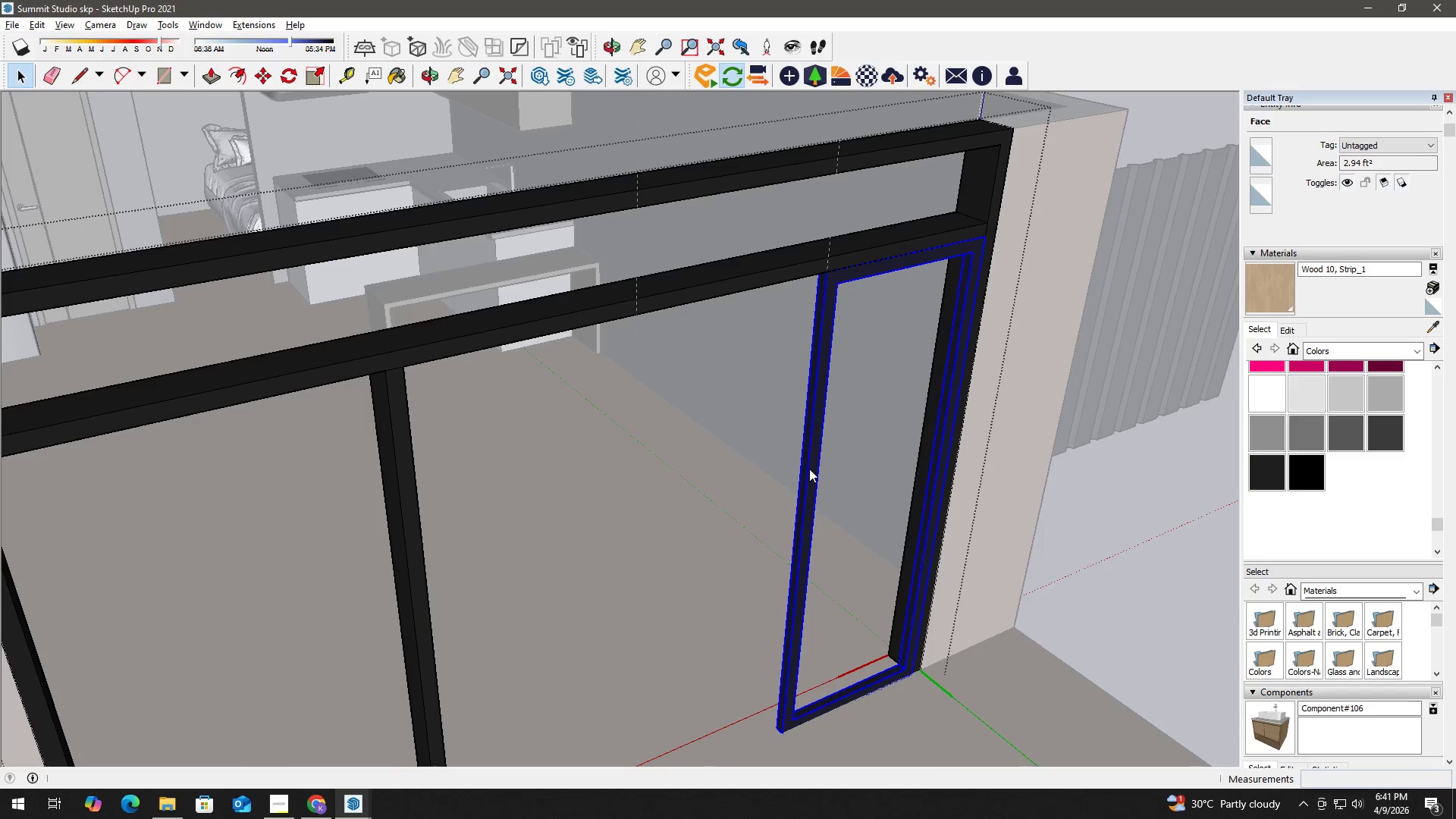 
right_click([809, 469])
 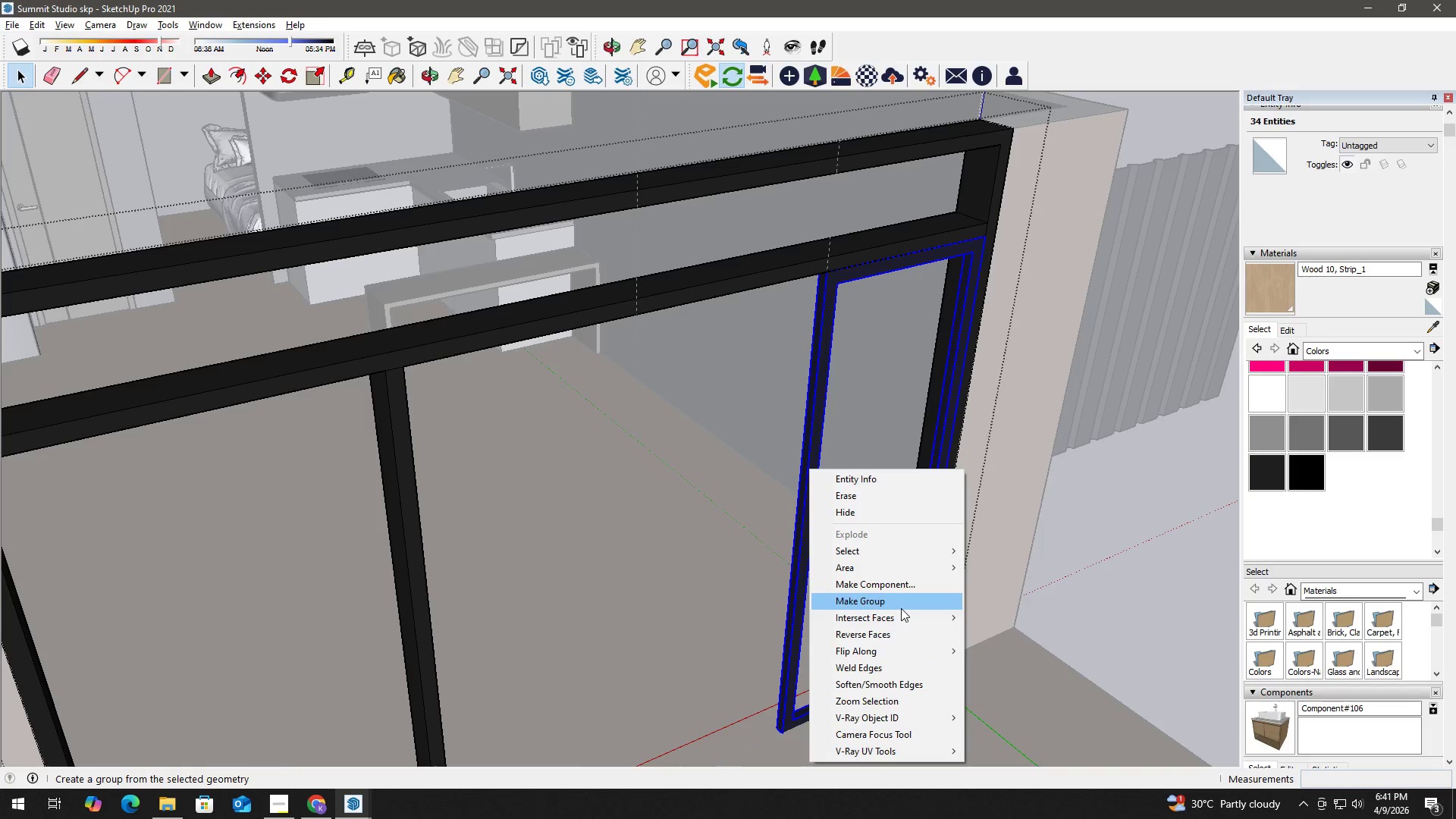 
left_click([901, 606])
 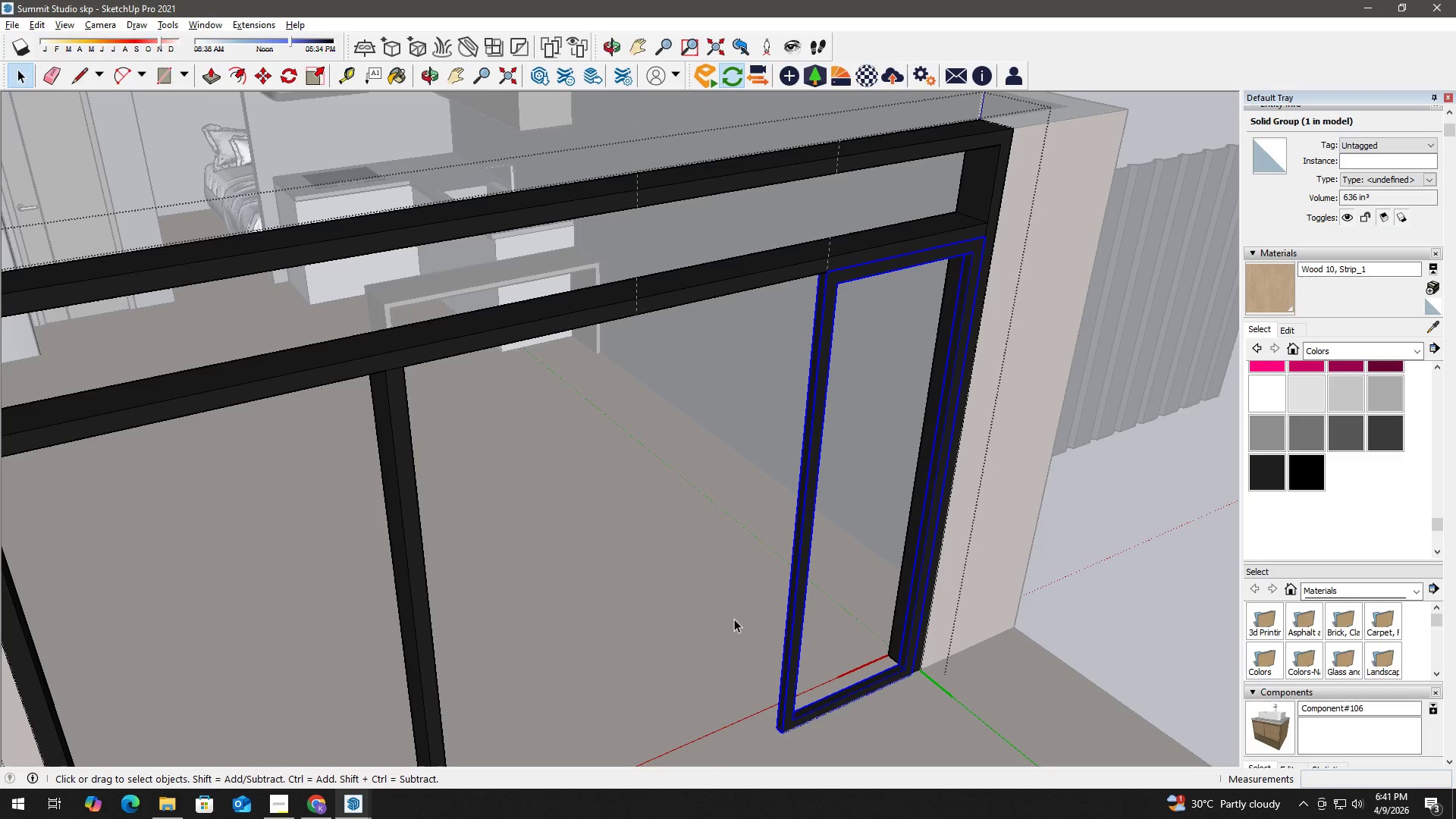 
type(hm)
 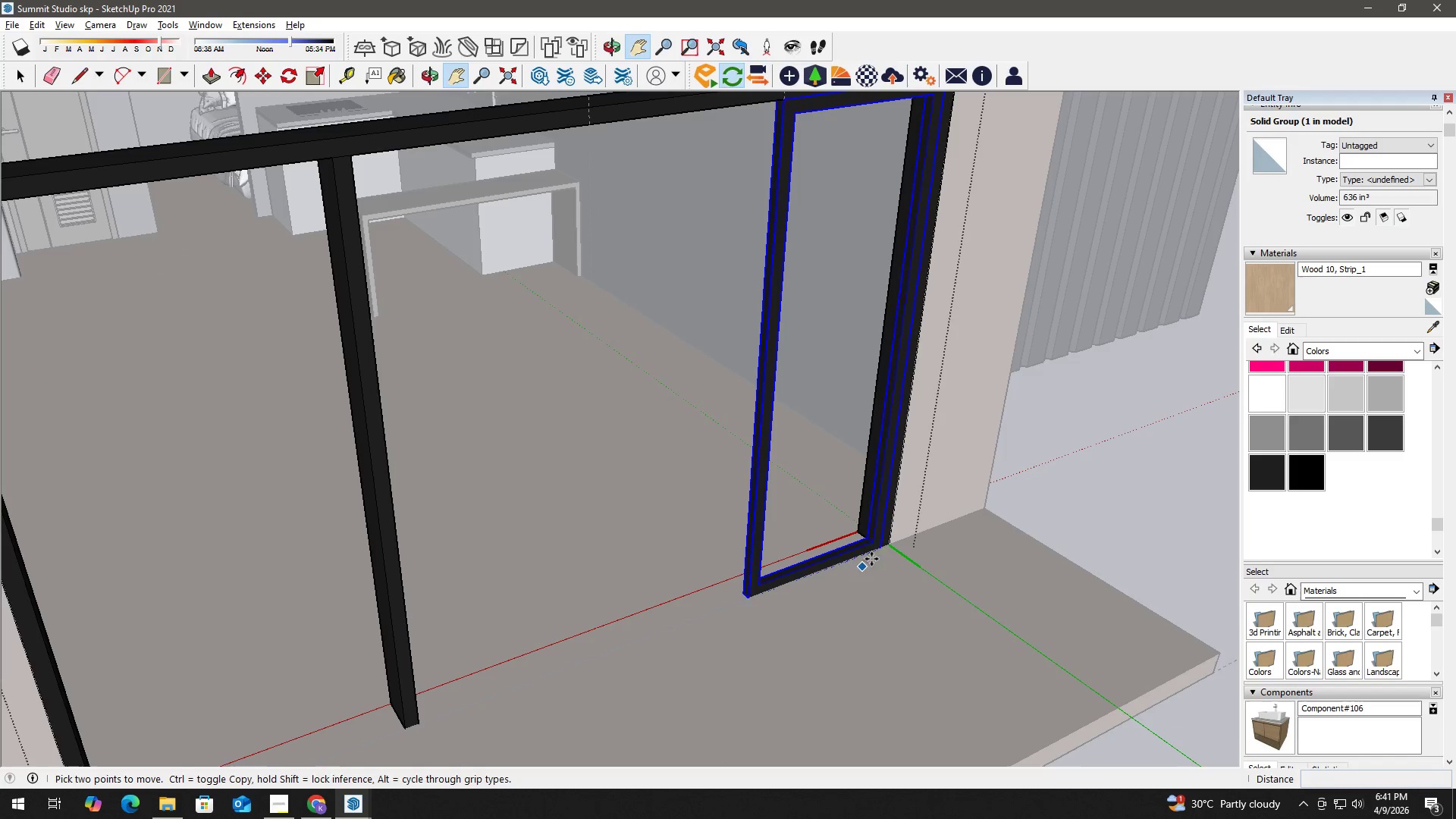 
left_click_drag(start_coordinate=[745, 608], to_coordinate=[716, 492])
 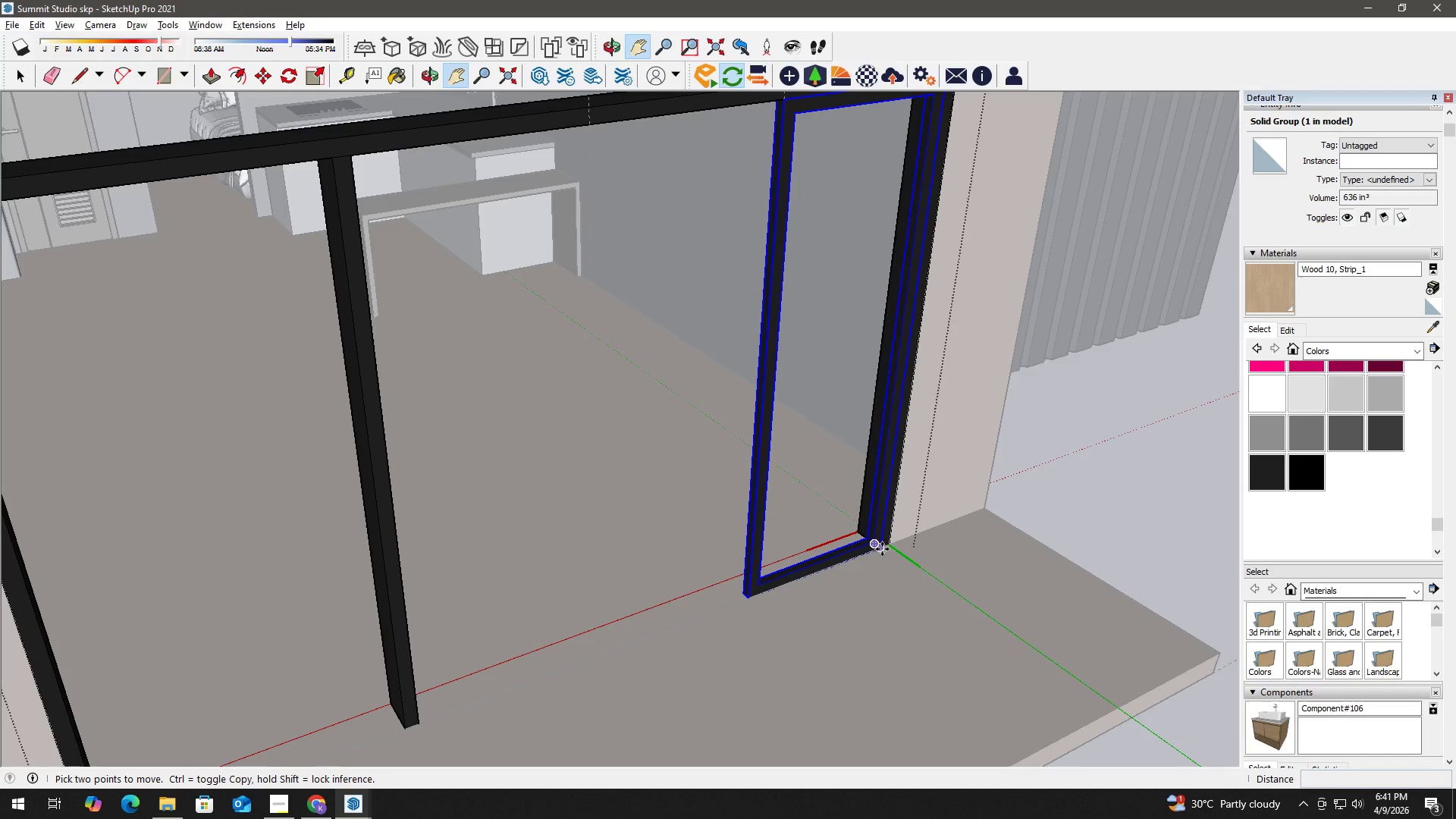 
left_click([883, 548])
 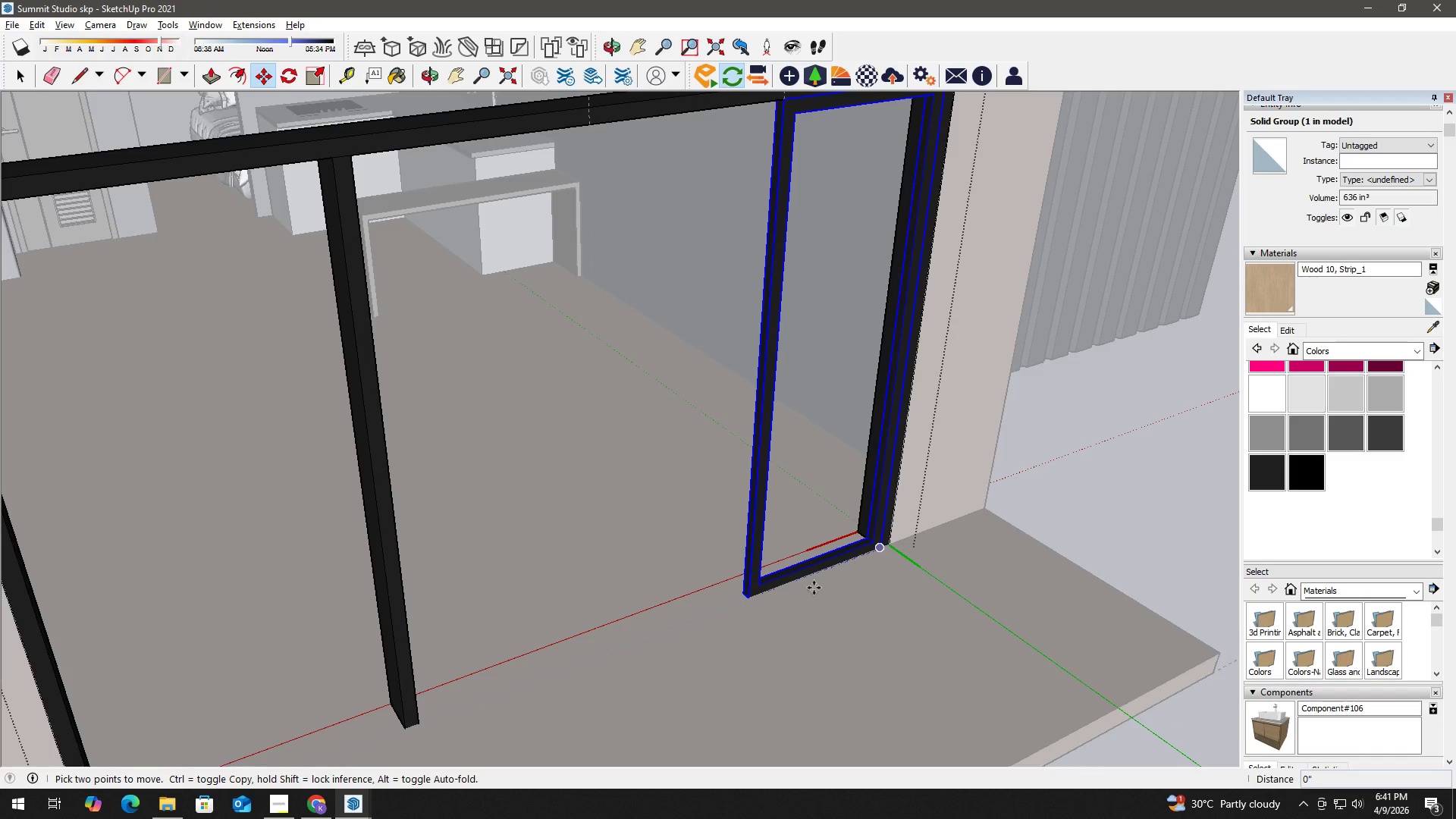 
key(Control+ControlLeft)
 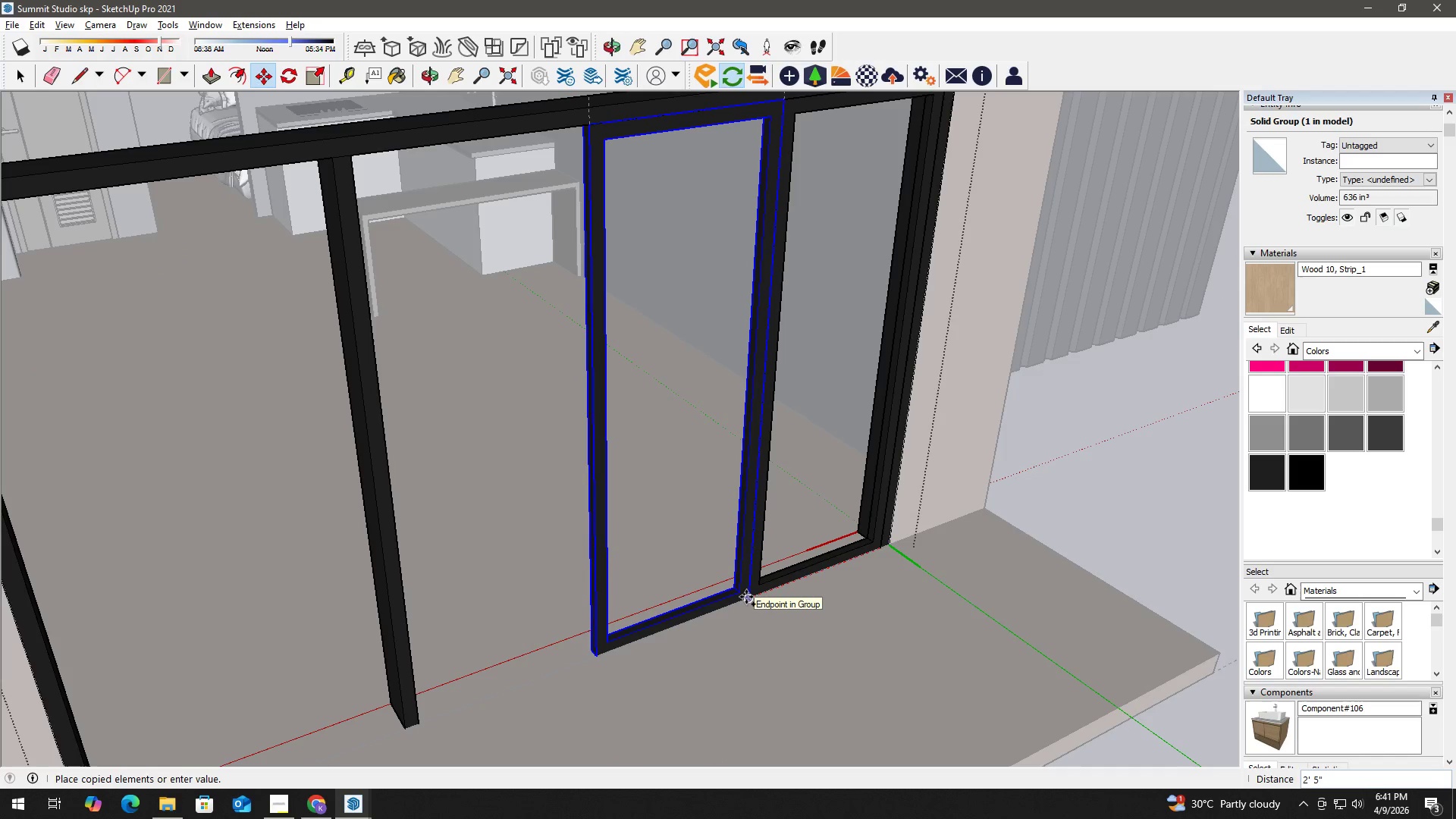 
key(Space)
 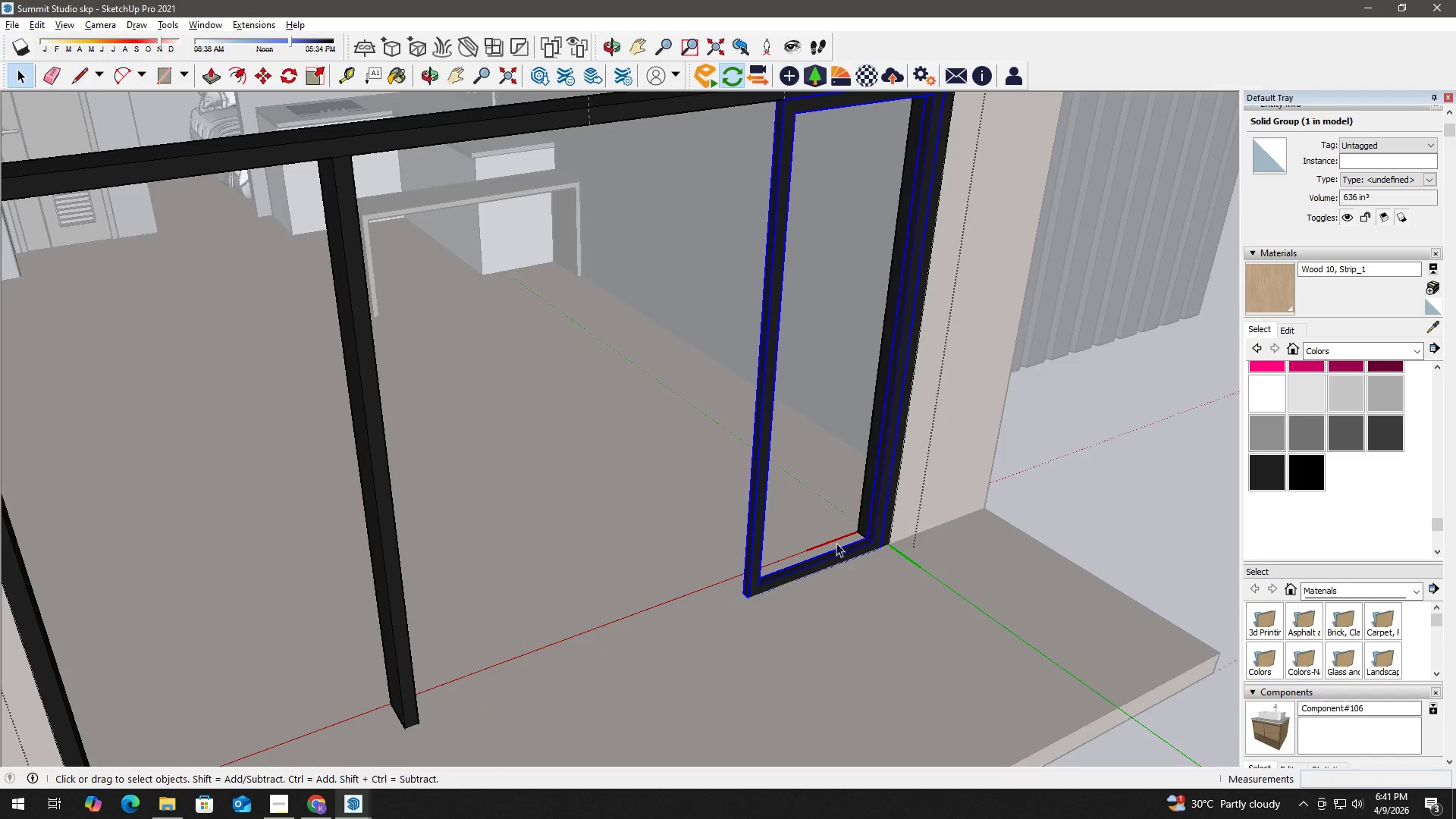 
key(R)
 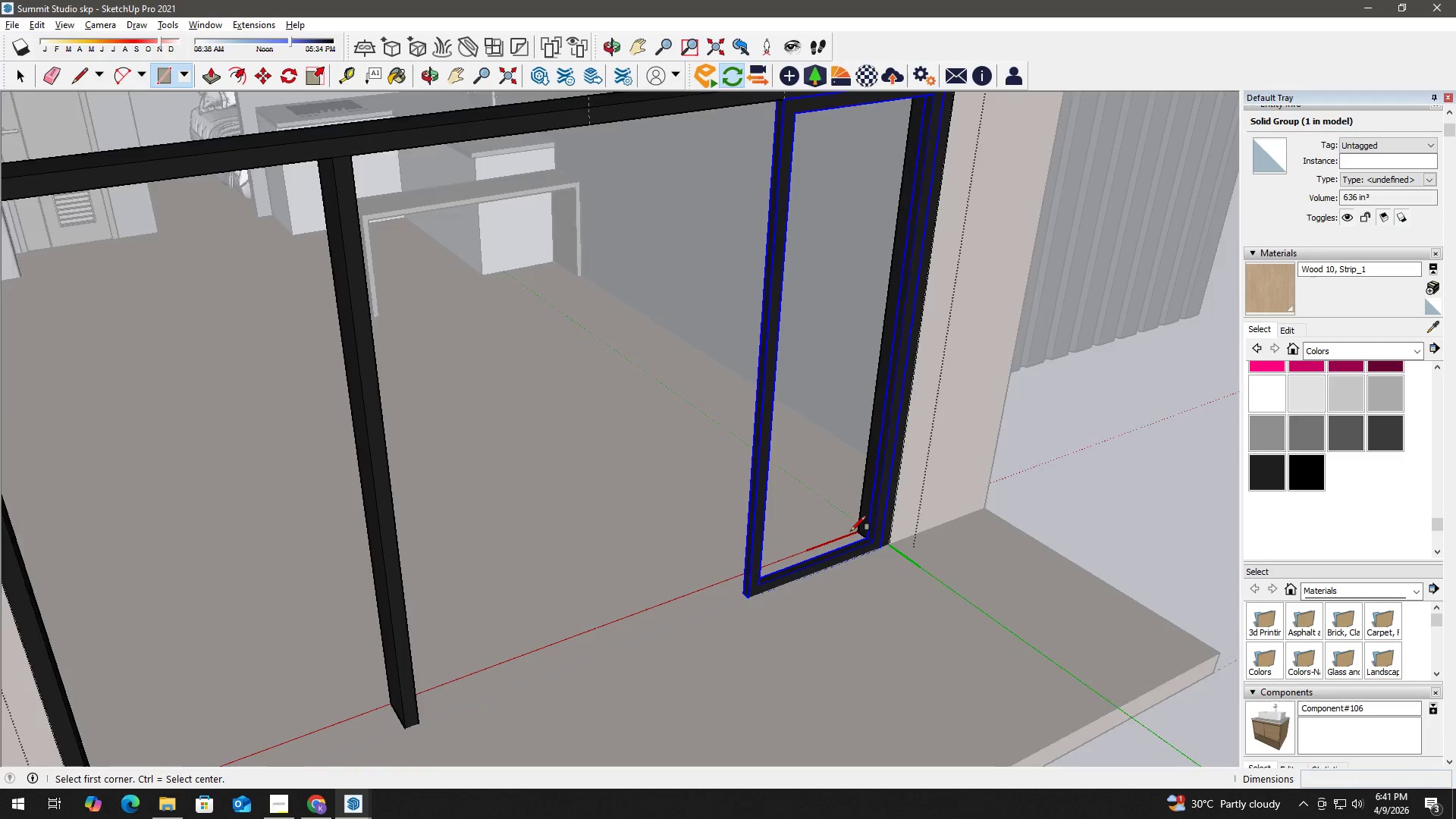 
scroll: coordinate [878, 544], scroll_direction: up, amount: 13.0
 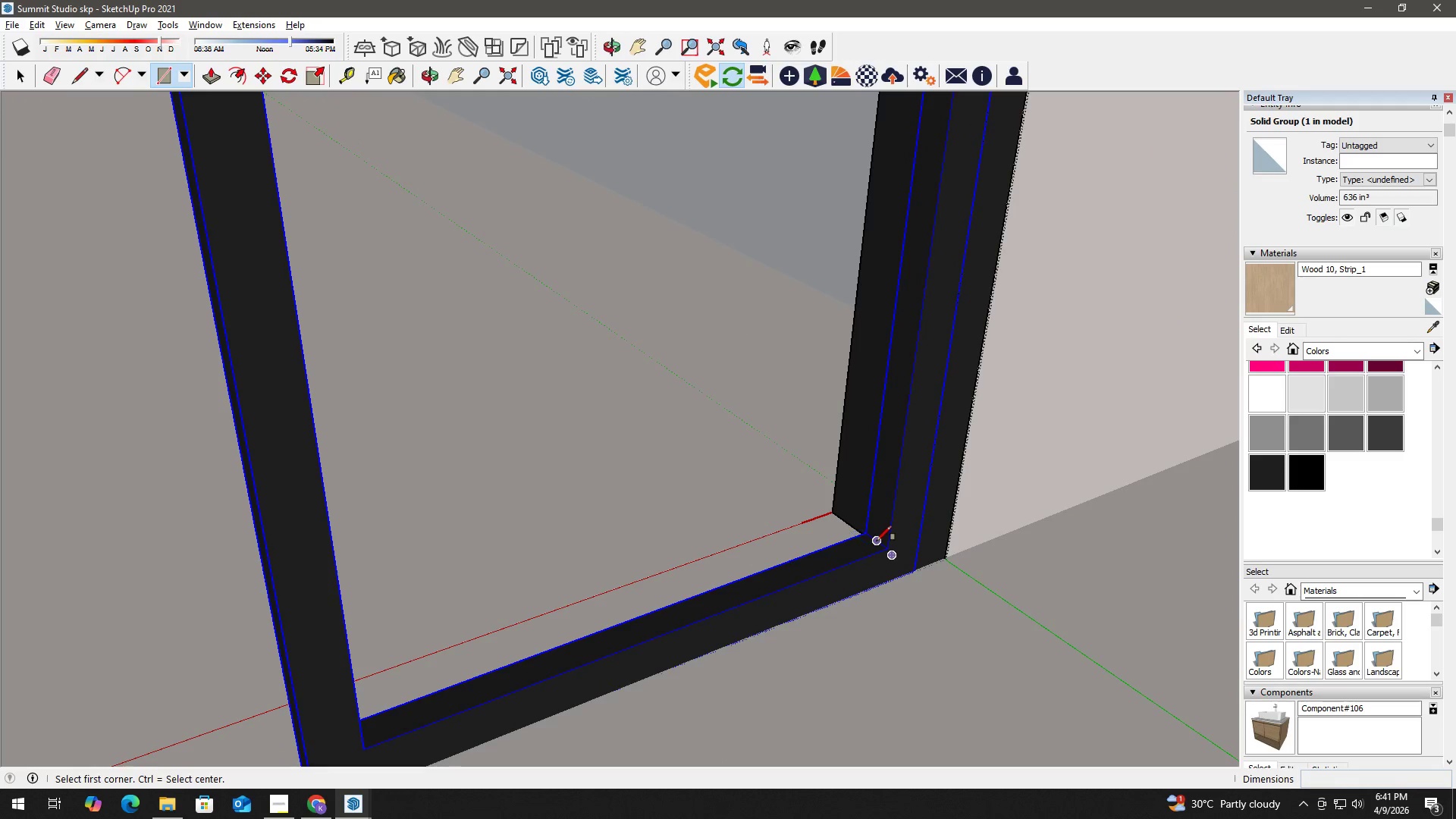 
left_click([877, 541])
 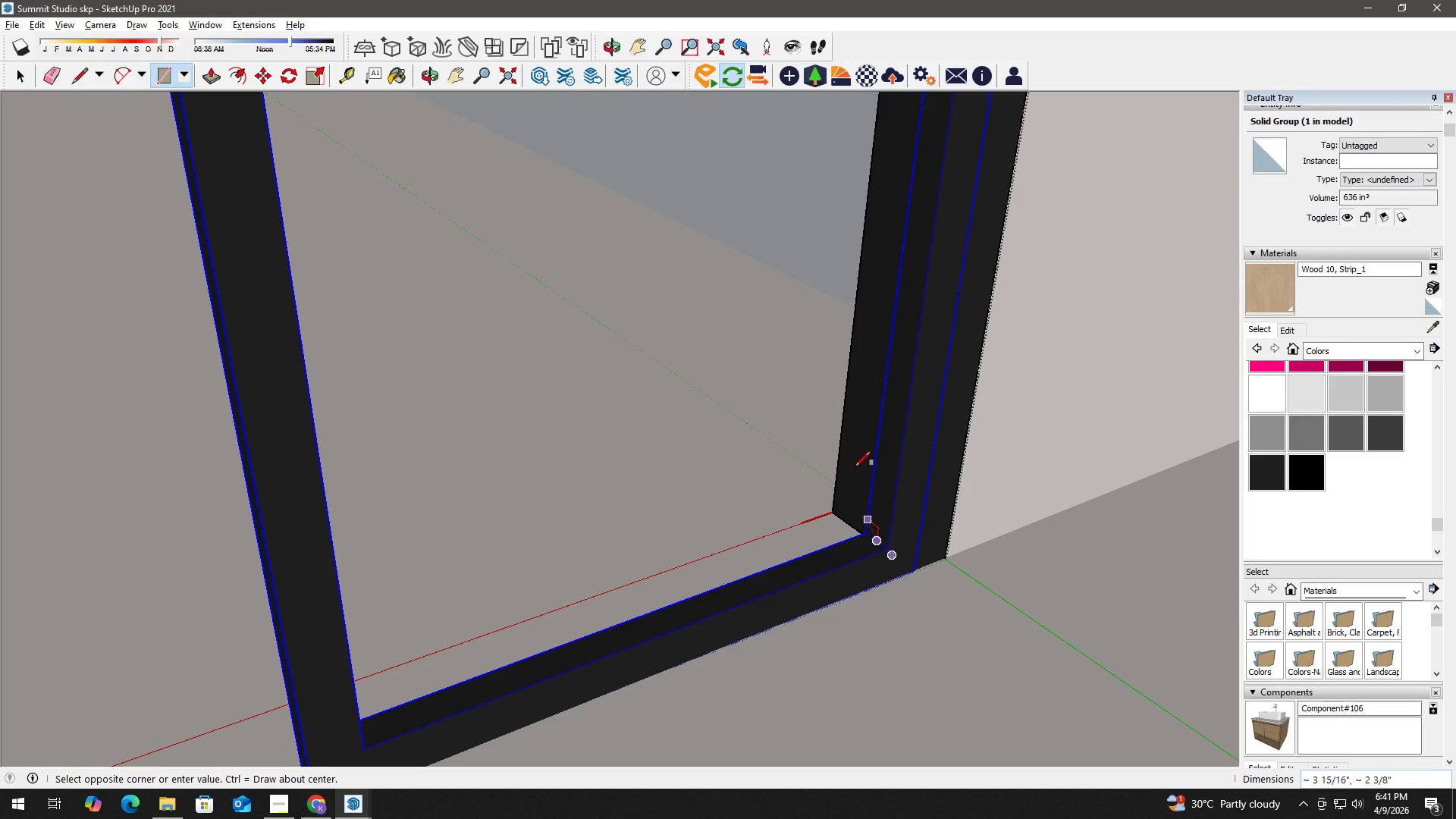 
scroll: coordinate [850, 444], scroll_direction: down, amount: 6.0
 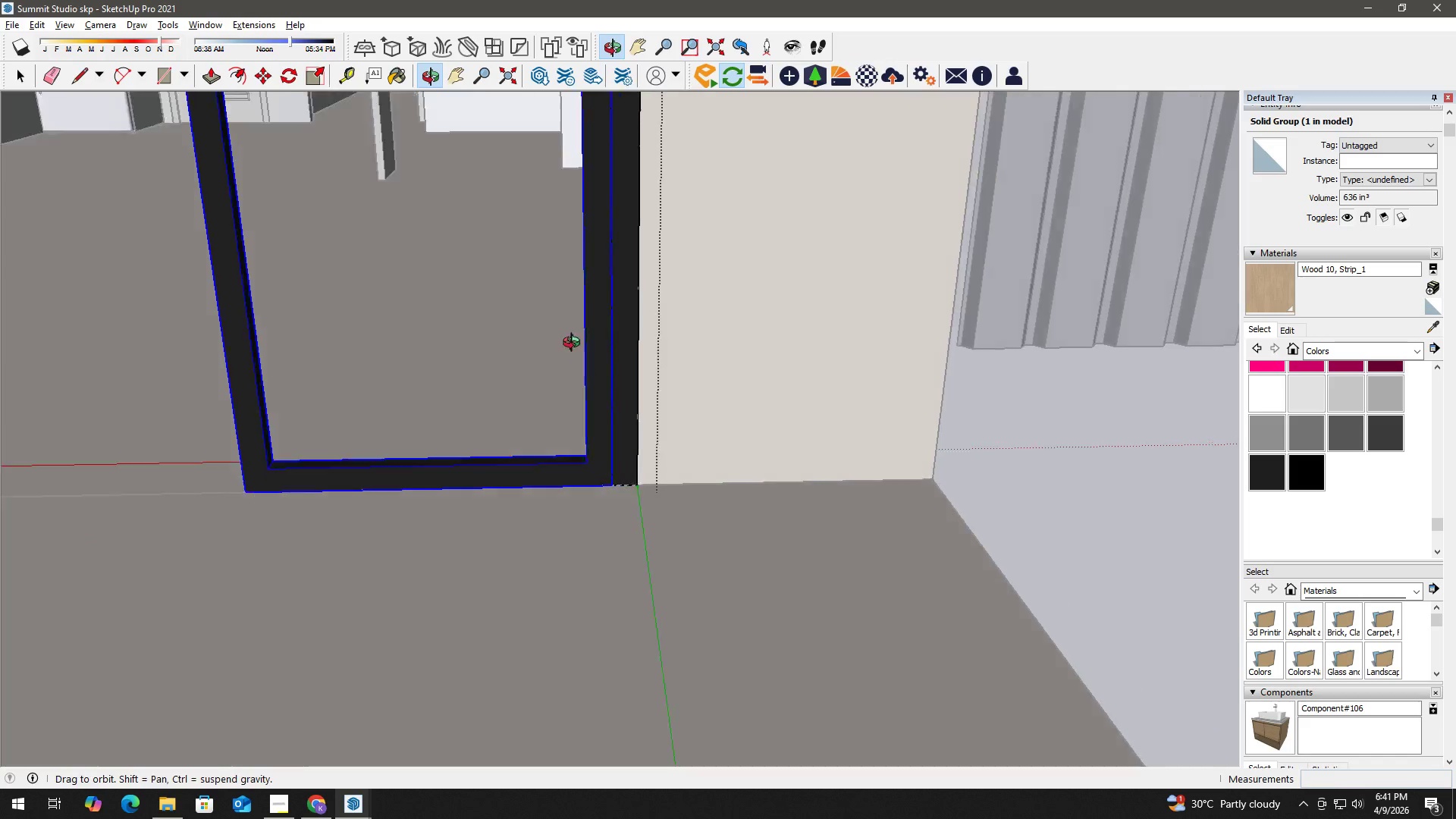 
hold_key(key=ShiftLeft, duration=0.64)
 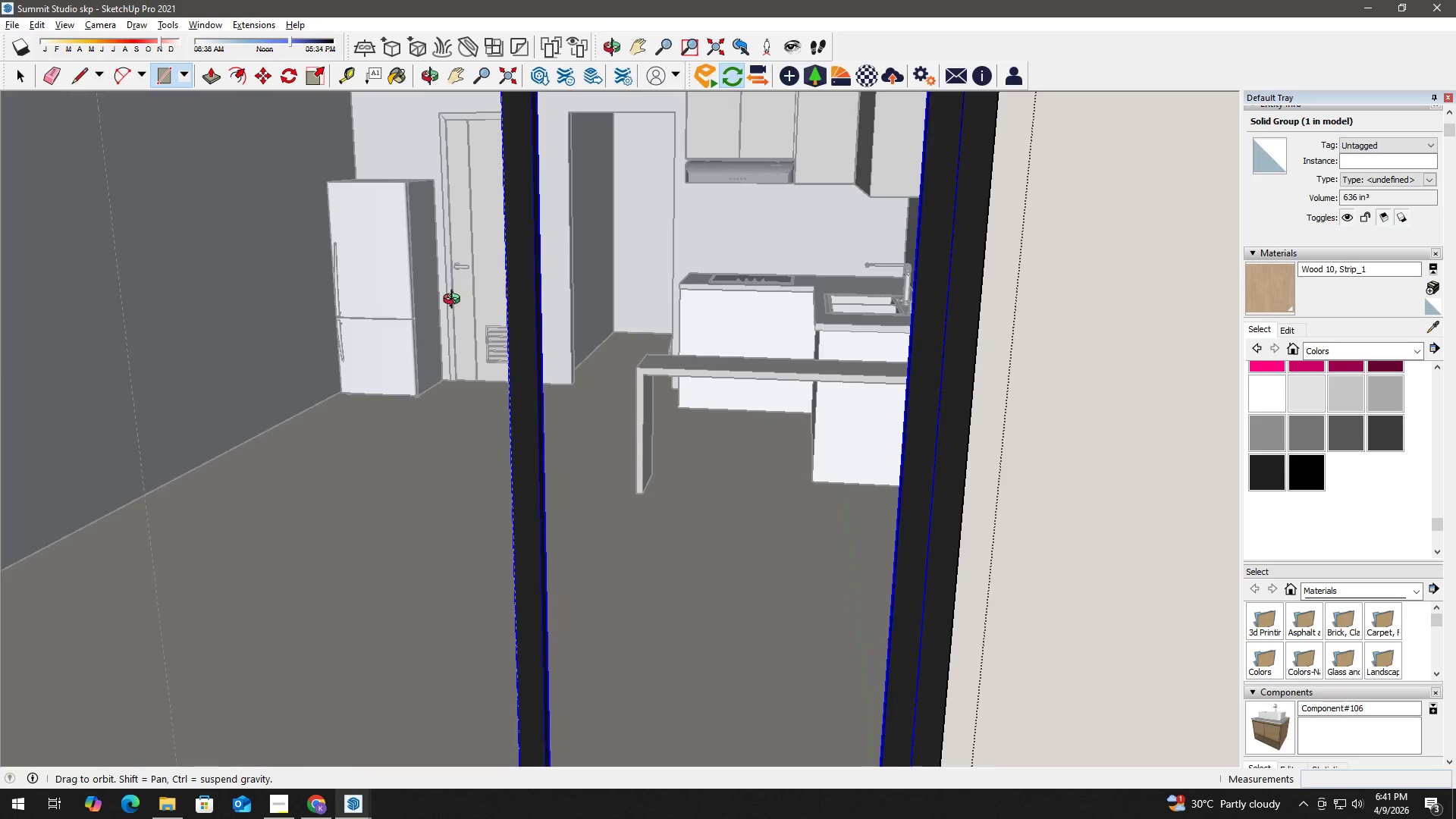 
hold_key(key=ShiftLeft, duration=0.7)
 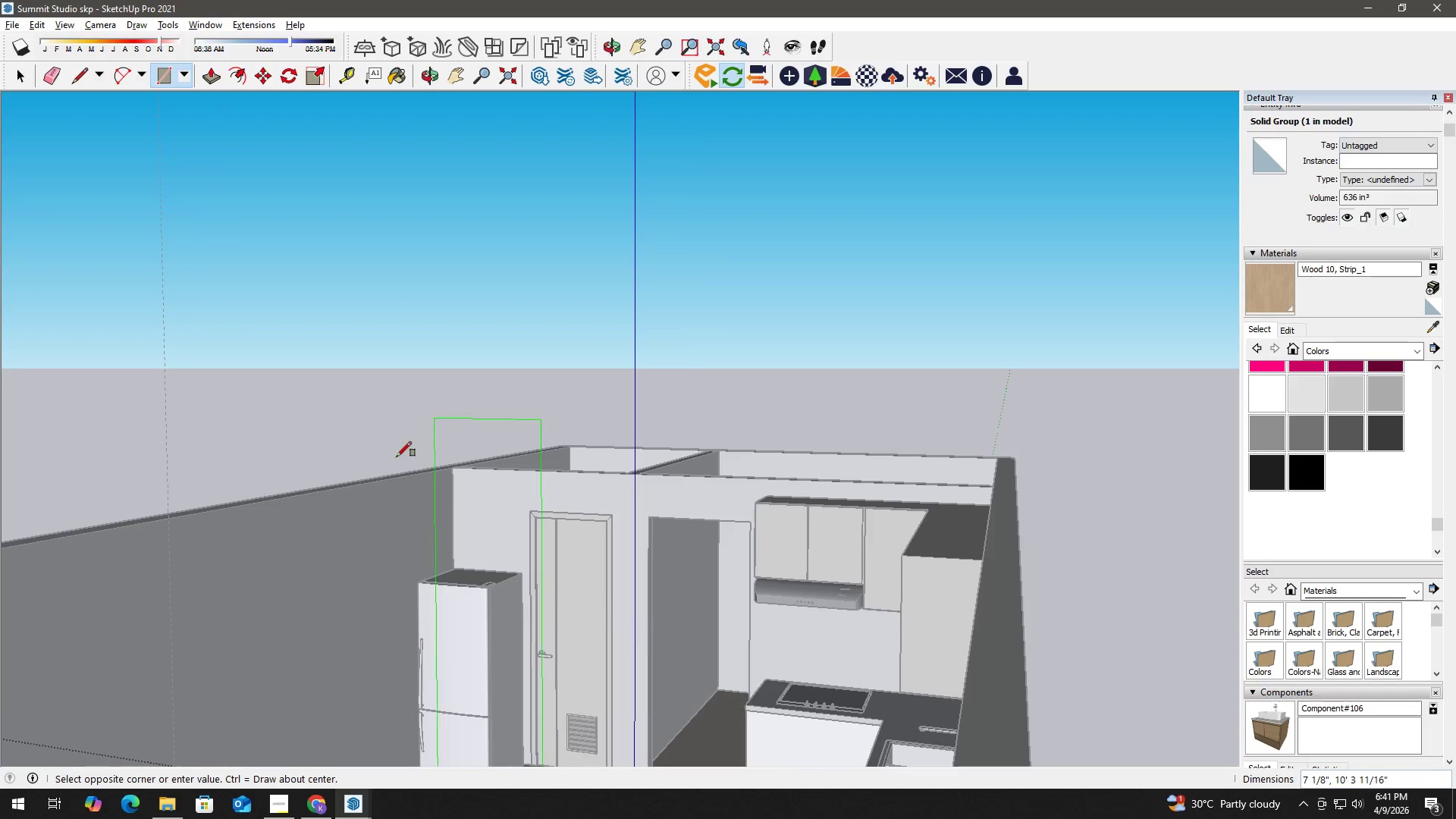 
hold_key(key=ShiftLeft, duration=0.86)
 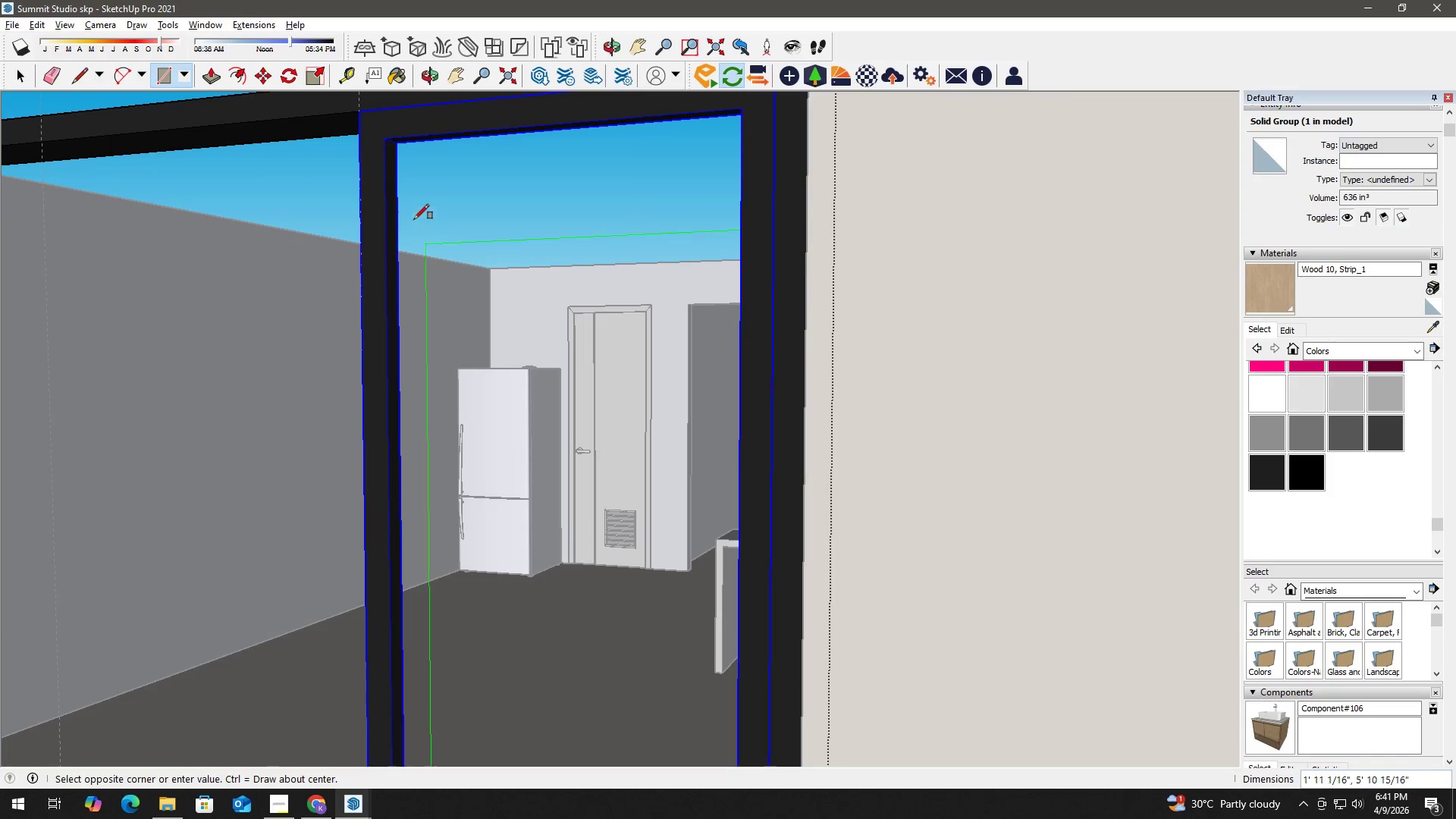 
scroll: coordinate [391, 128], scroll_direction: up, amount: 11.0
 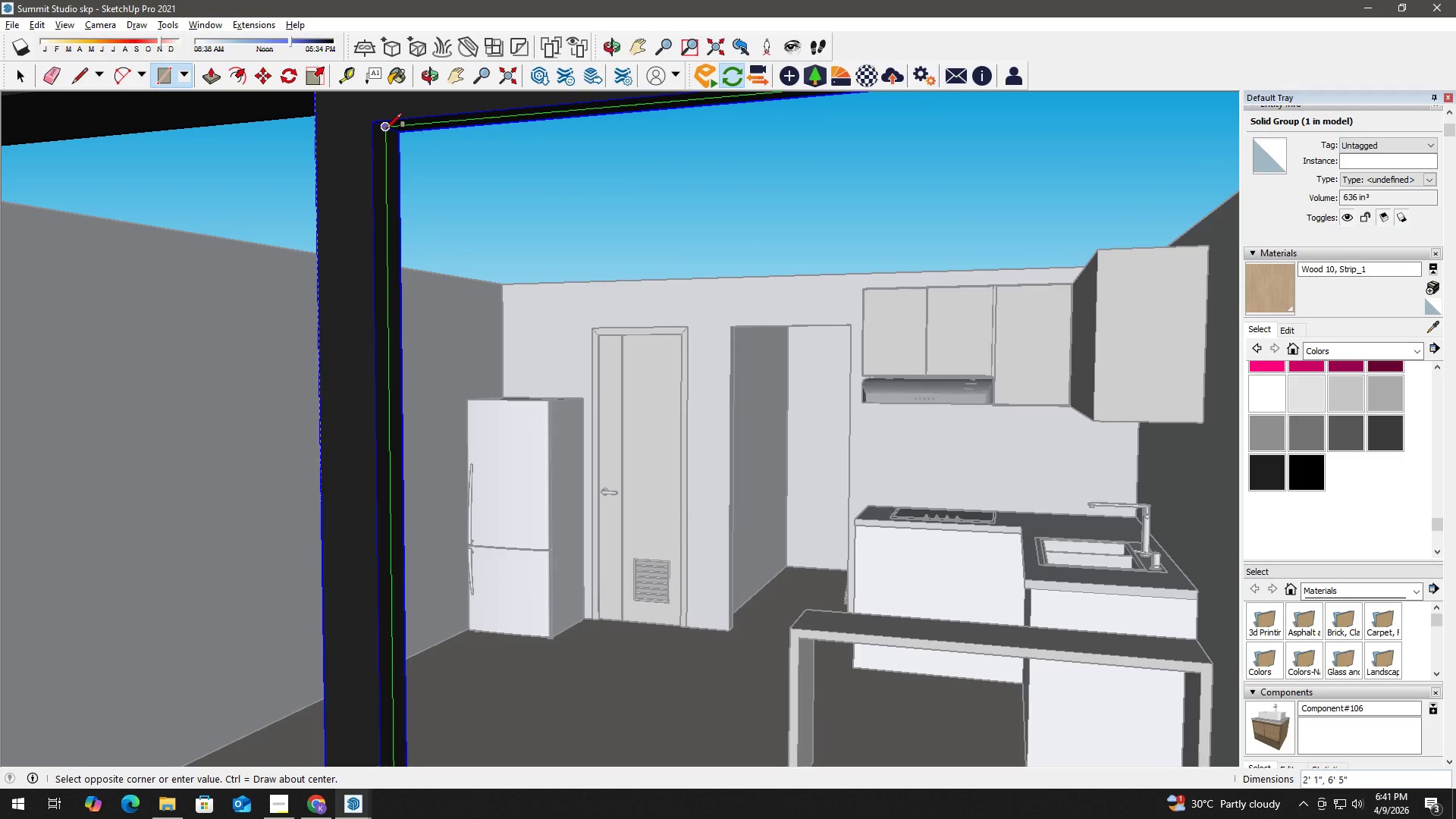 
left_click([387, 128])
 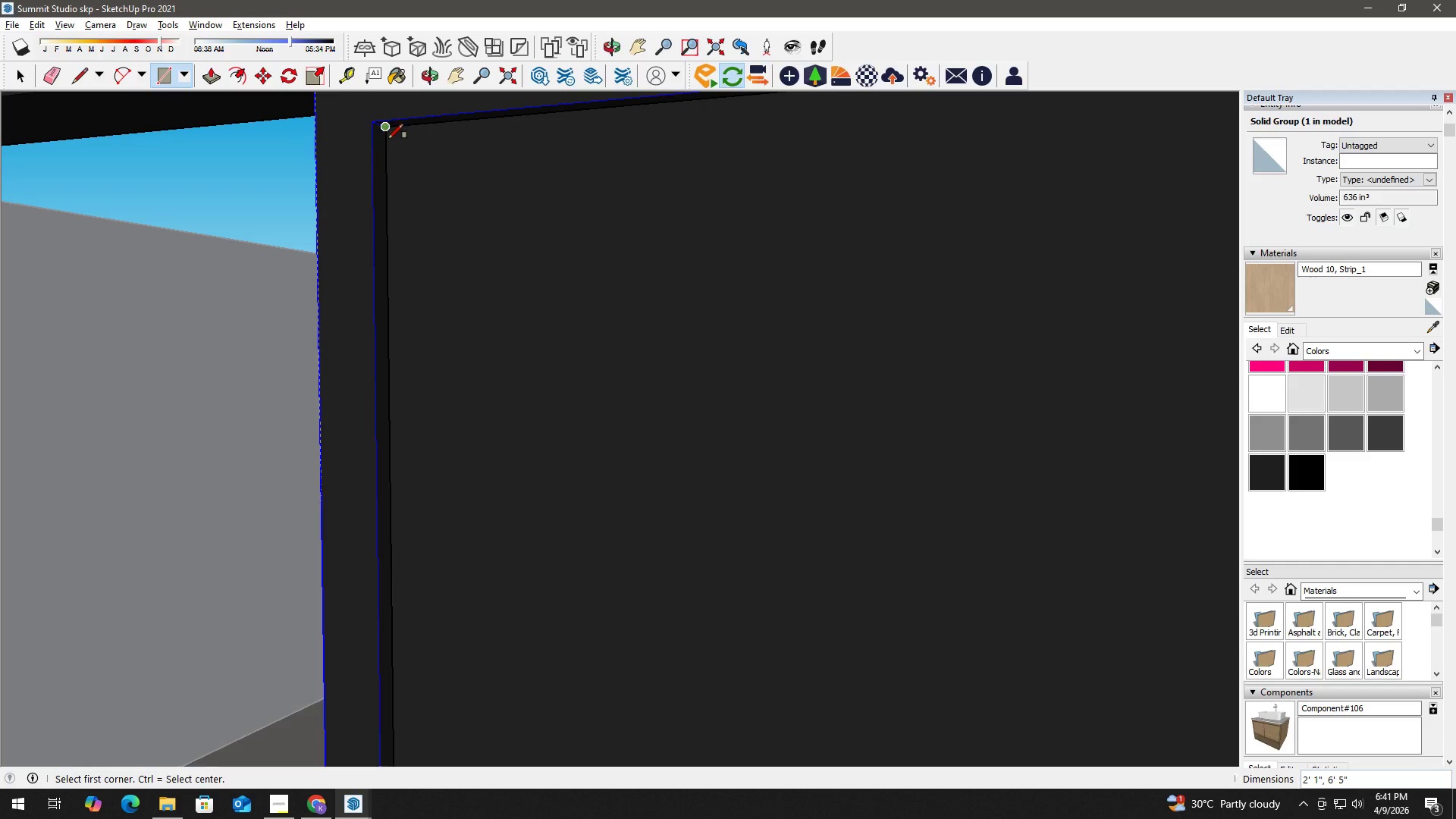 
scroll: coordinate [487, 391], scroll_direction: down, amount: 40.0
 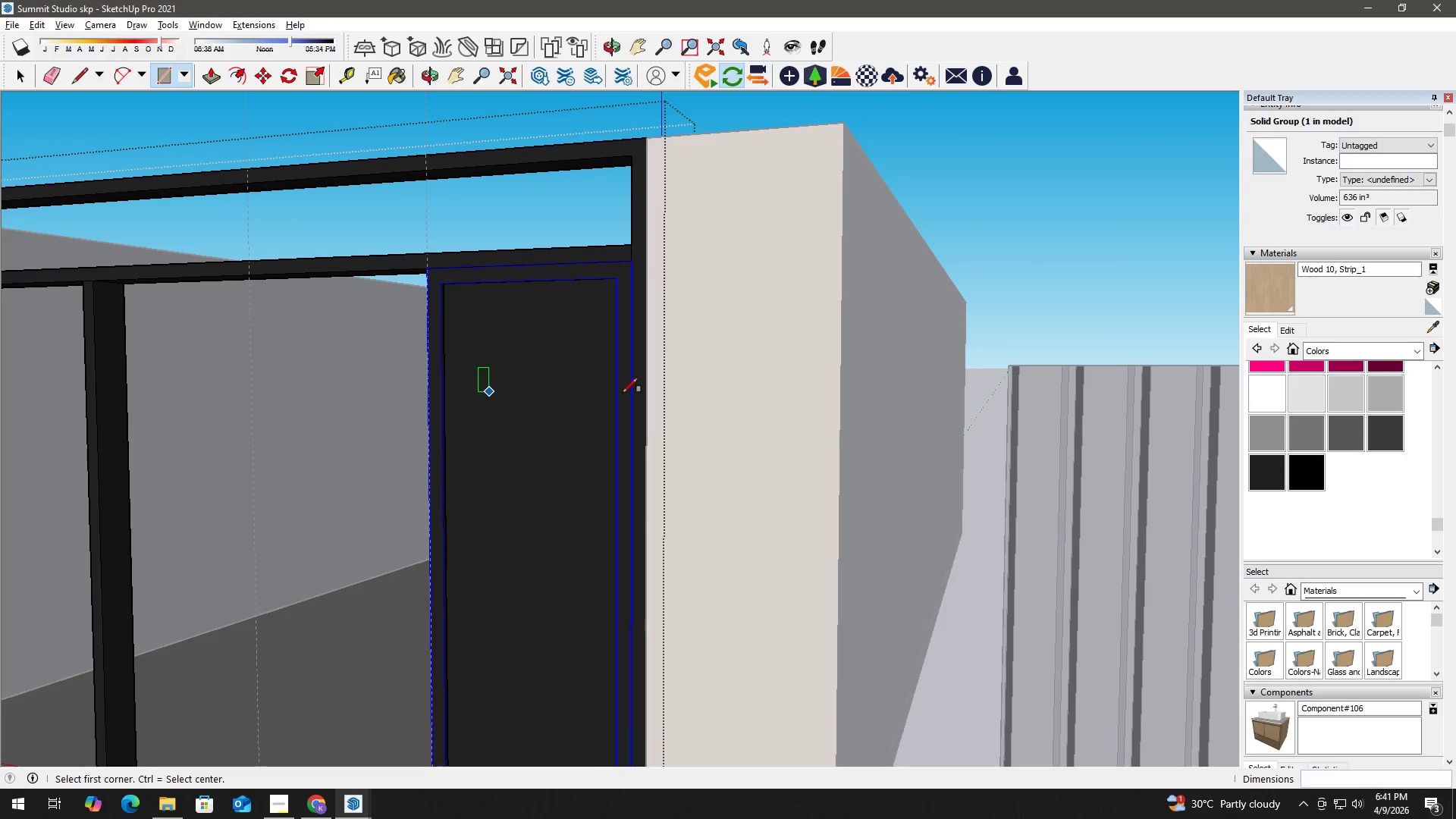 
key(B)
 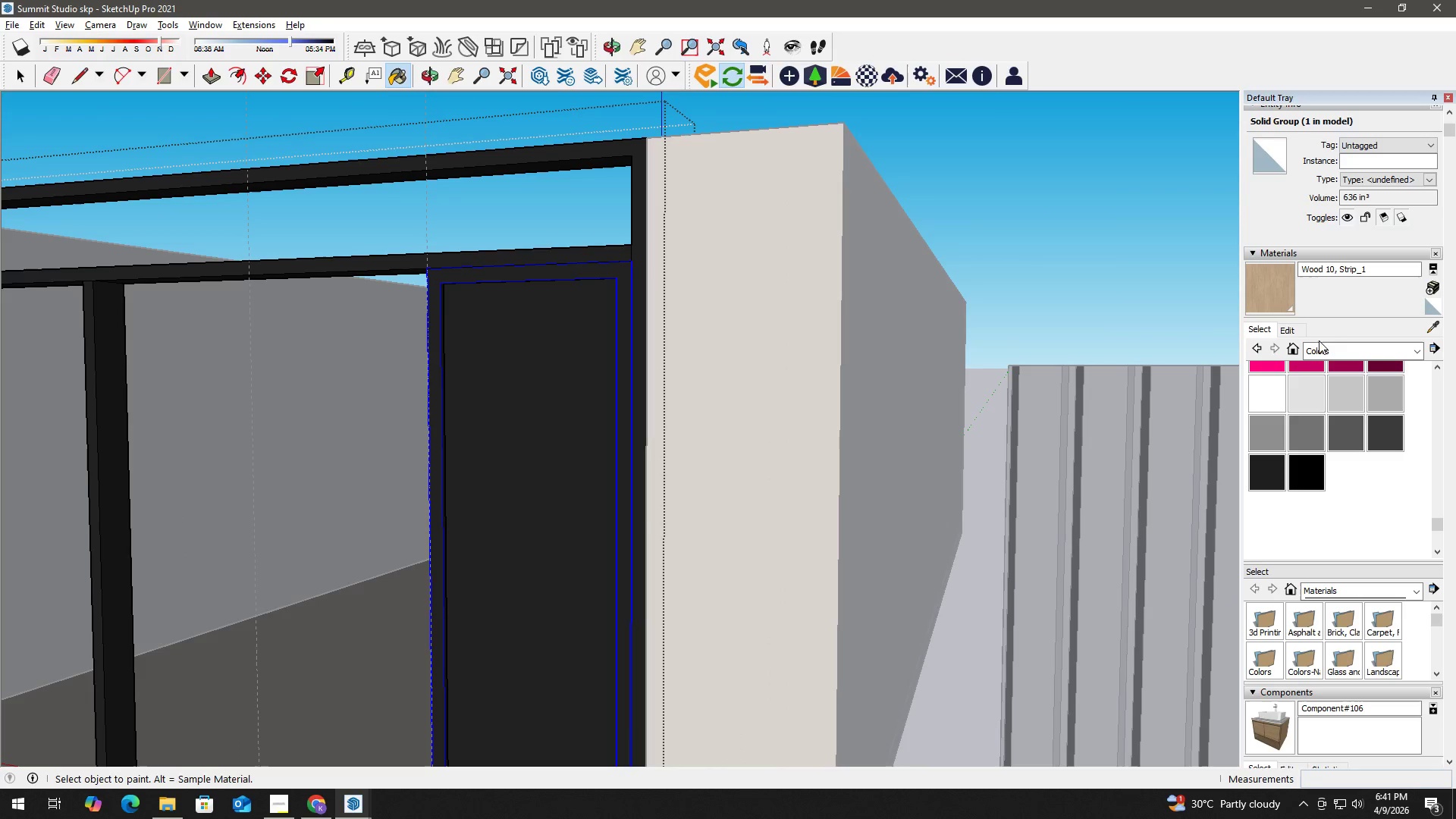 
left_click([1337, 349])
 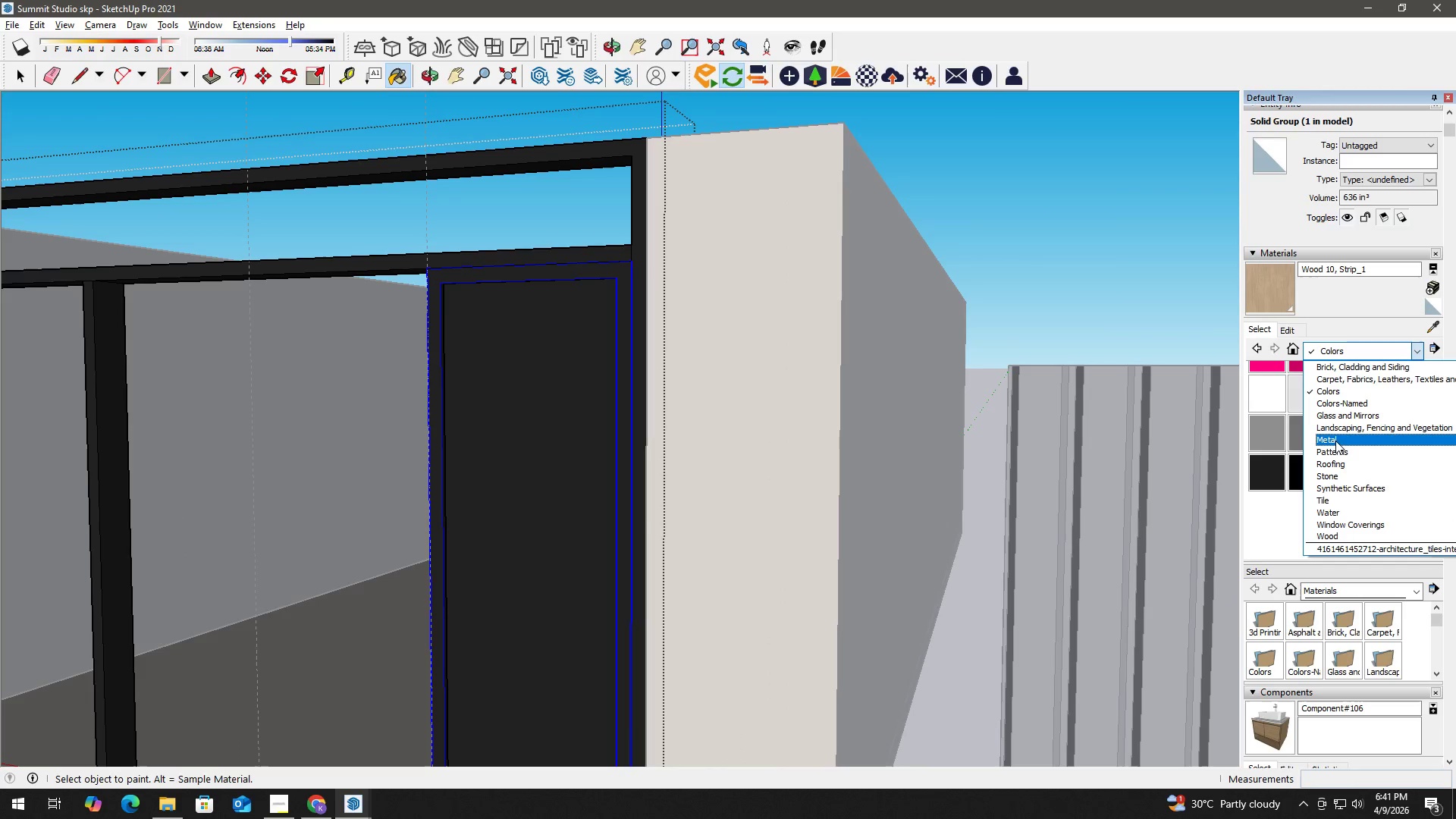 
scroll: coordinate [1335, 442], scroll_direction: up, amount: 3.0
 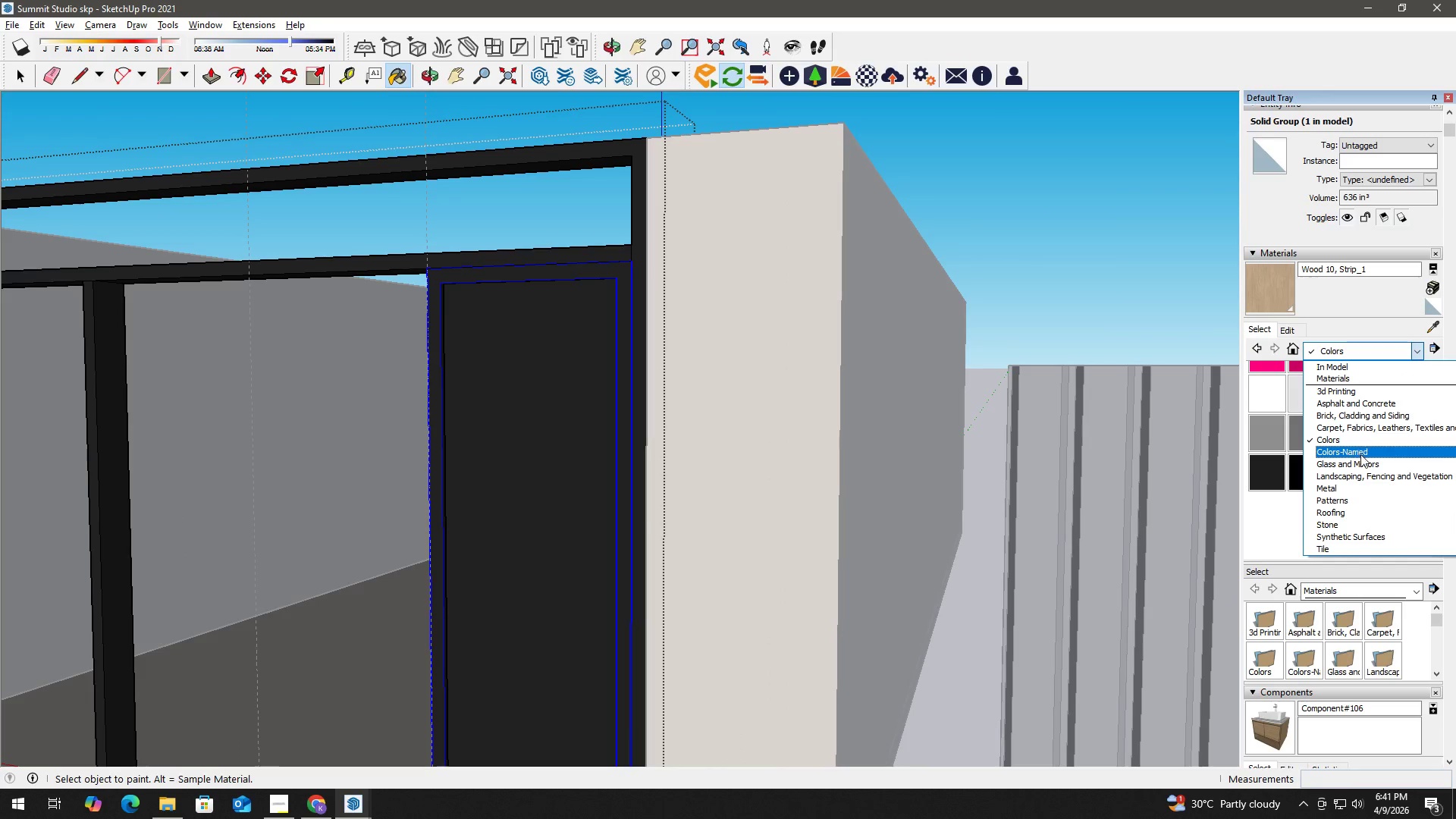 
left_click([1363, 465])
 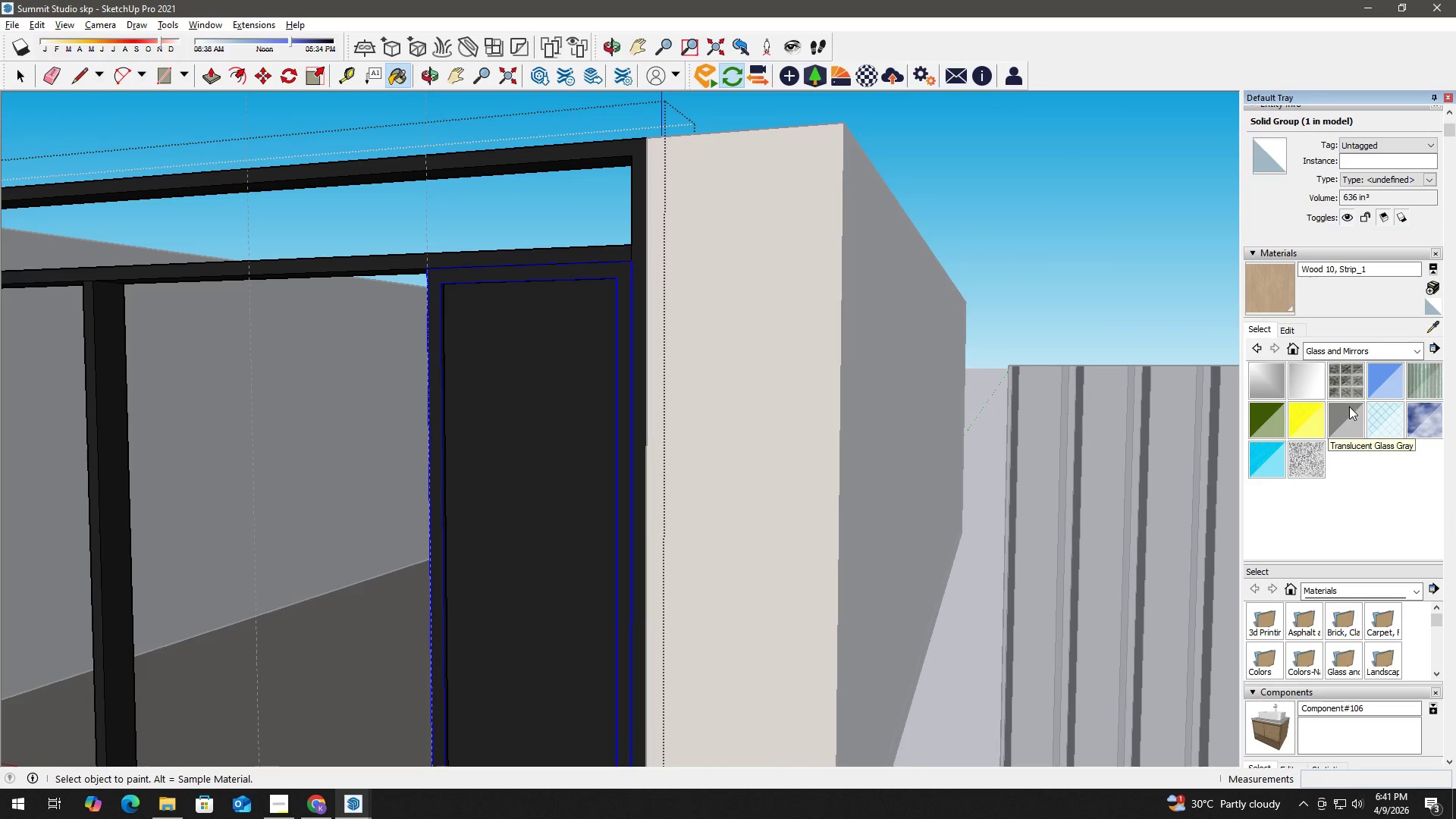 
left_click([1351, 415])
 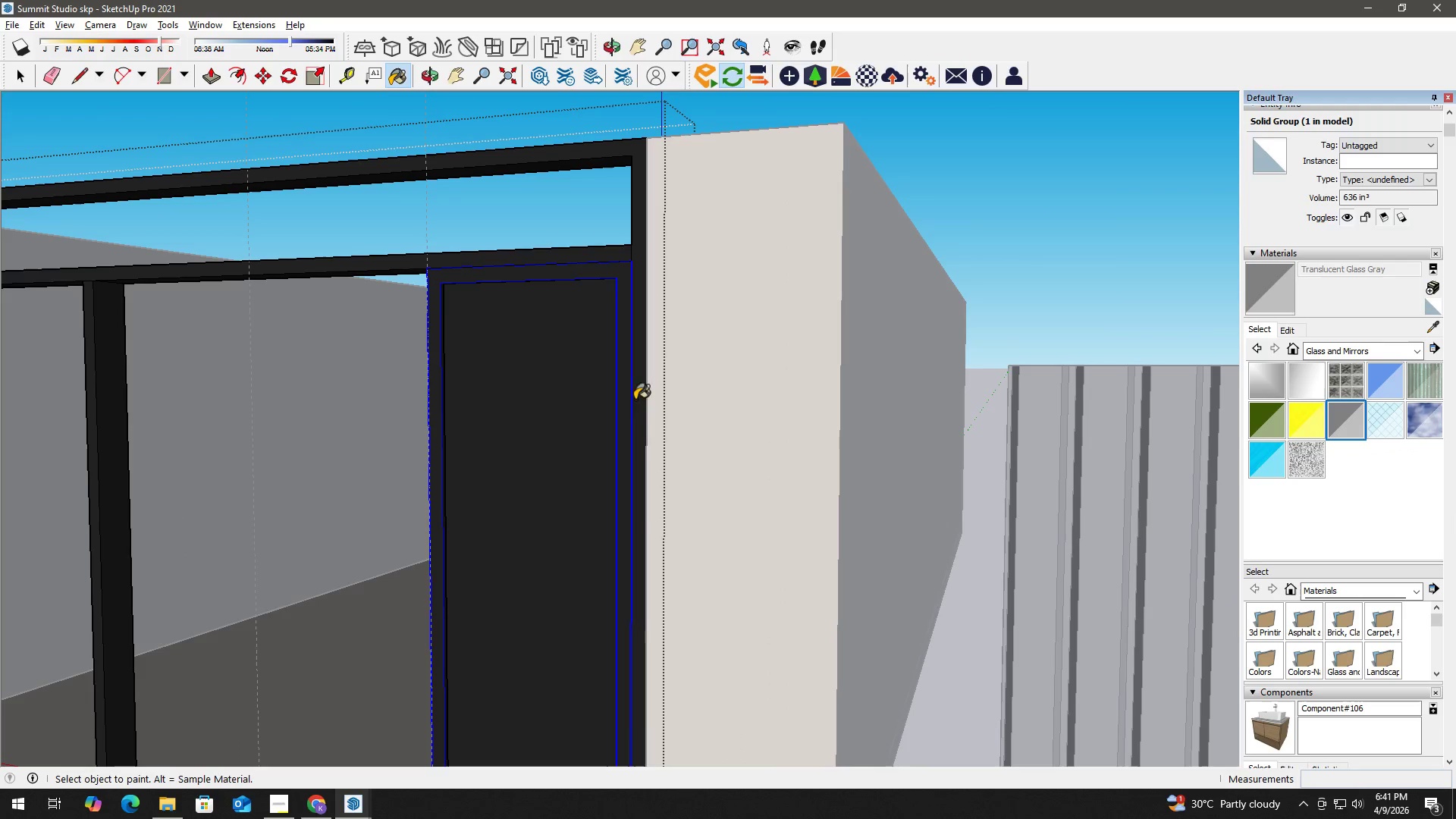 
left_click([507, 384])
 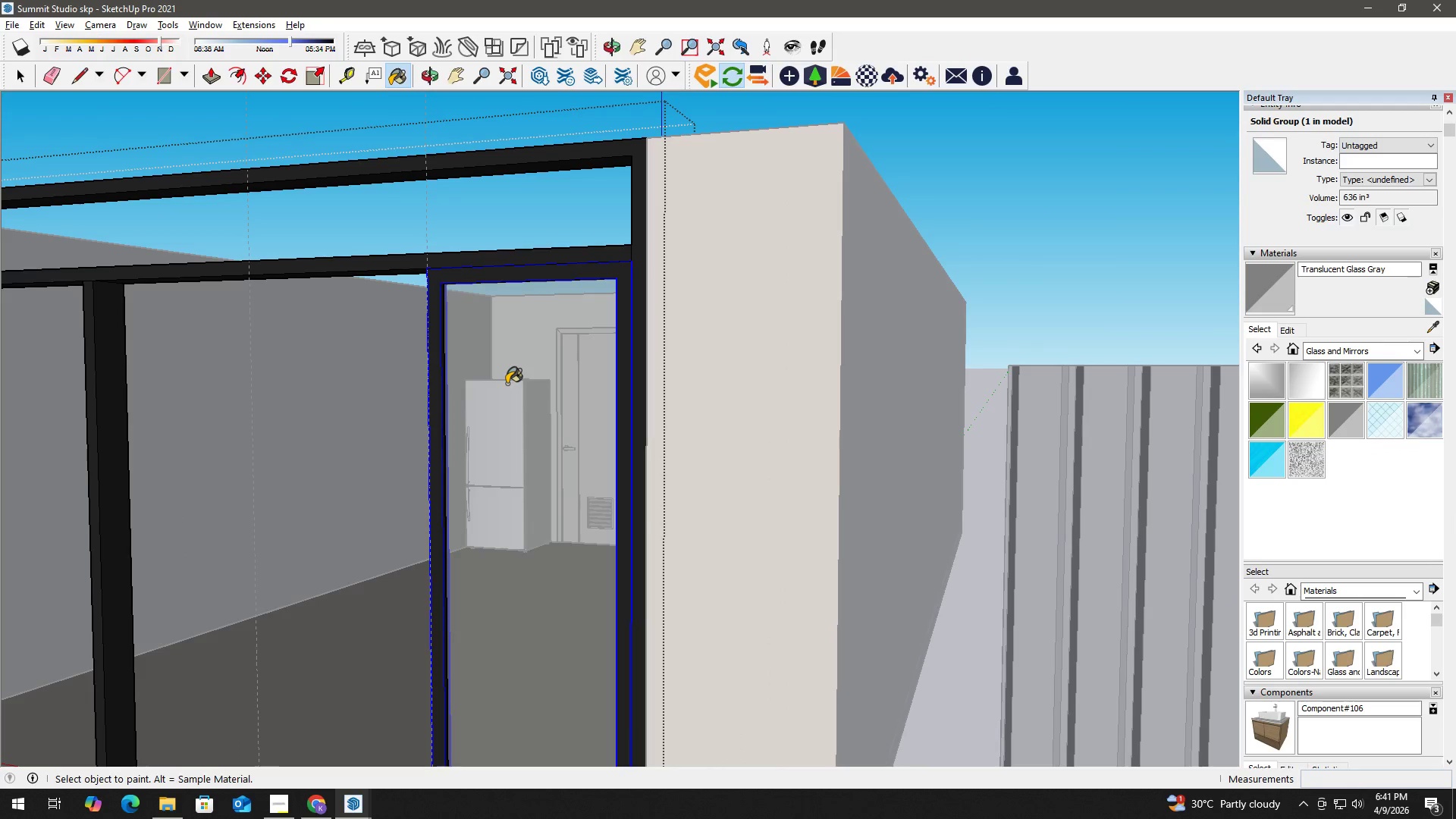 
key(Space)
 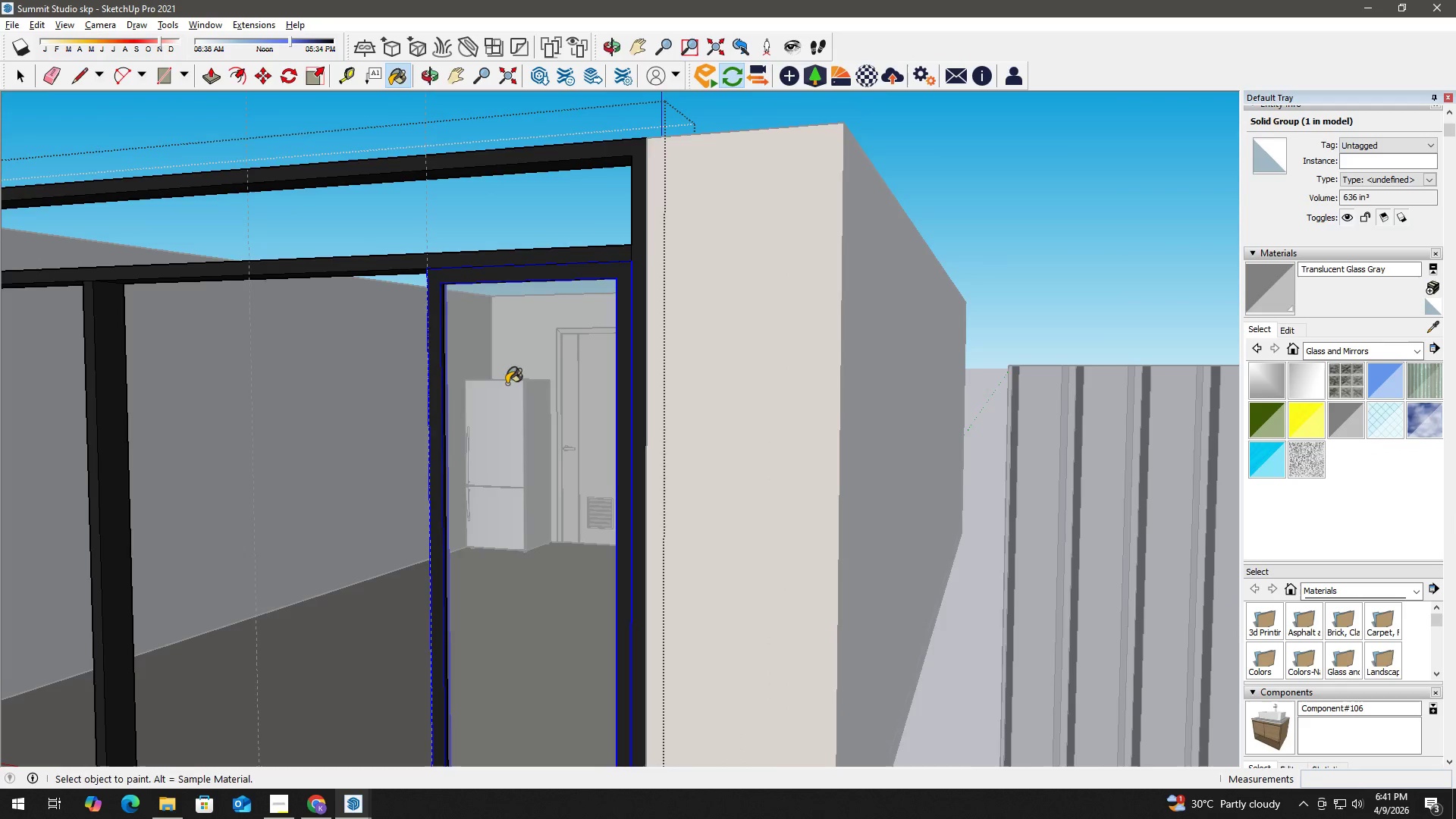 
scroll: coordinate [507, 384], scroll_direction: down, amount: 6.0
 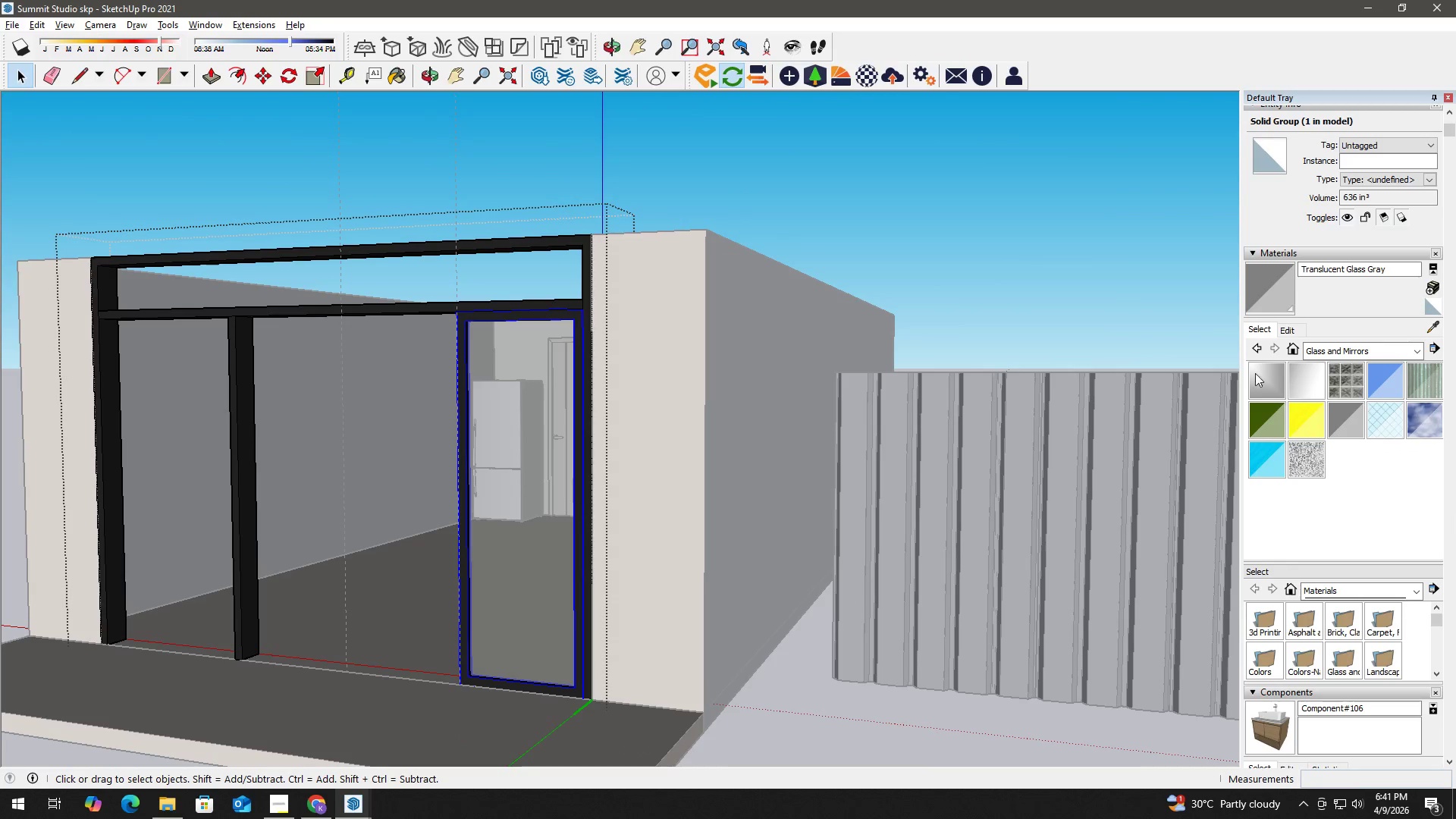 
left_click([1290, 331])
 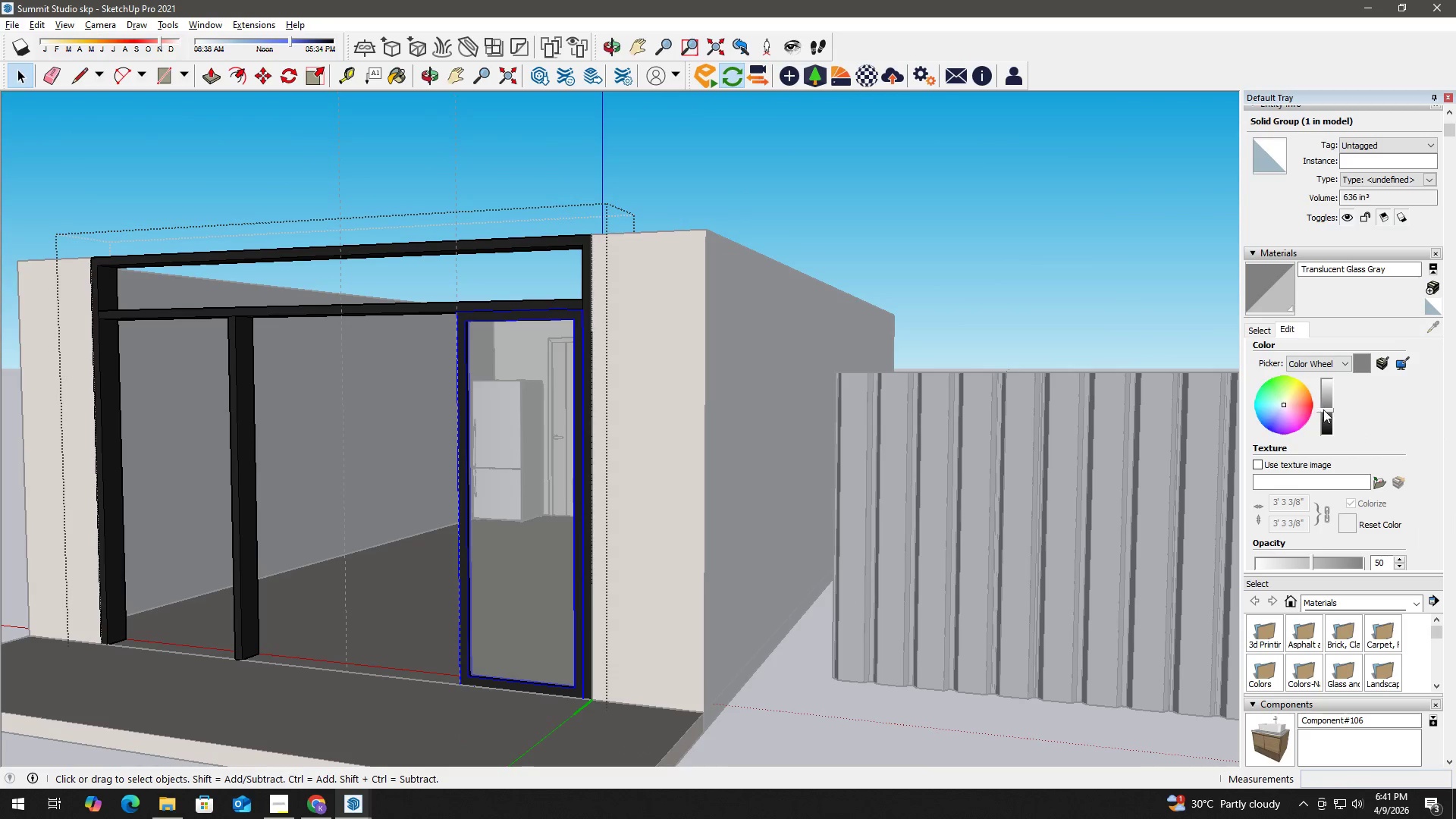 
left_click([1327, 415])
 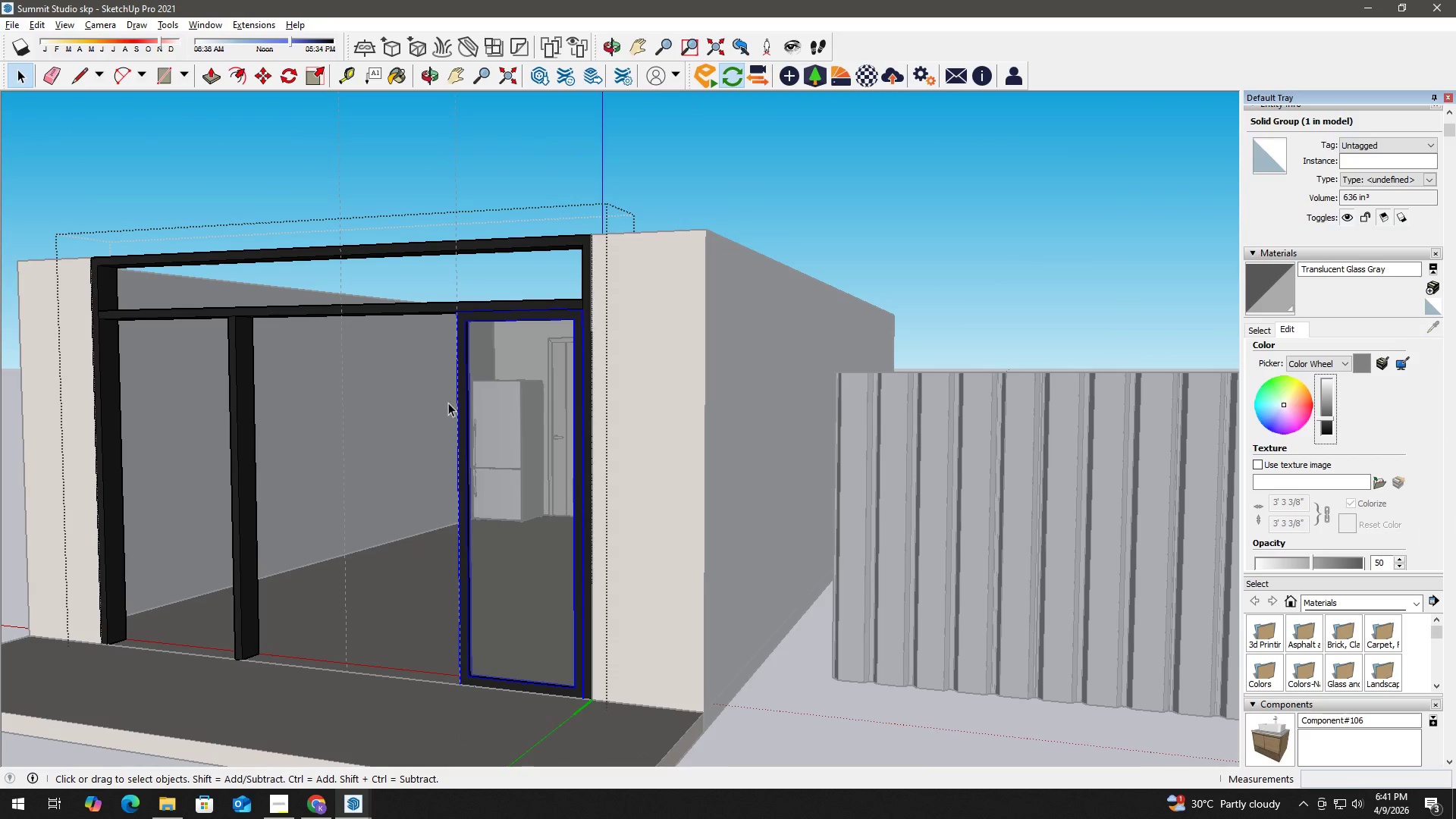 
key(B)
 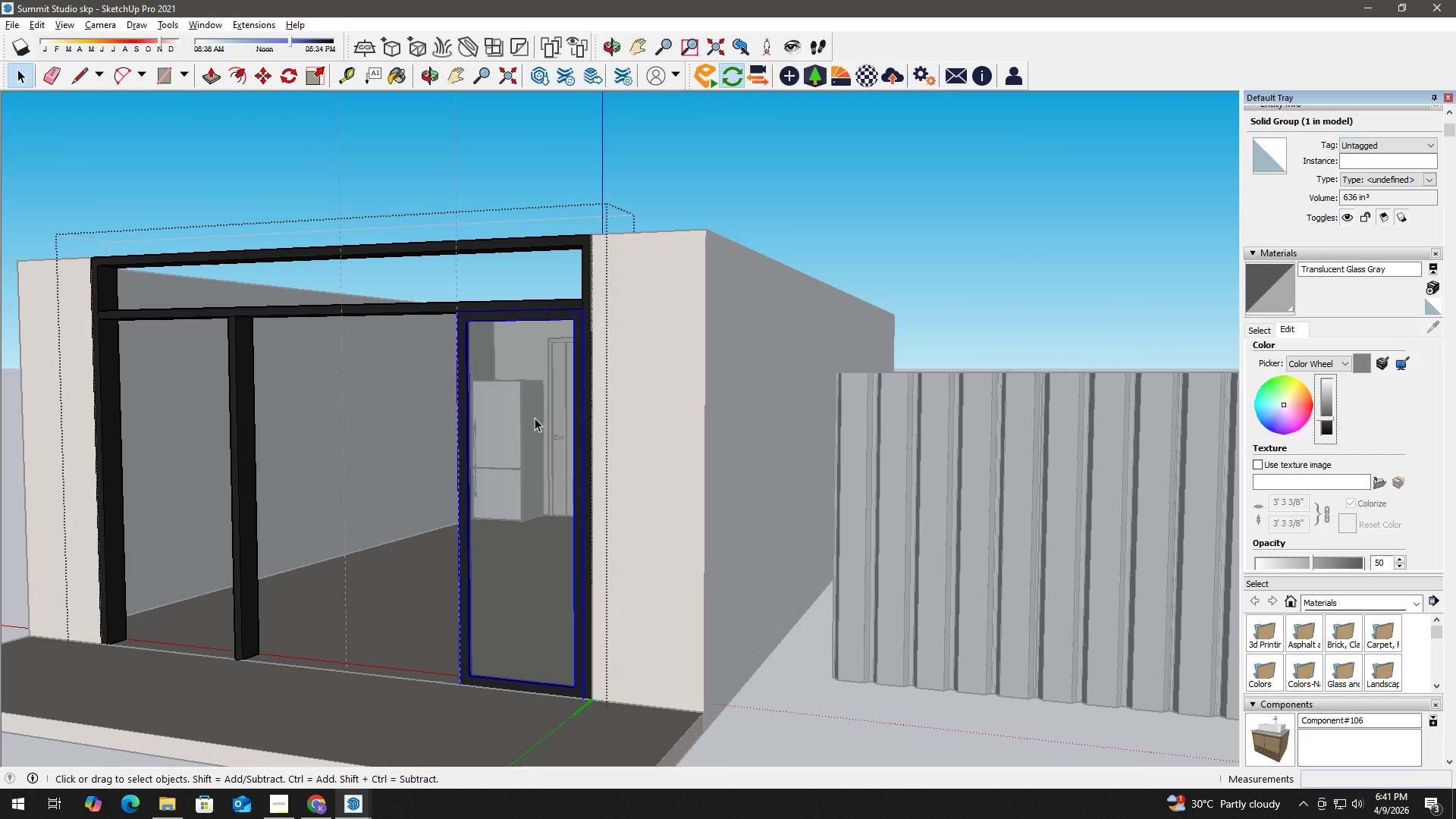 
hold_key(key=AltLeft, duration=0.31)
 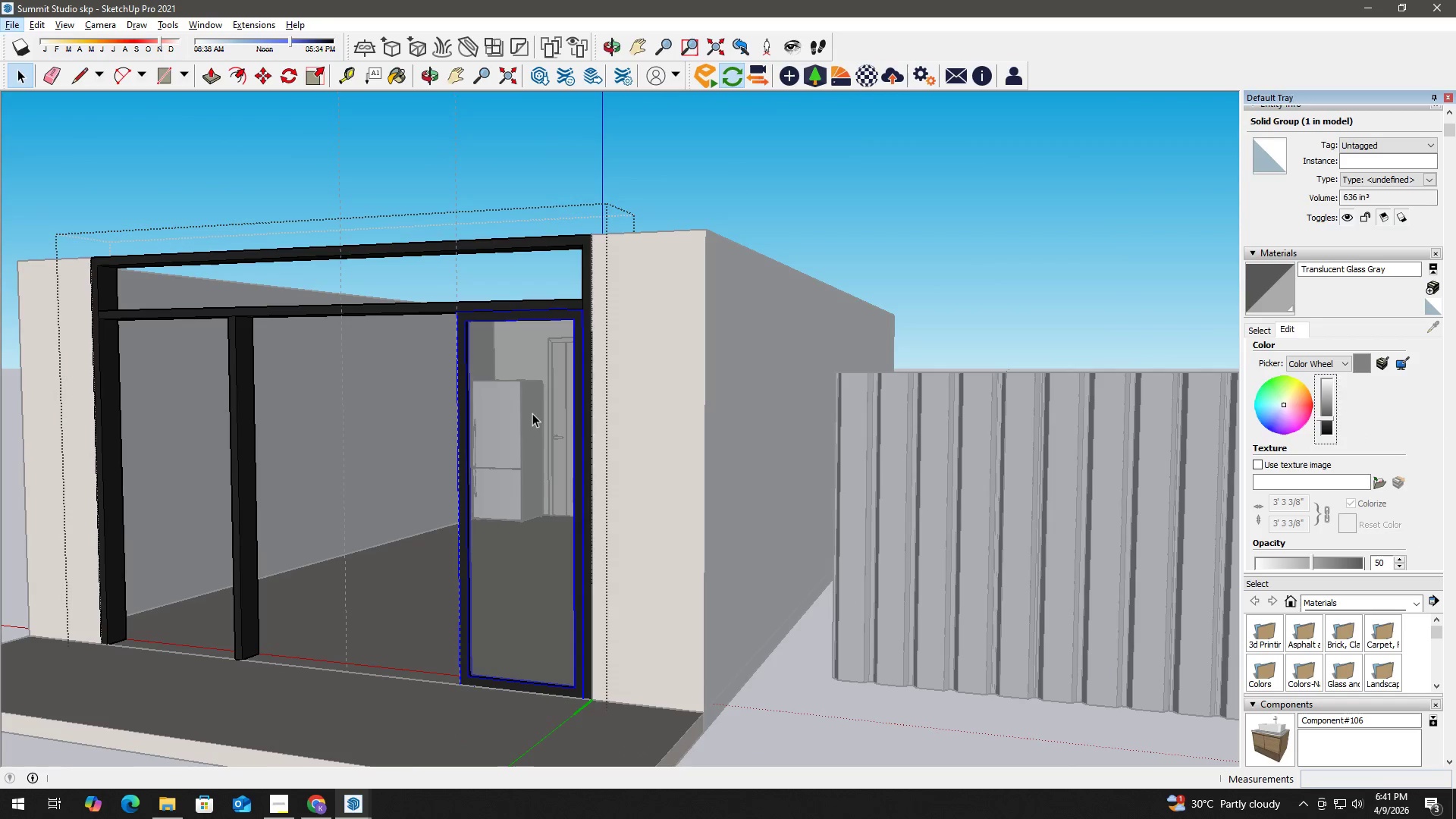 
left_click([532, 413])
 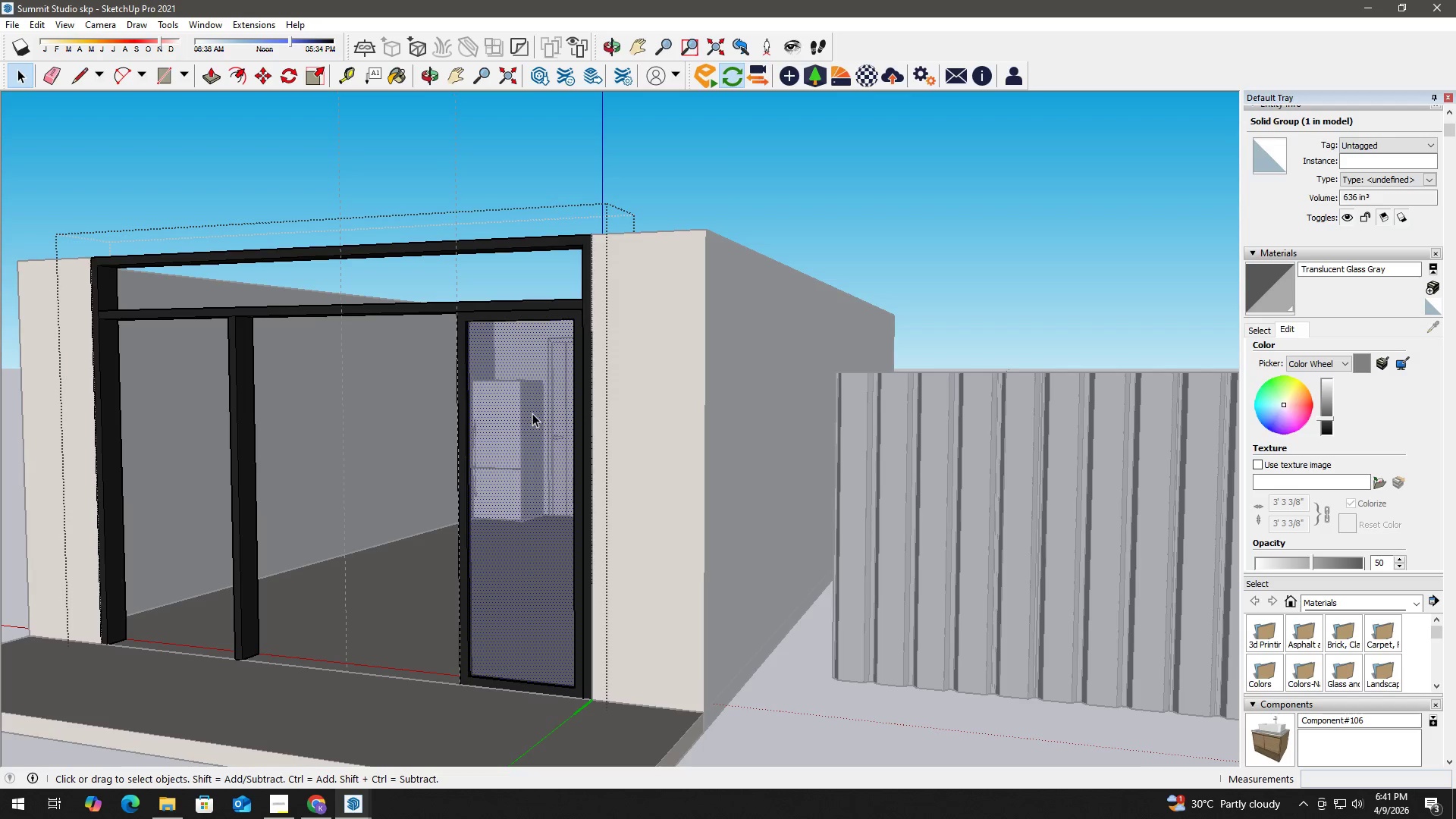 
key(B)
 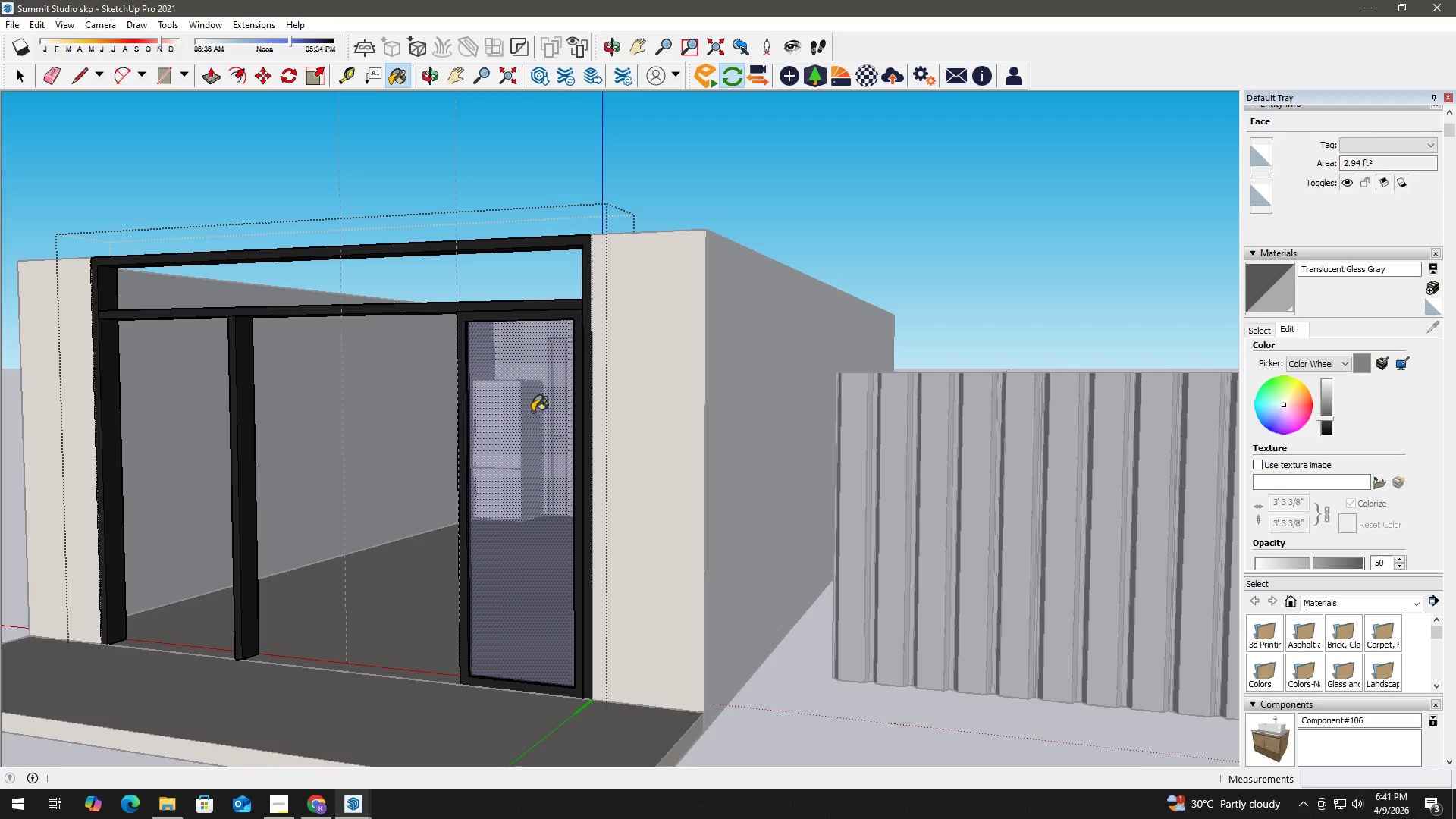 
hold_key(key=AltLeft, duration=0.62)
double_click([532, 412])
 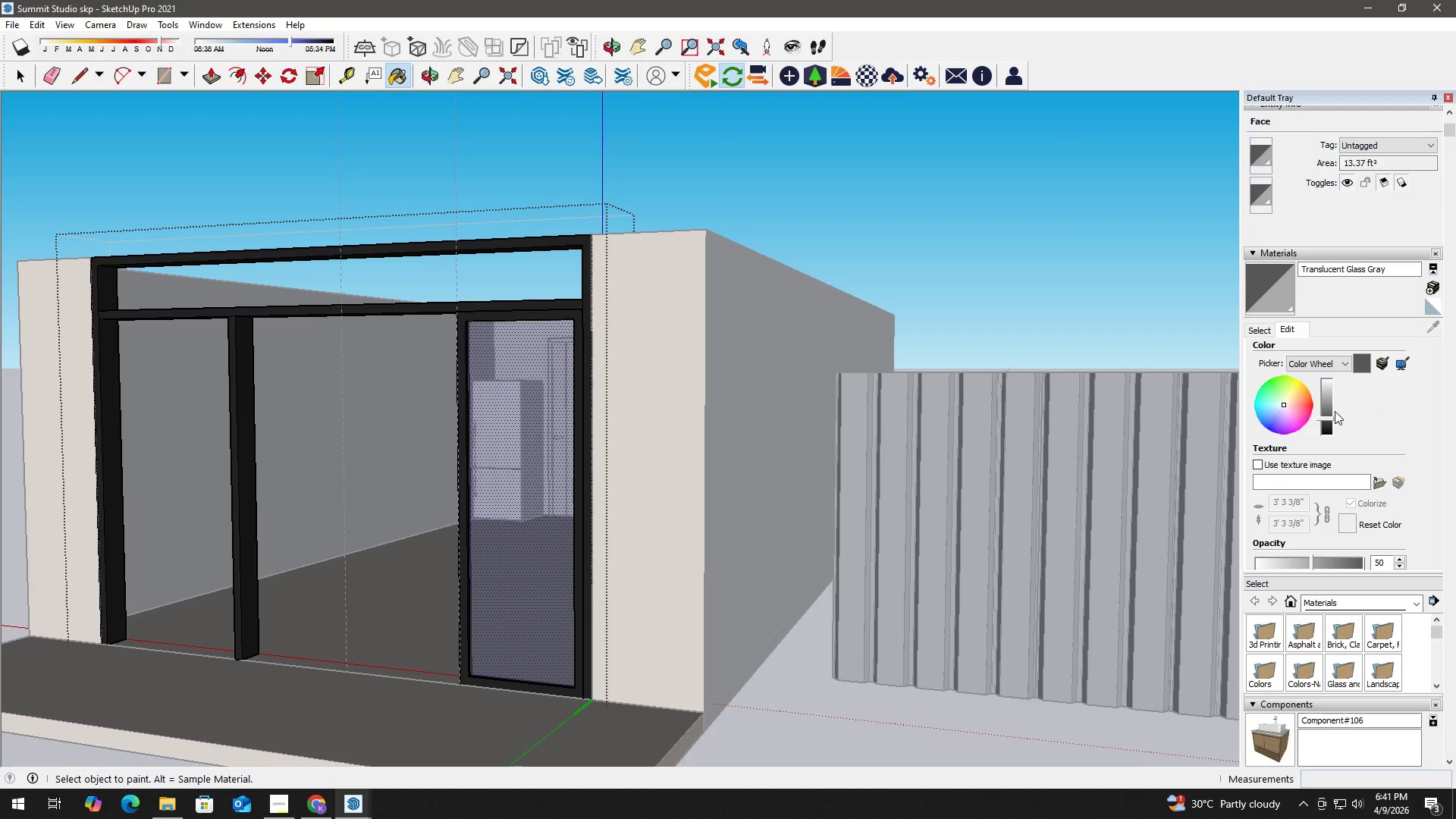 
left_click_drag(start_coordinate=[1333, 419], to_coordinate=[1331, 428])
 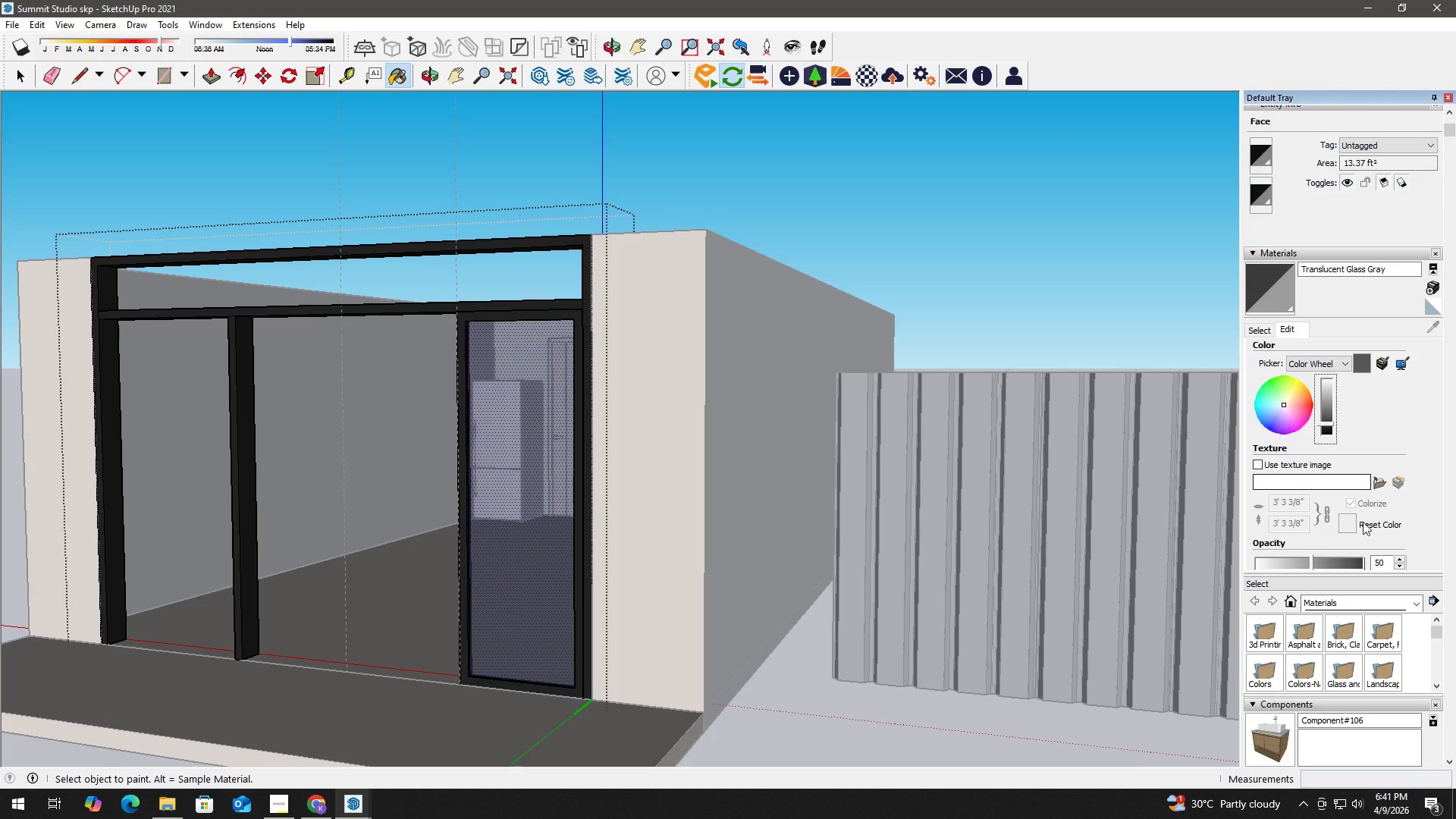 
left_click_drag(start_coordinate=[1310, 566], to_coordinate=[1320, 565])
 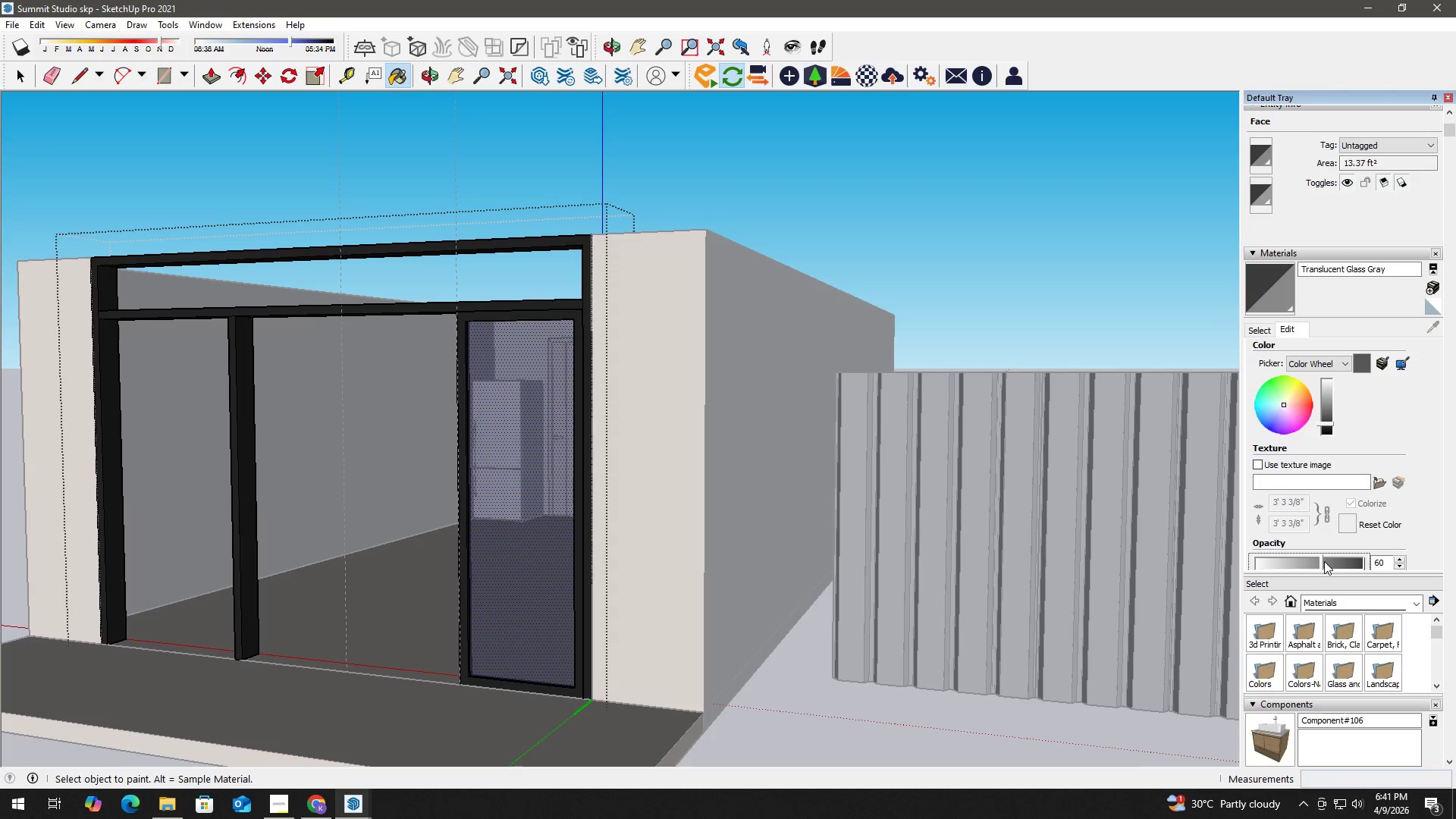 
left_click_drag(start_coordinate=[1324, 561], to_coordinate=[1335, 561])
 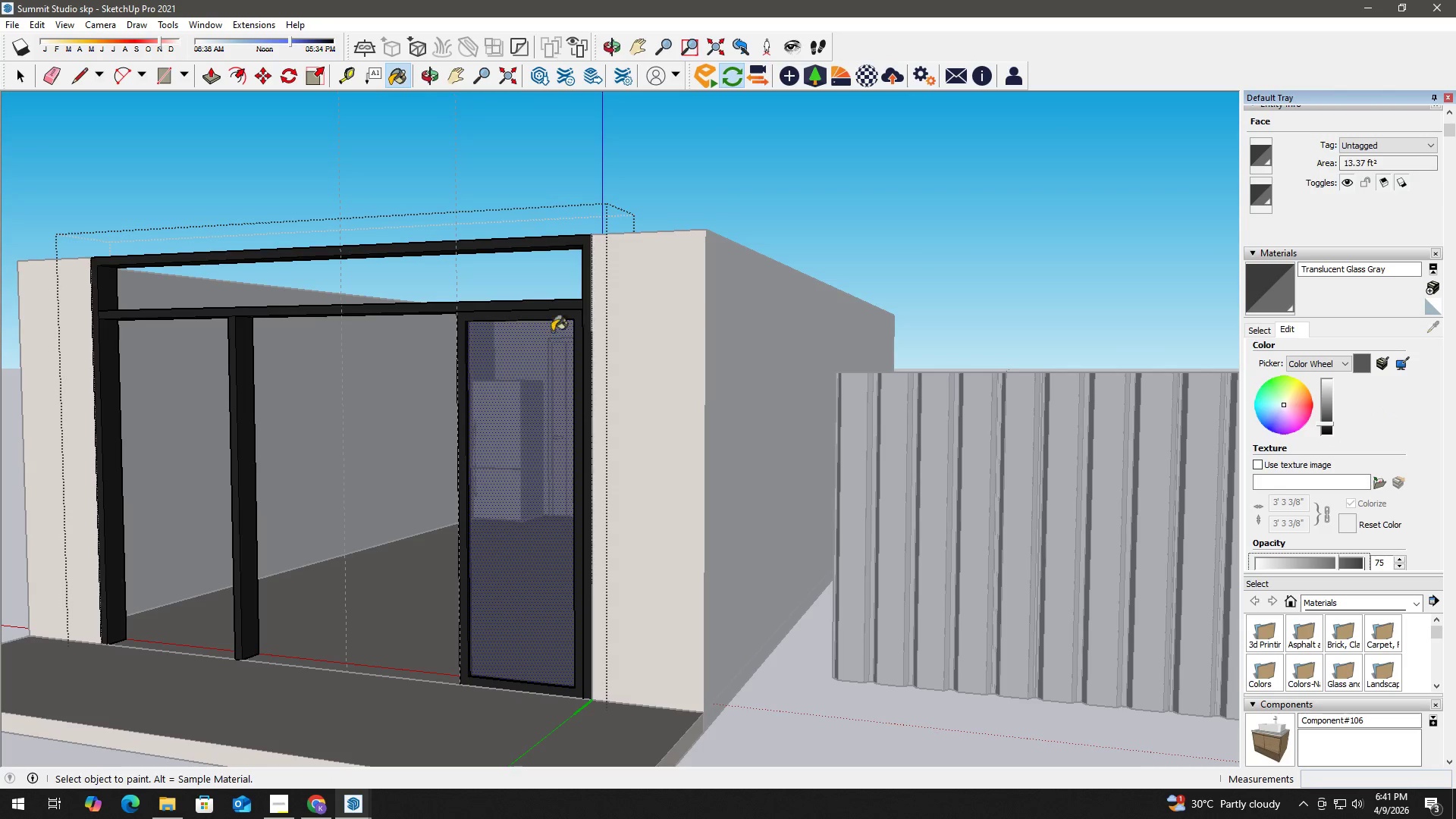 
key(Space)
 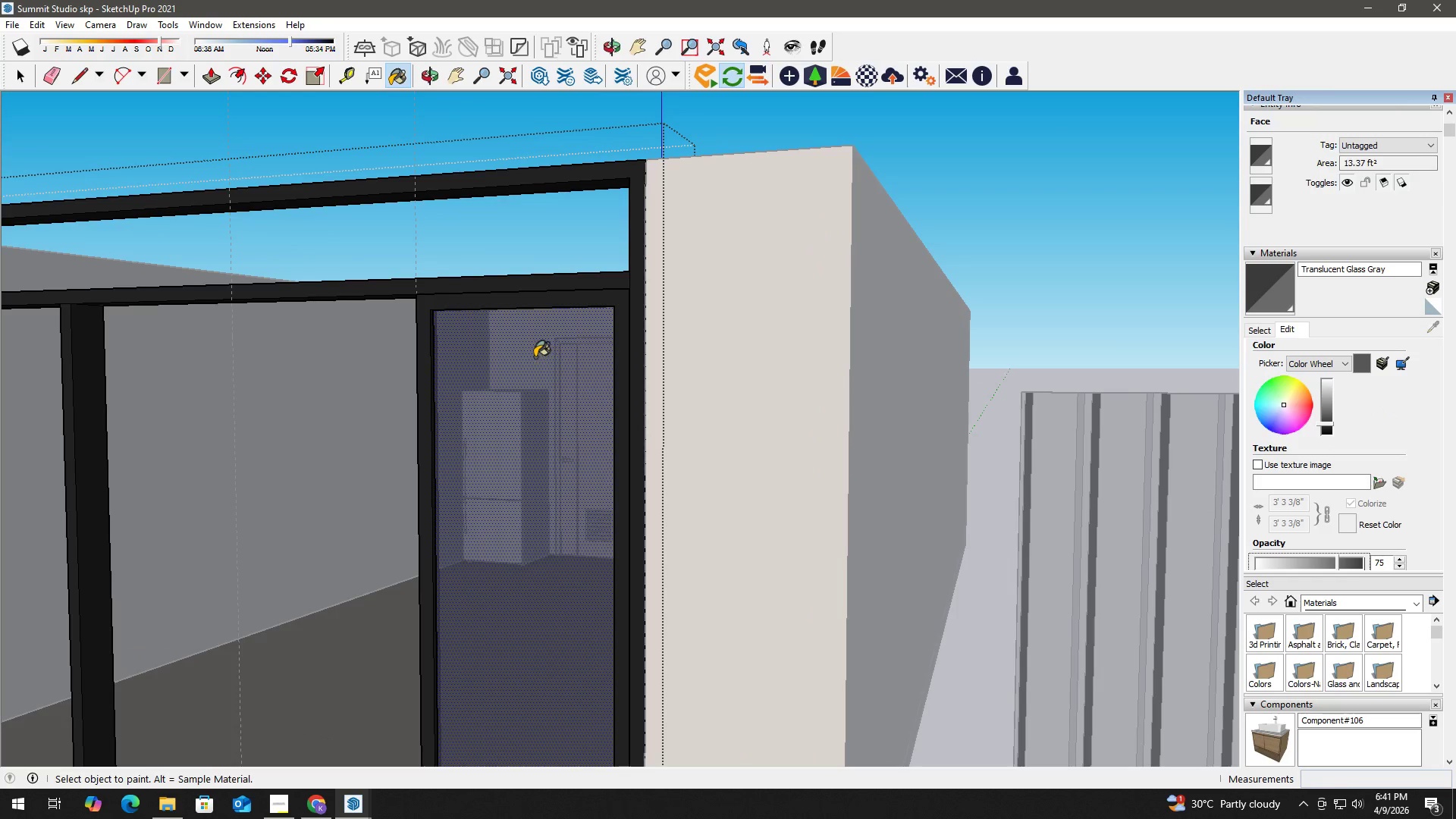 
scroll: coordinate [516, 334], scroll_direction: up, amount: 7.0
 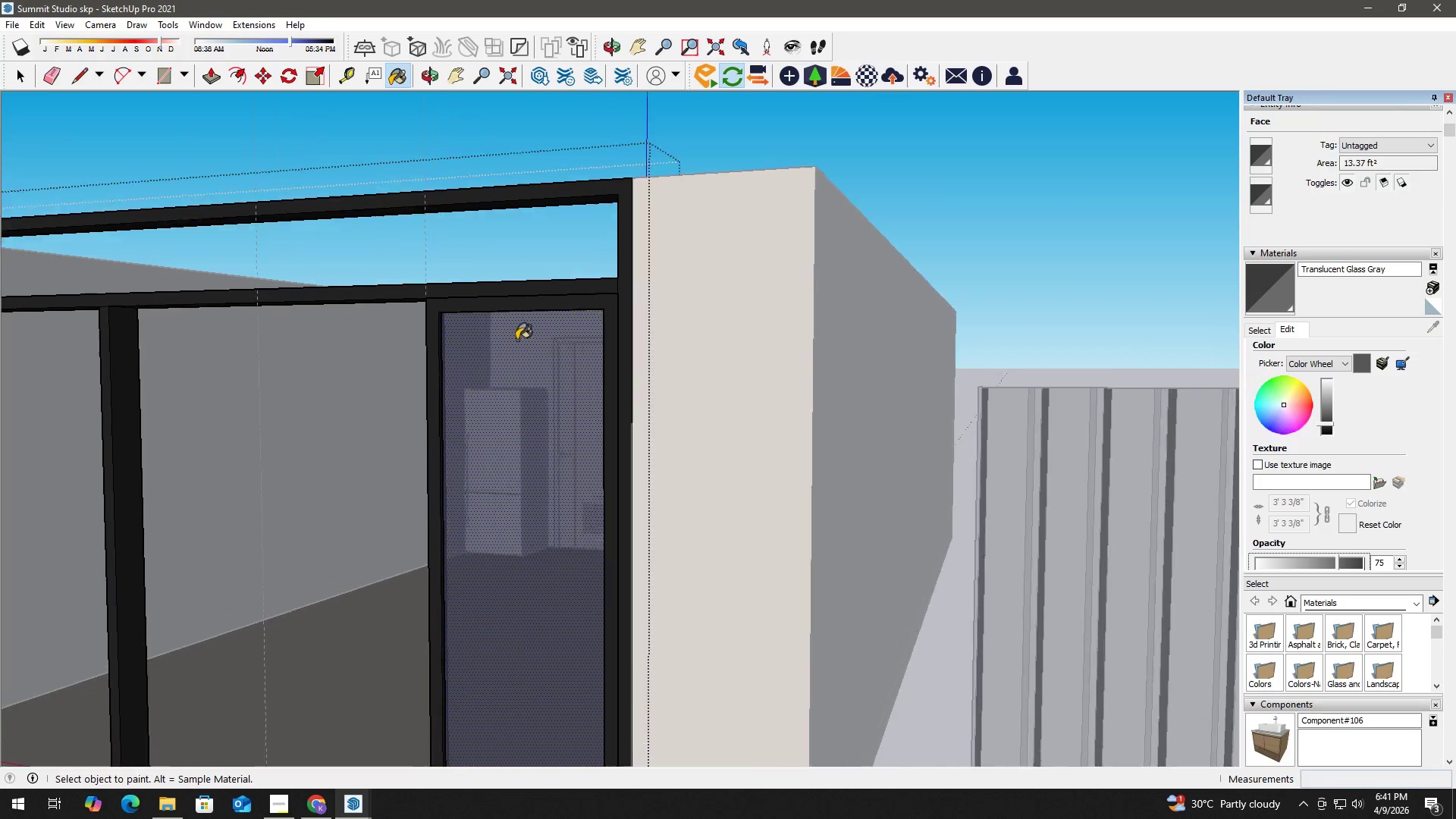 
key(Escape)
 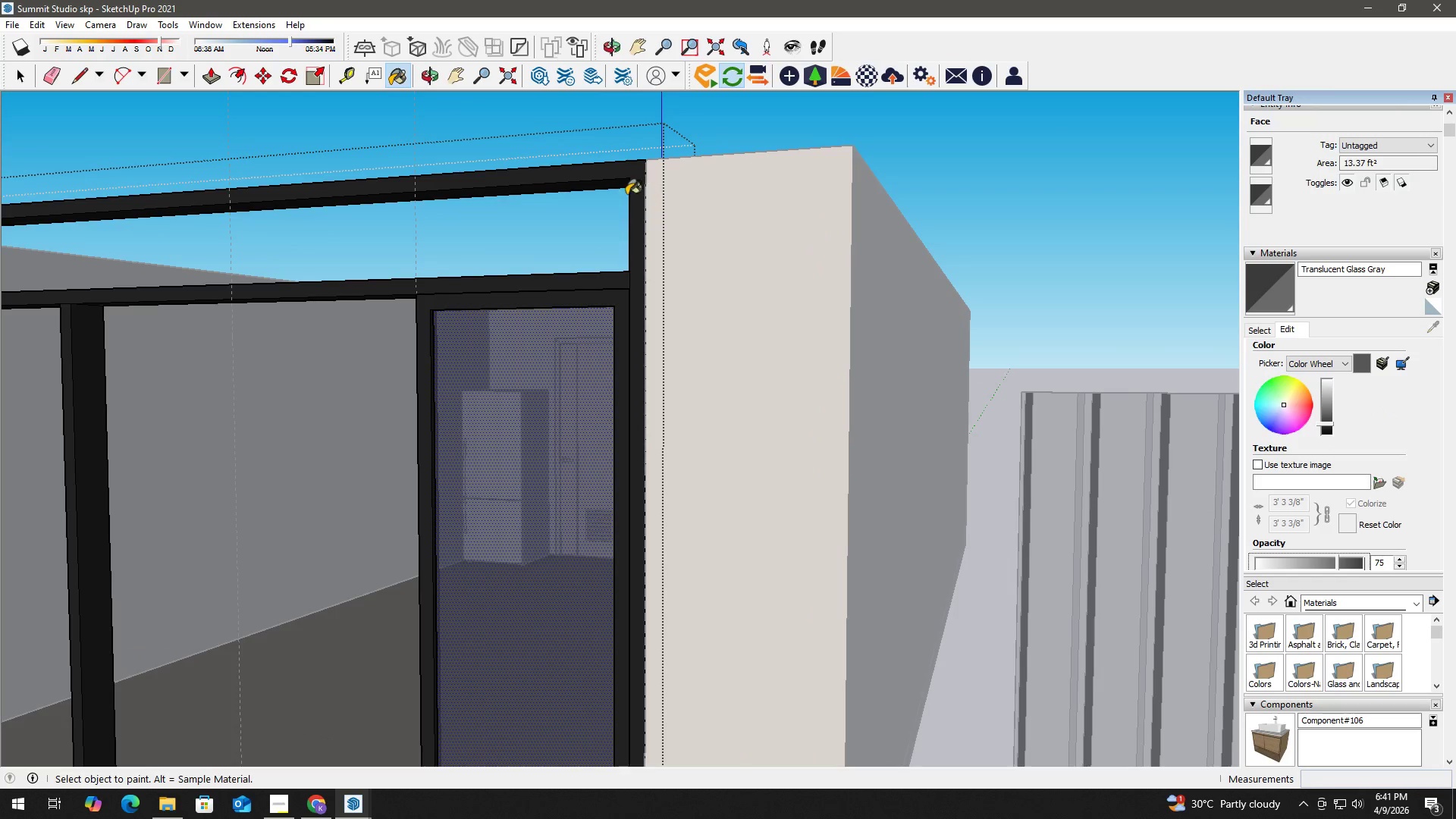 
left_click([607, 207])
 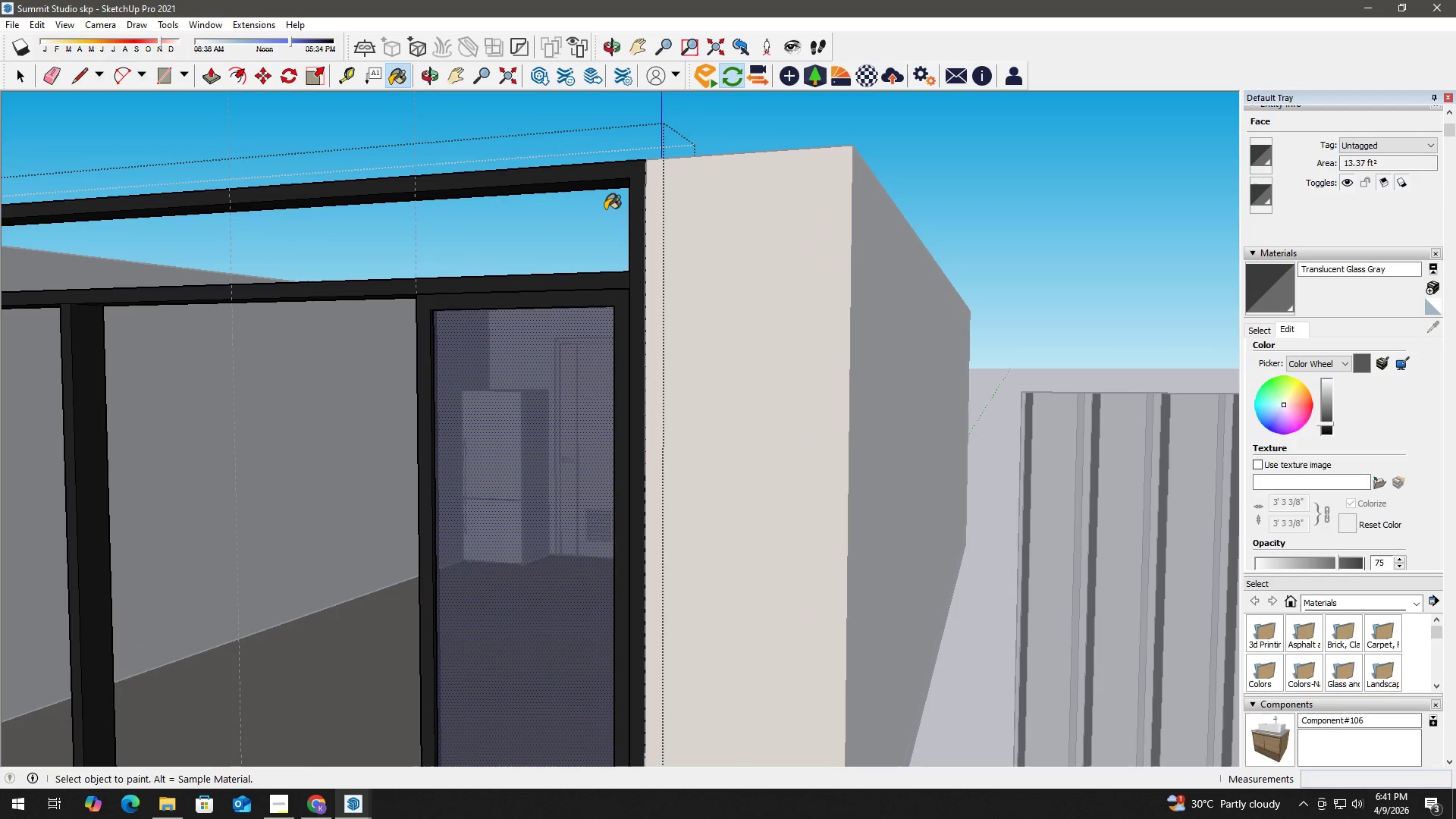 
key(Space)
 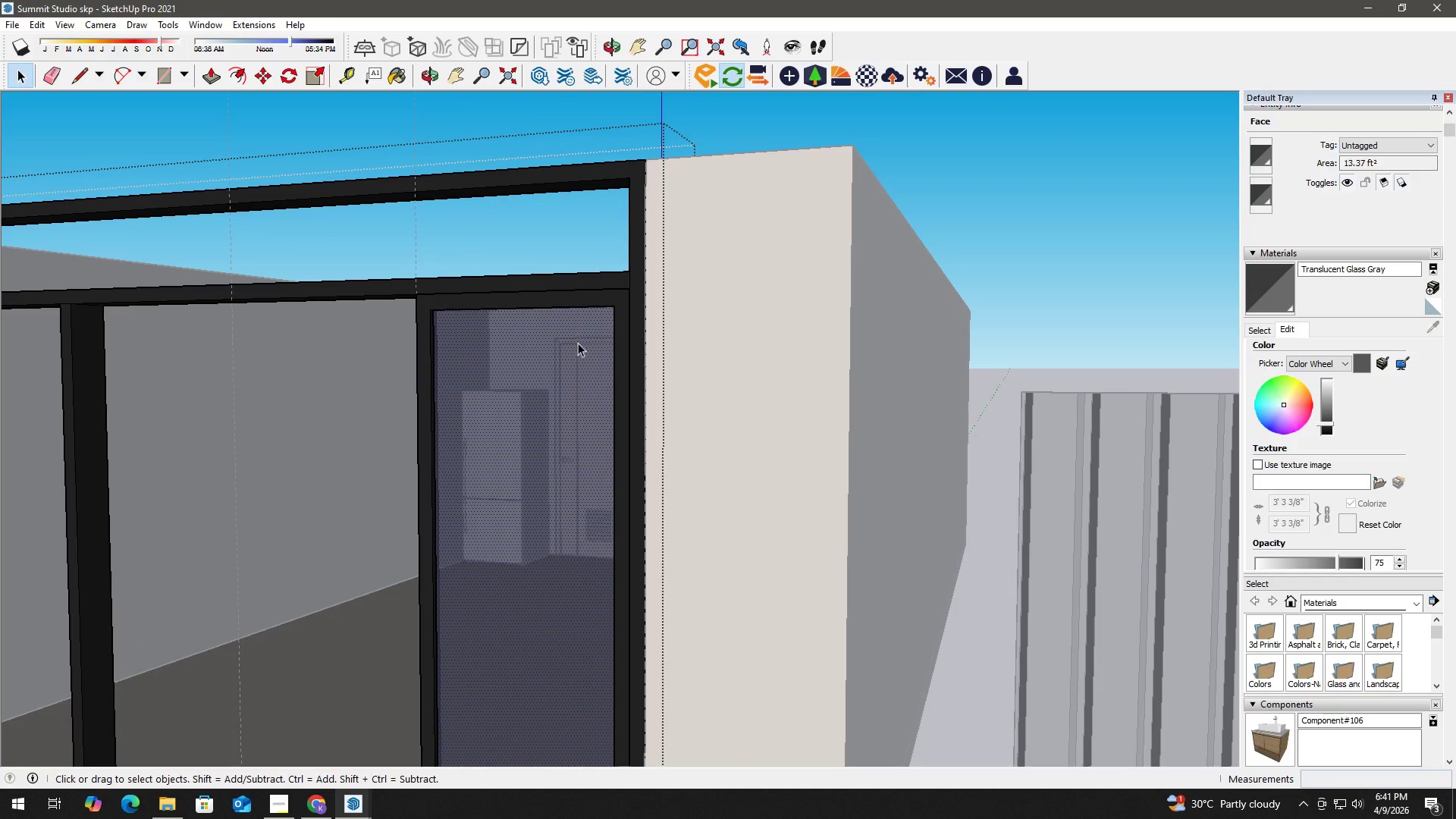 
double_click([577, 344])
 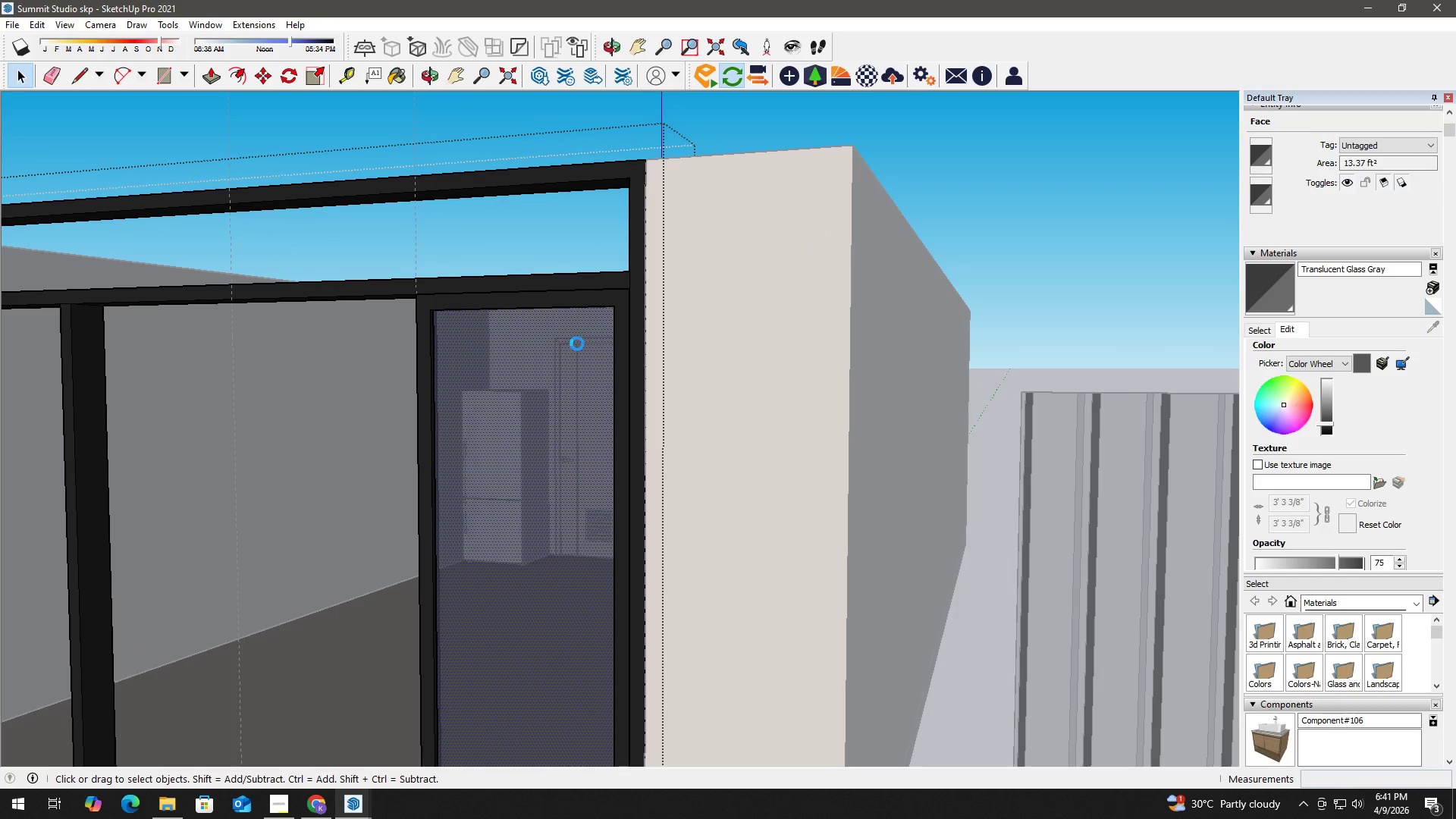 
triple_click([577, 344])
 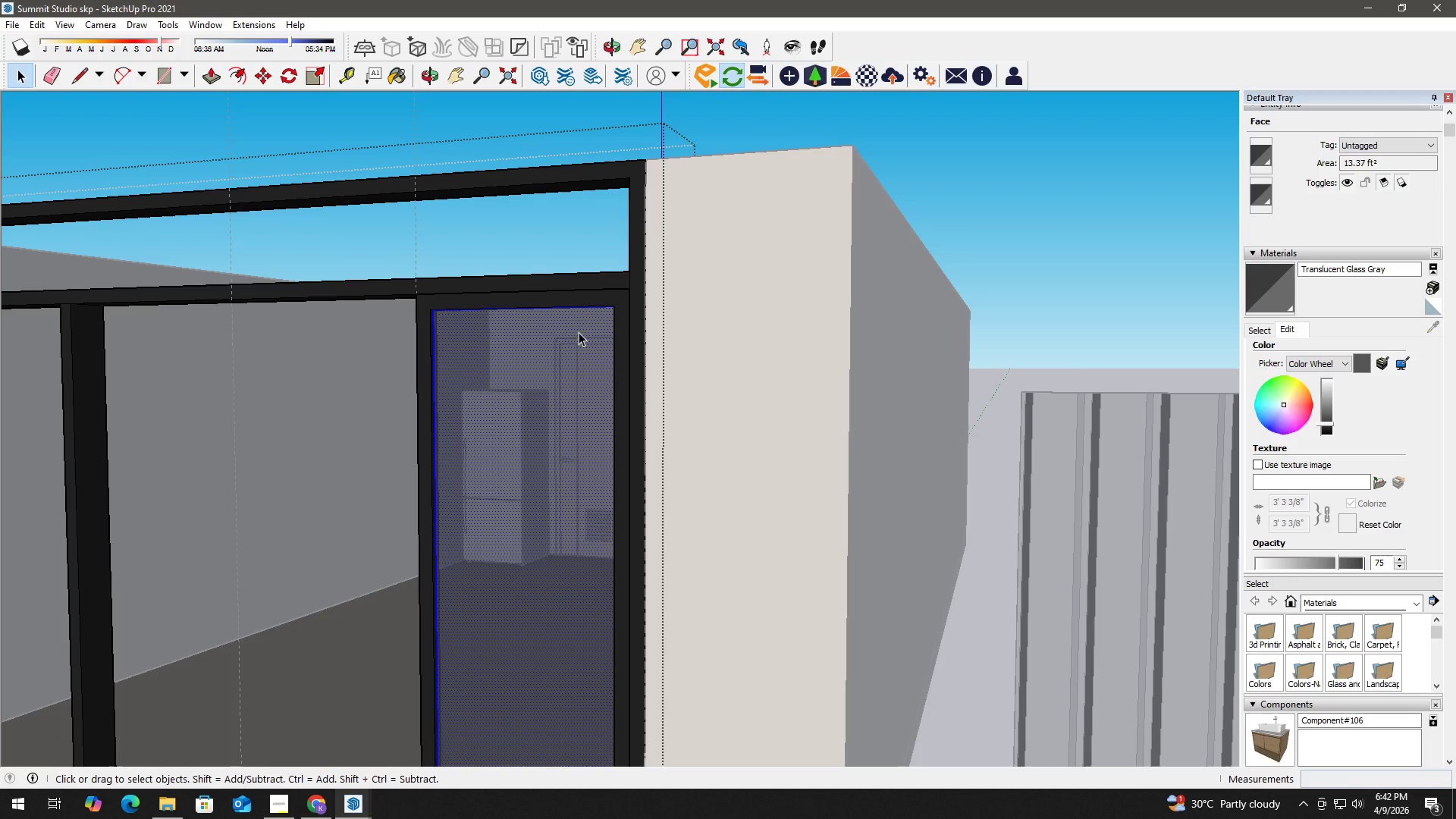 
hold_key(key=ControlLeft, duration=0.83)
left_click([598, 295])
 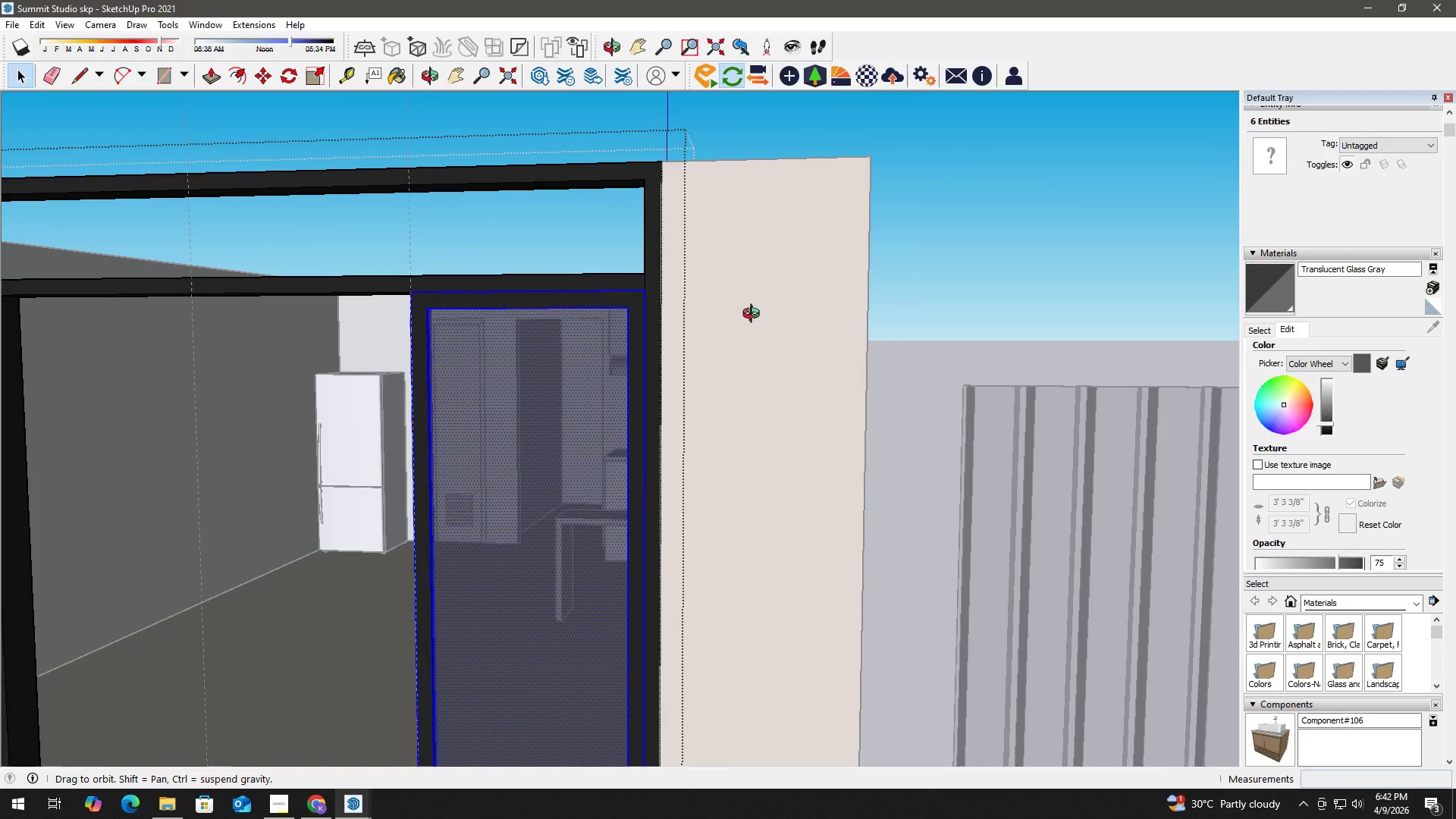 
key(M)
 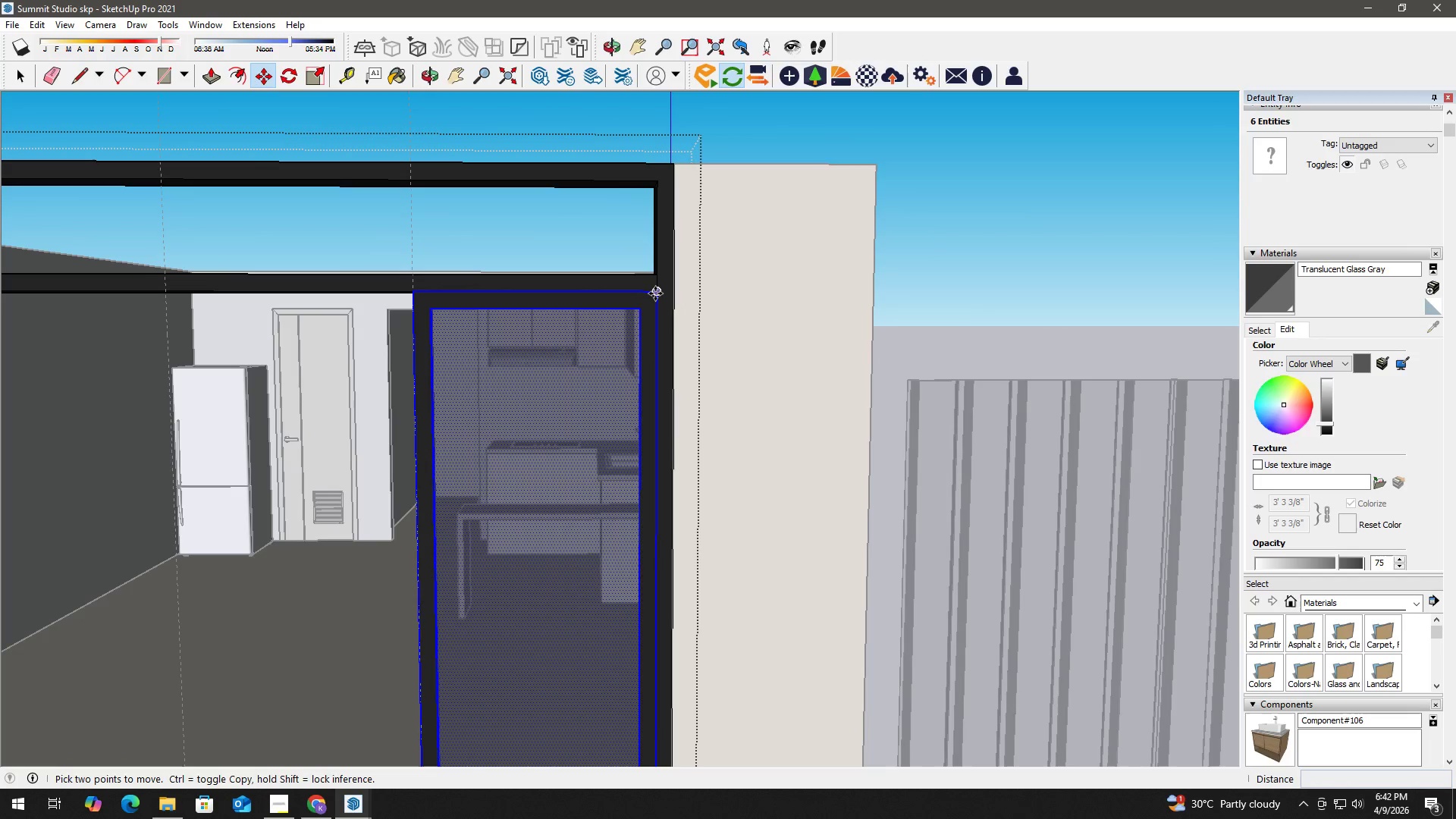 
left_click([655, 293])
 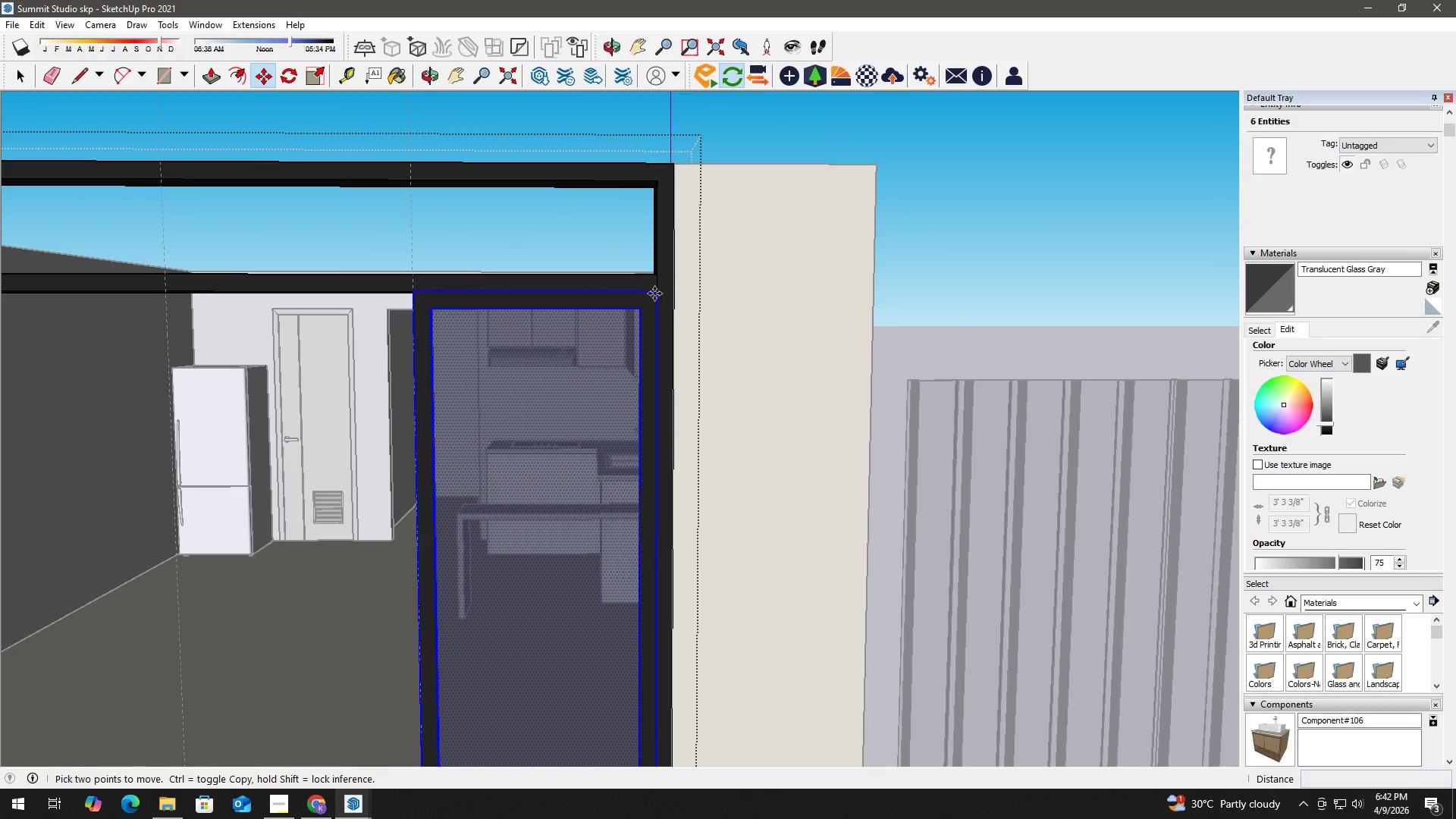 
key(Control+ControlLeft)
 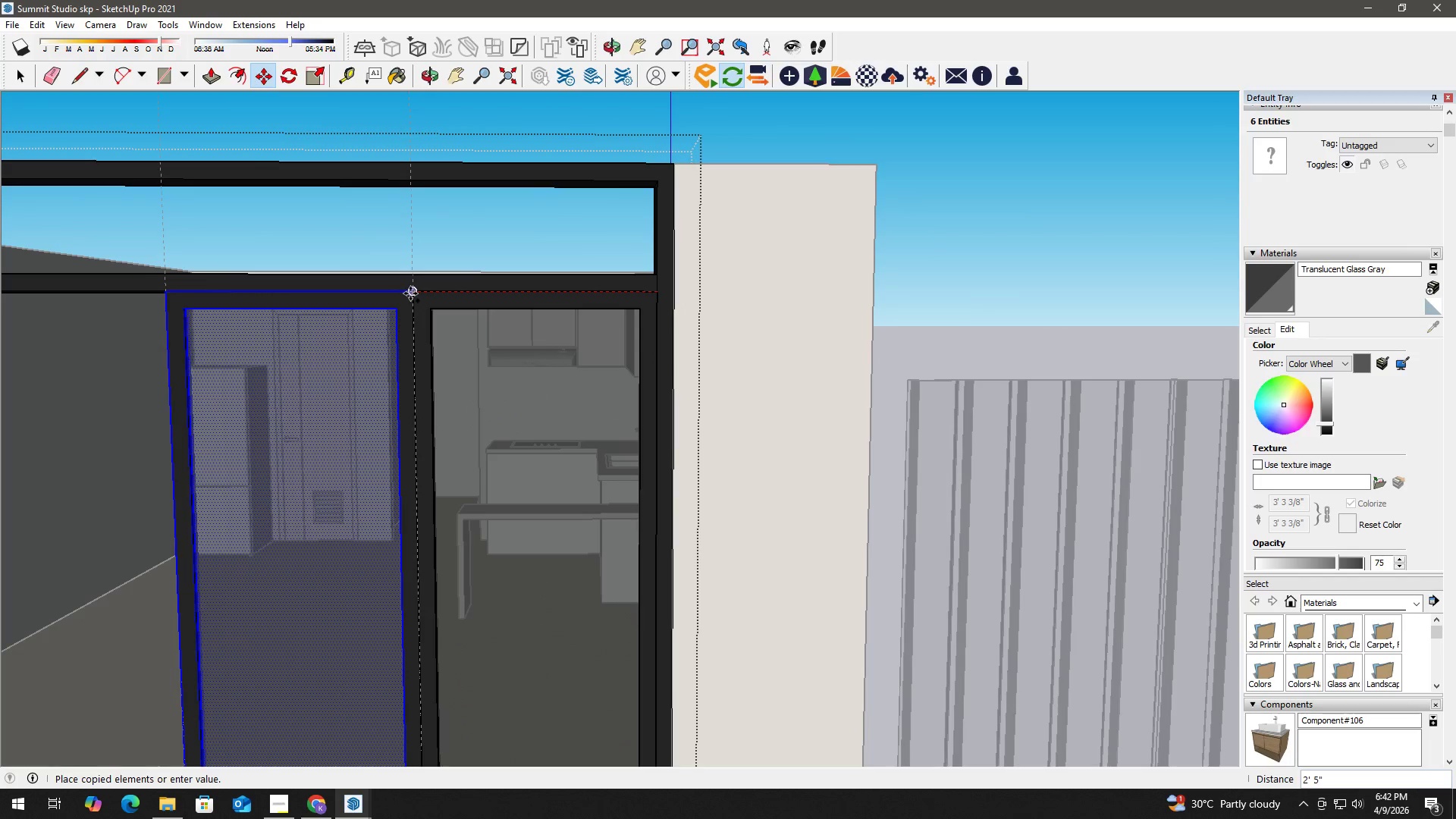 
left_click([410, 293])
 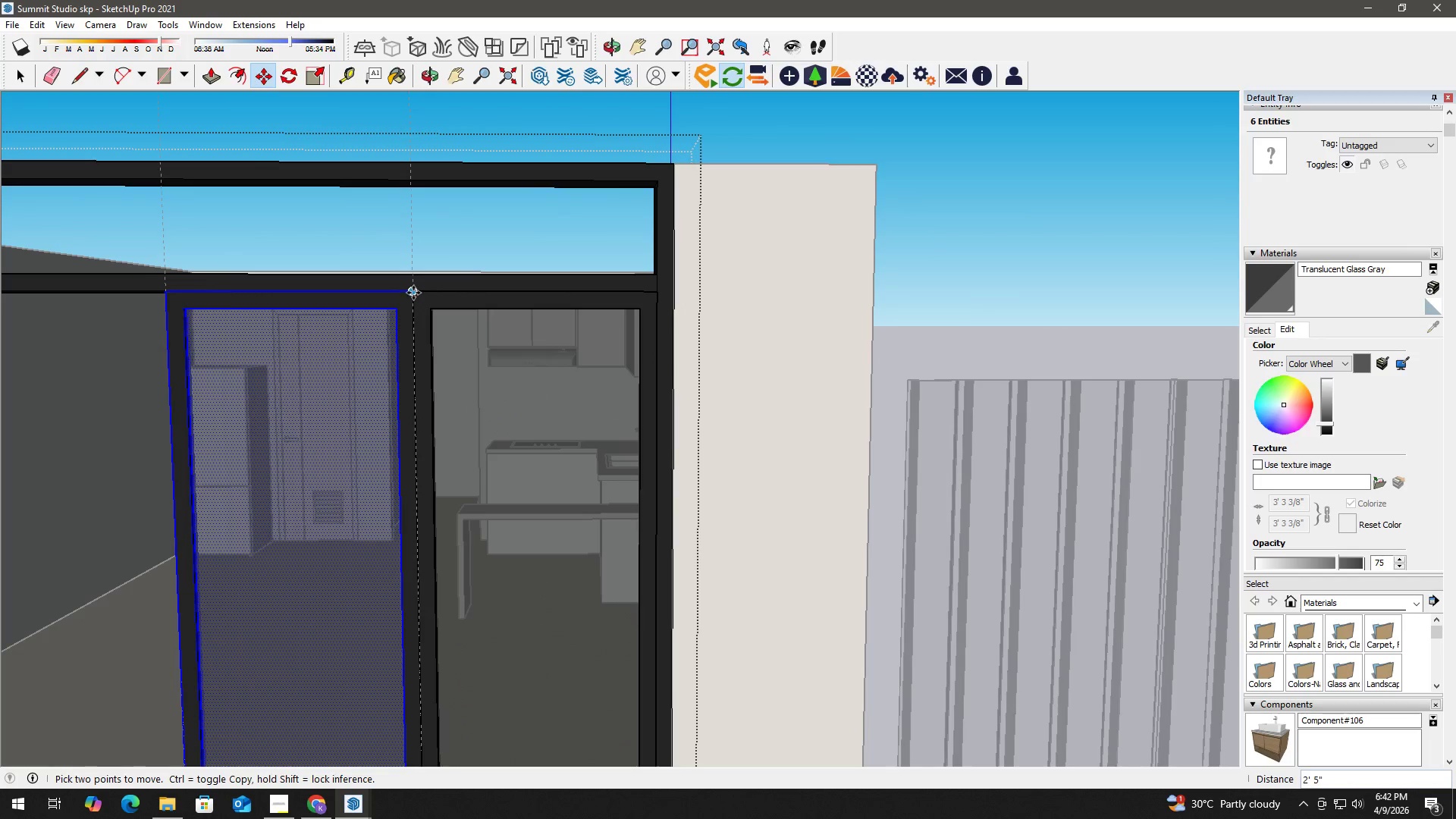 
key(Control+ControlLeft)
 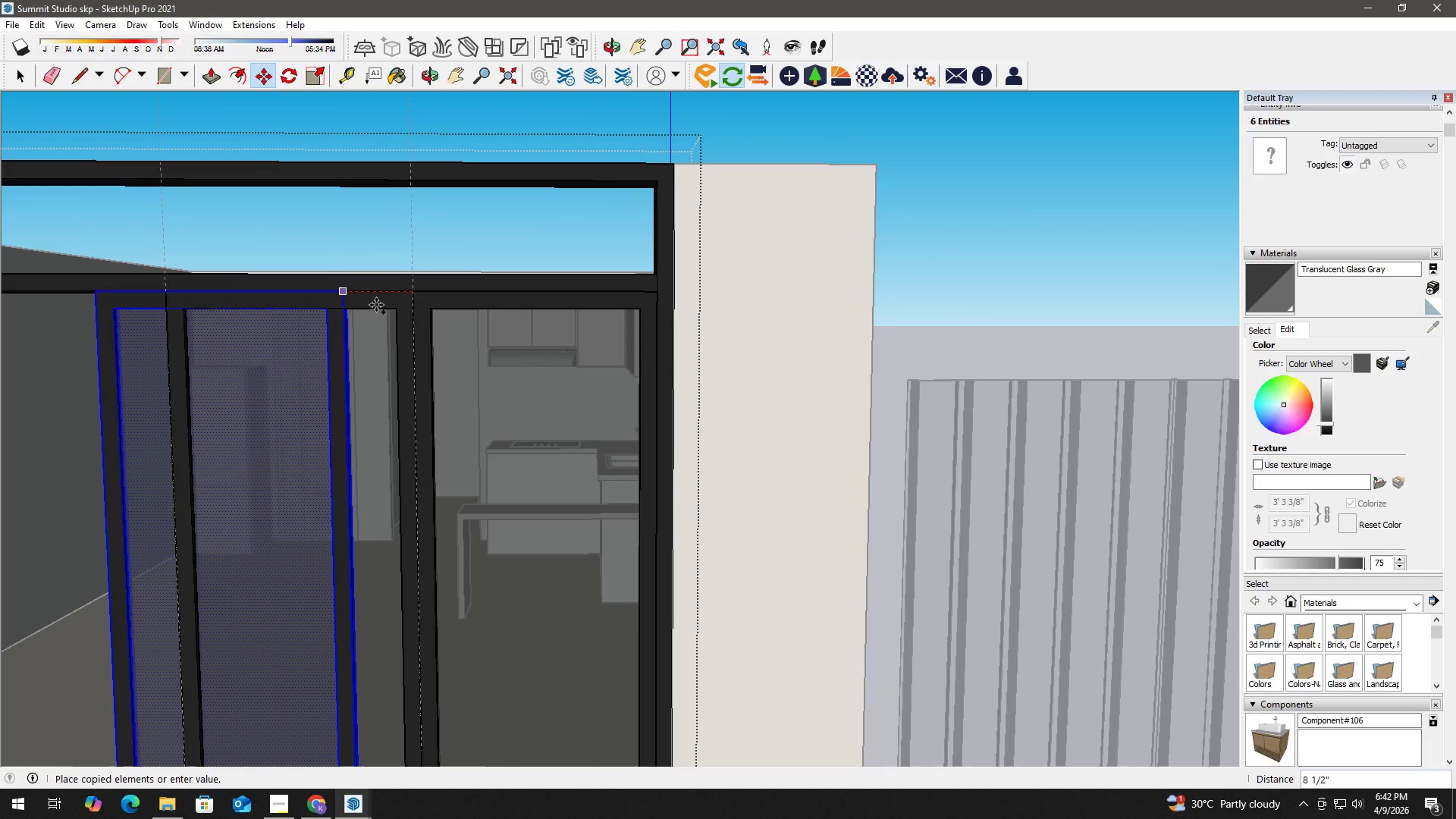 
hold_key(key=ShiftLeft, duration=0.86)
 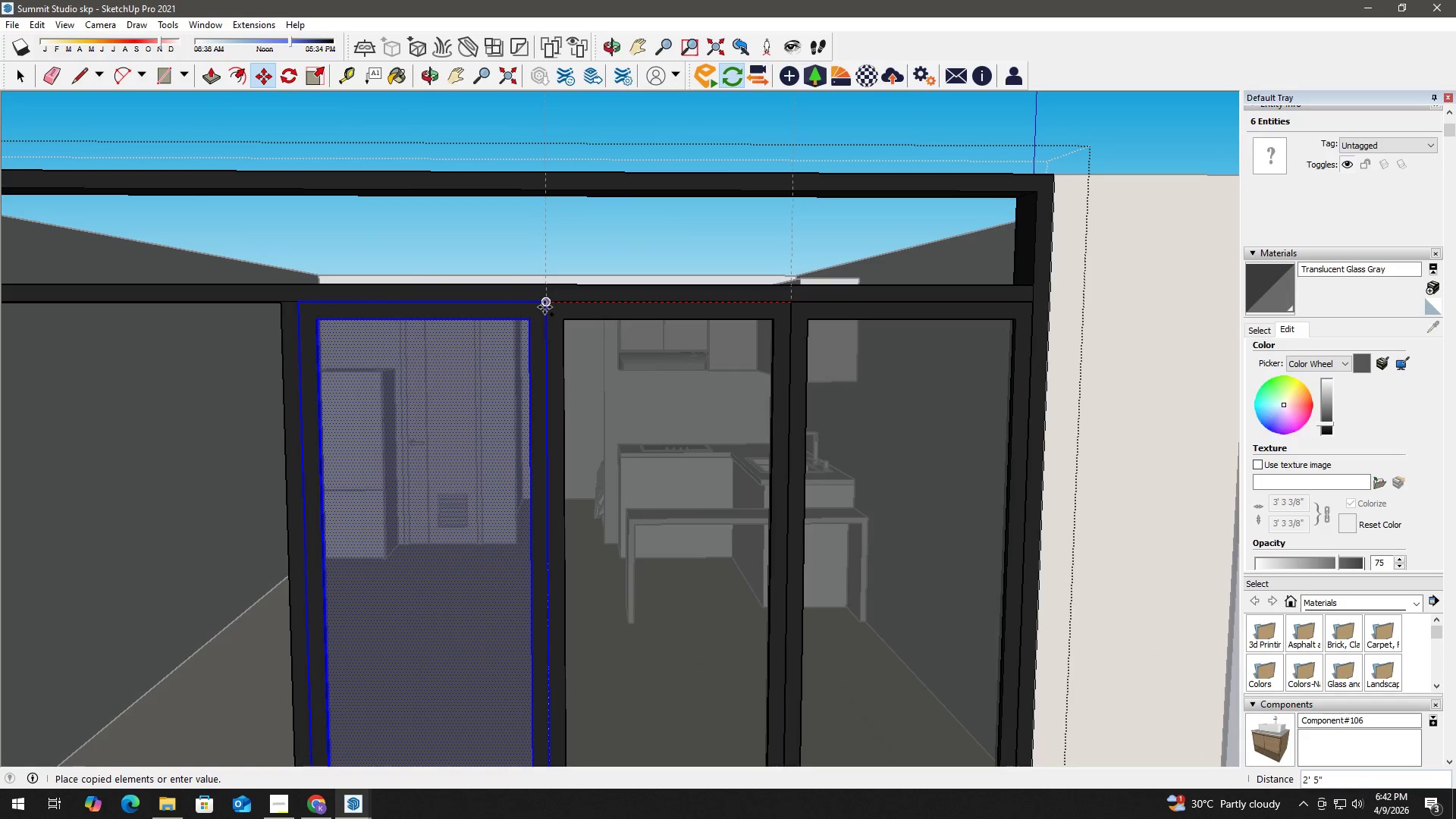 
left_click([544, 307])
 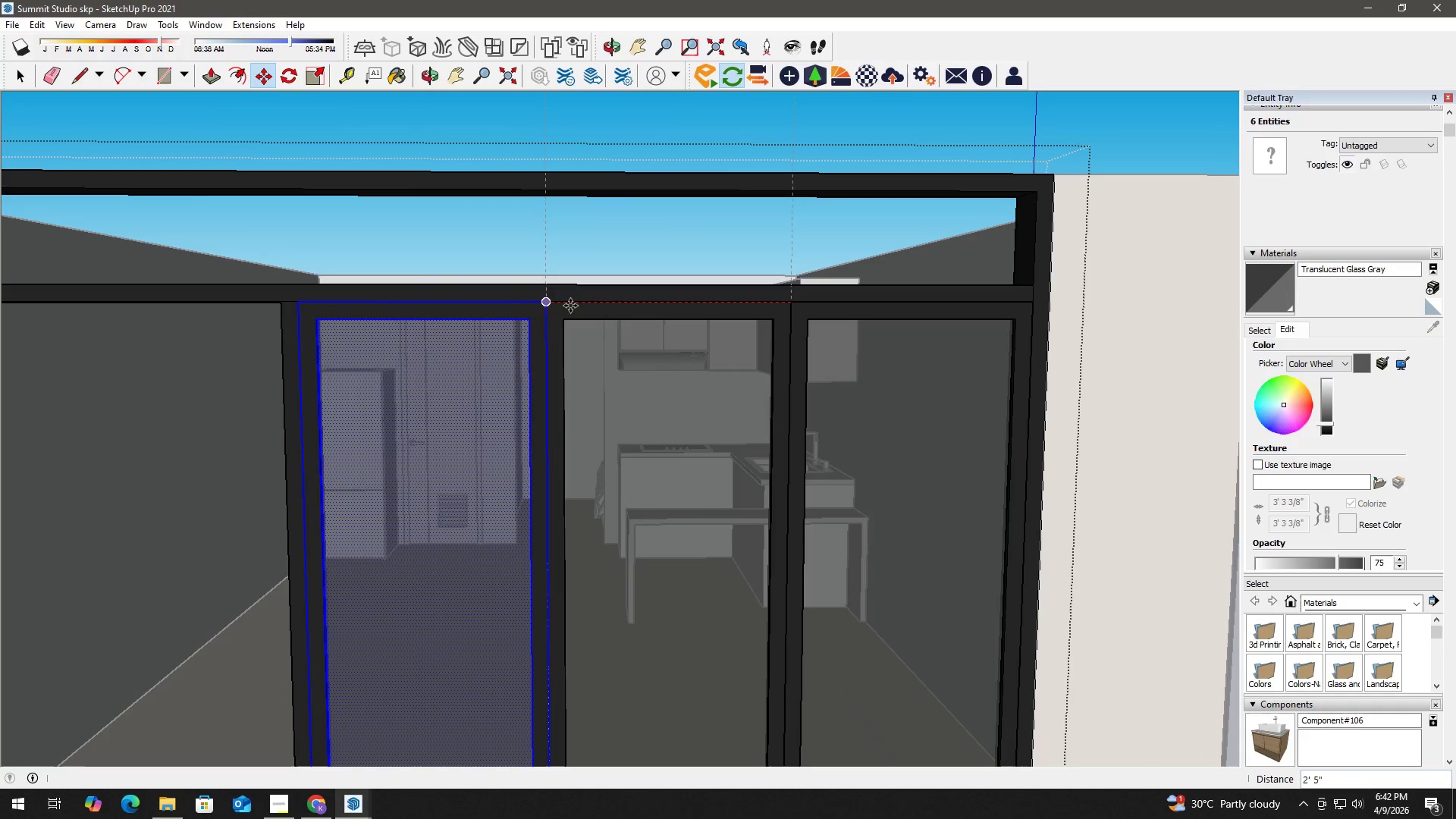 
key(Space)
 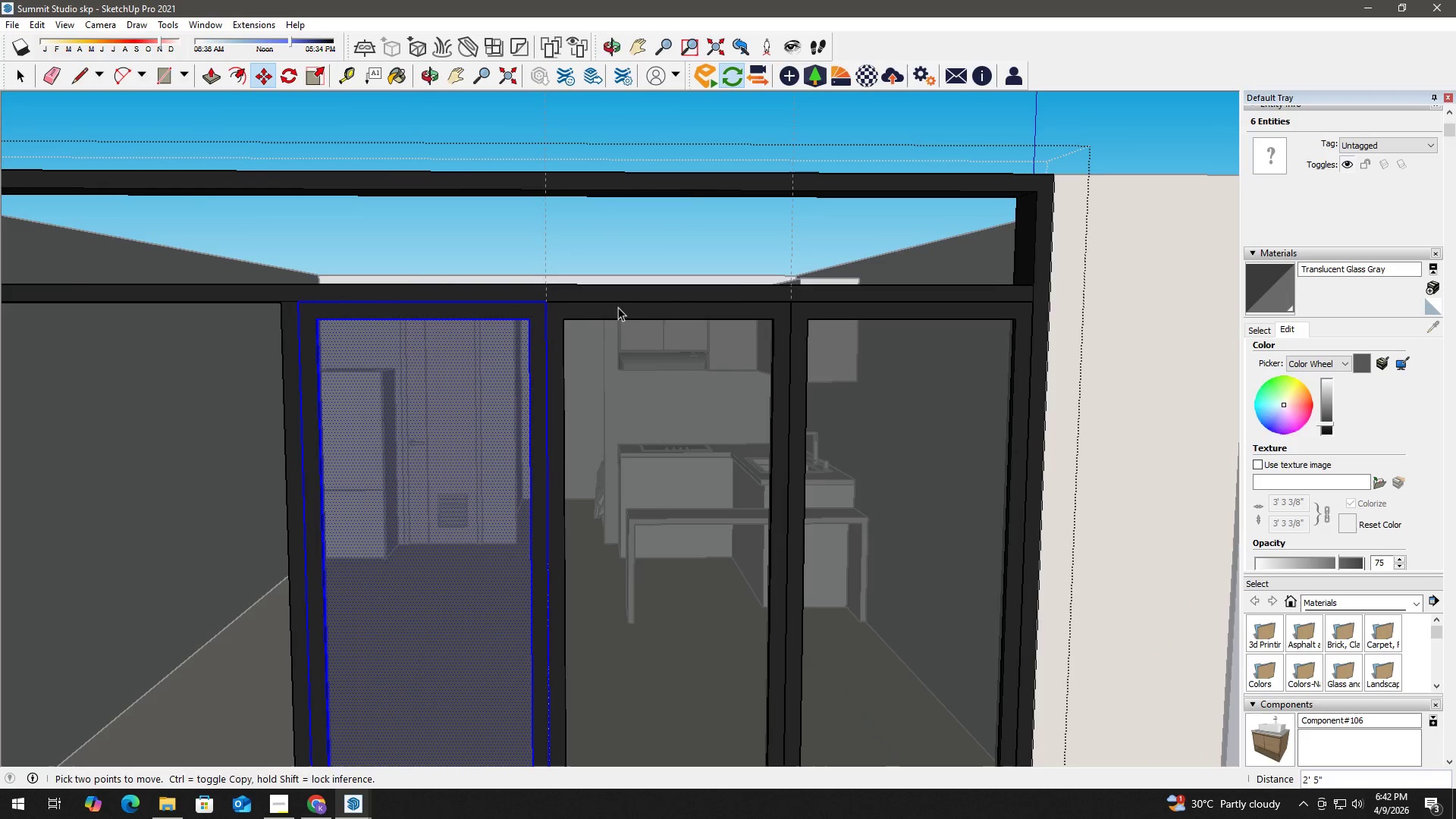 
hold_key(key=ControlLeft, duration=1.53)
 